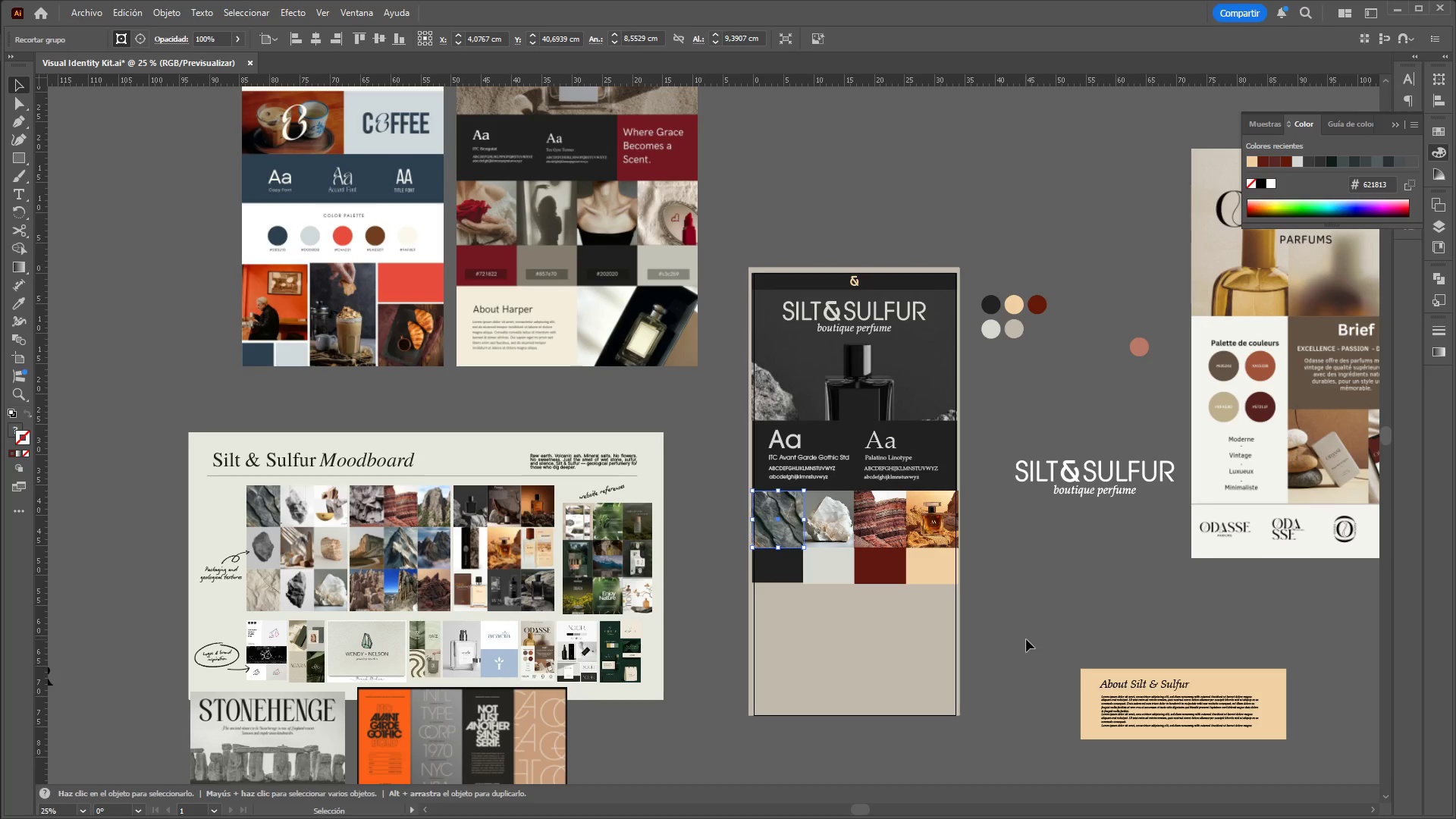 
left_click([1026, 628])
 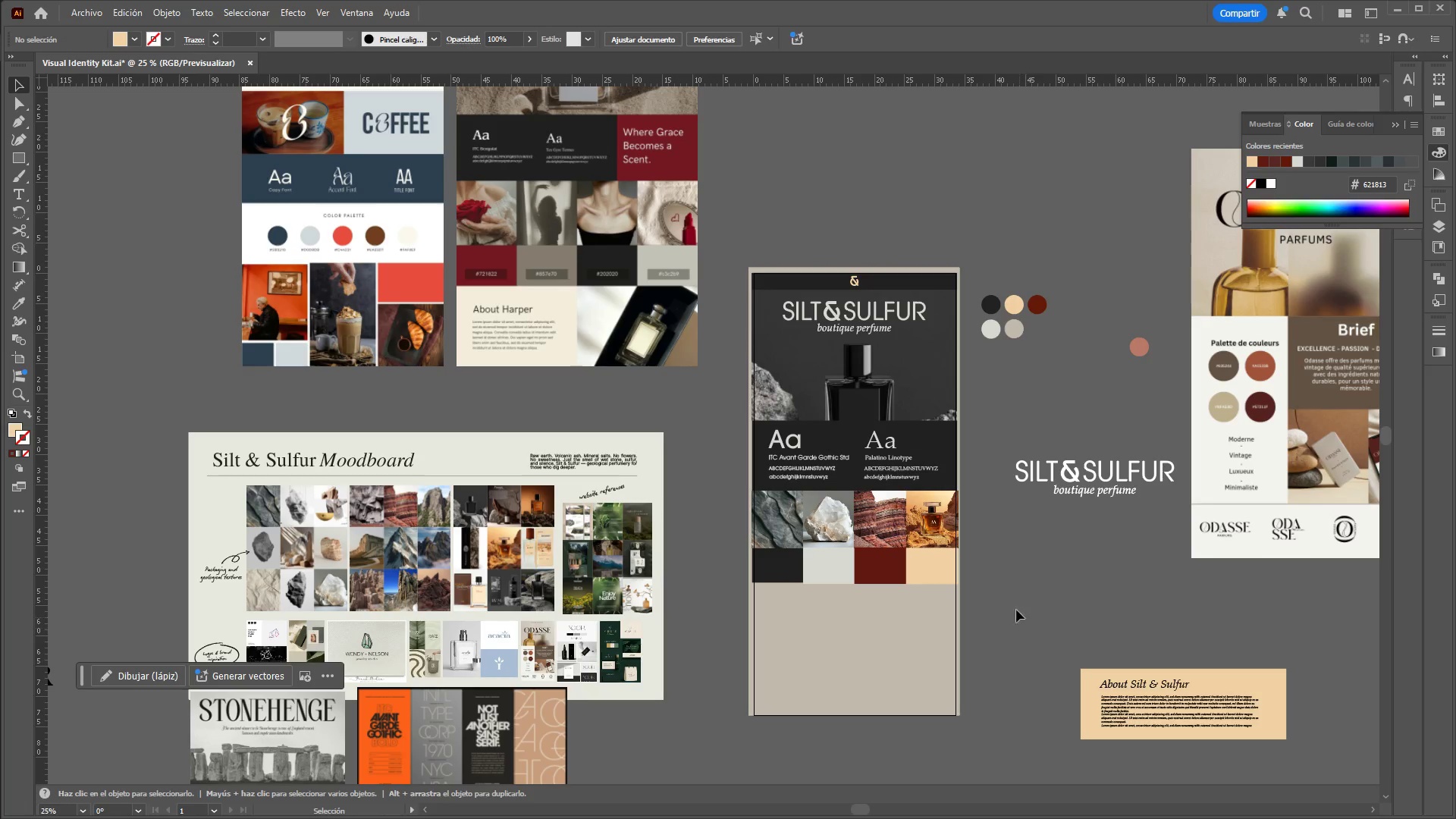 
hold_key(key=AltLeft, duration=2.59)
hold_key(key=ControlLeft, duration=1.5)
scroll: coordinate [977, 429], scroll_direction: down, amount: 1.0
 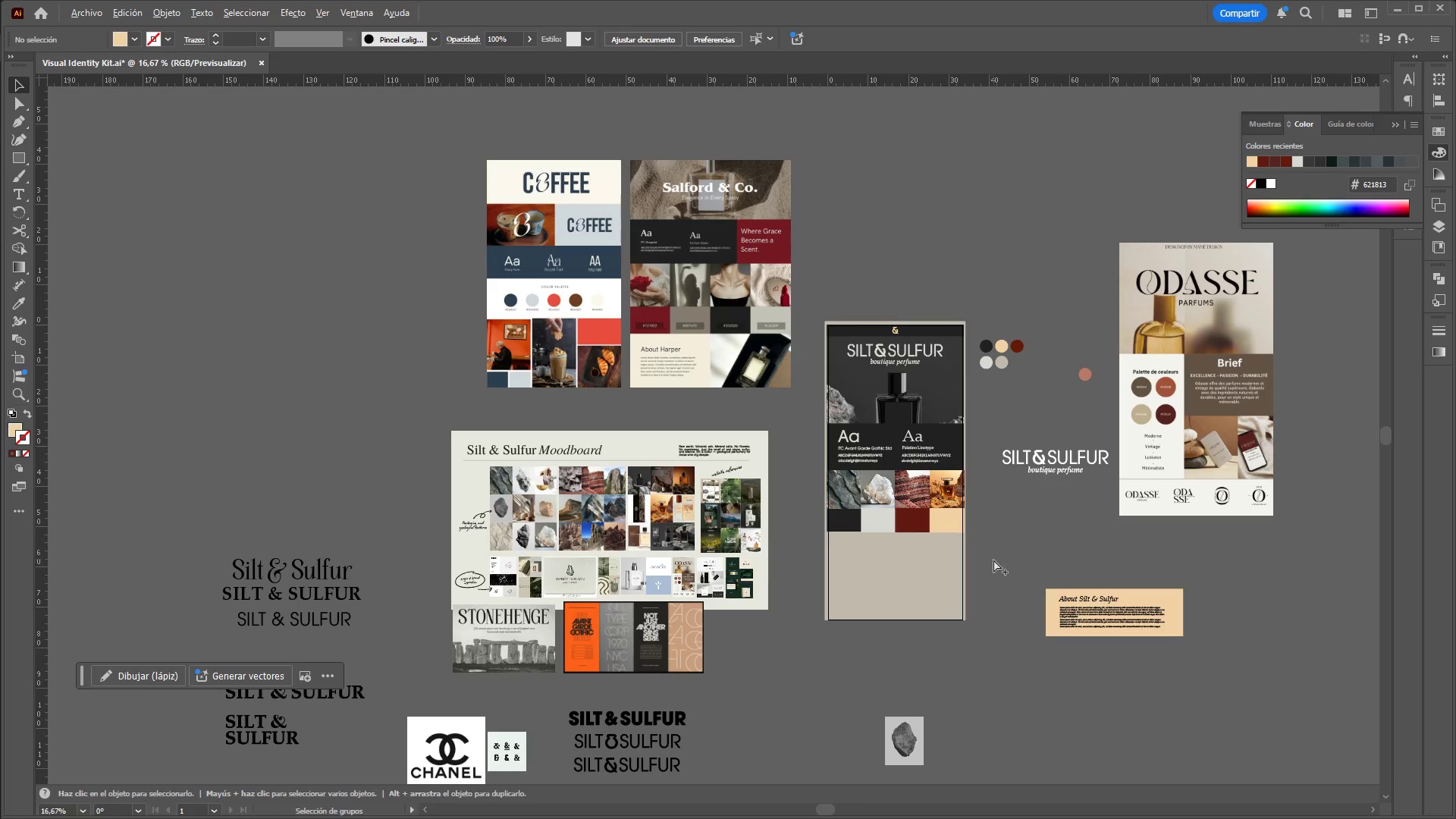 
hold_key(key=ControlLeft, duration=1.12)
scroll: coordinate [962, 651], scroll_direction: up, amount: 1.0
 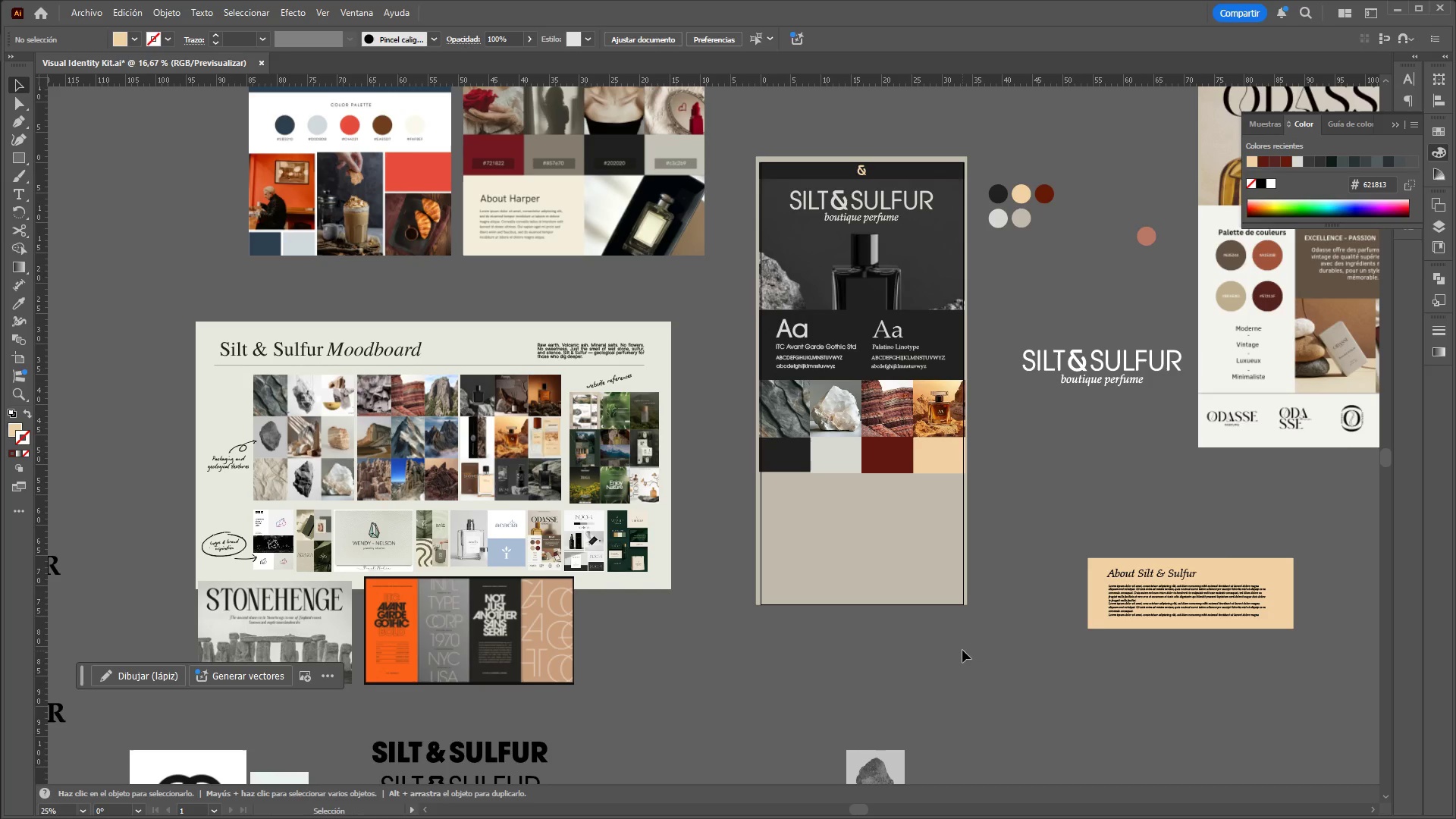 
left_click([880, 665])
 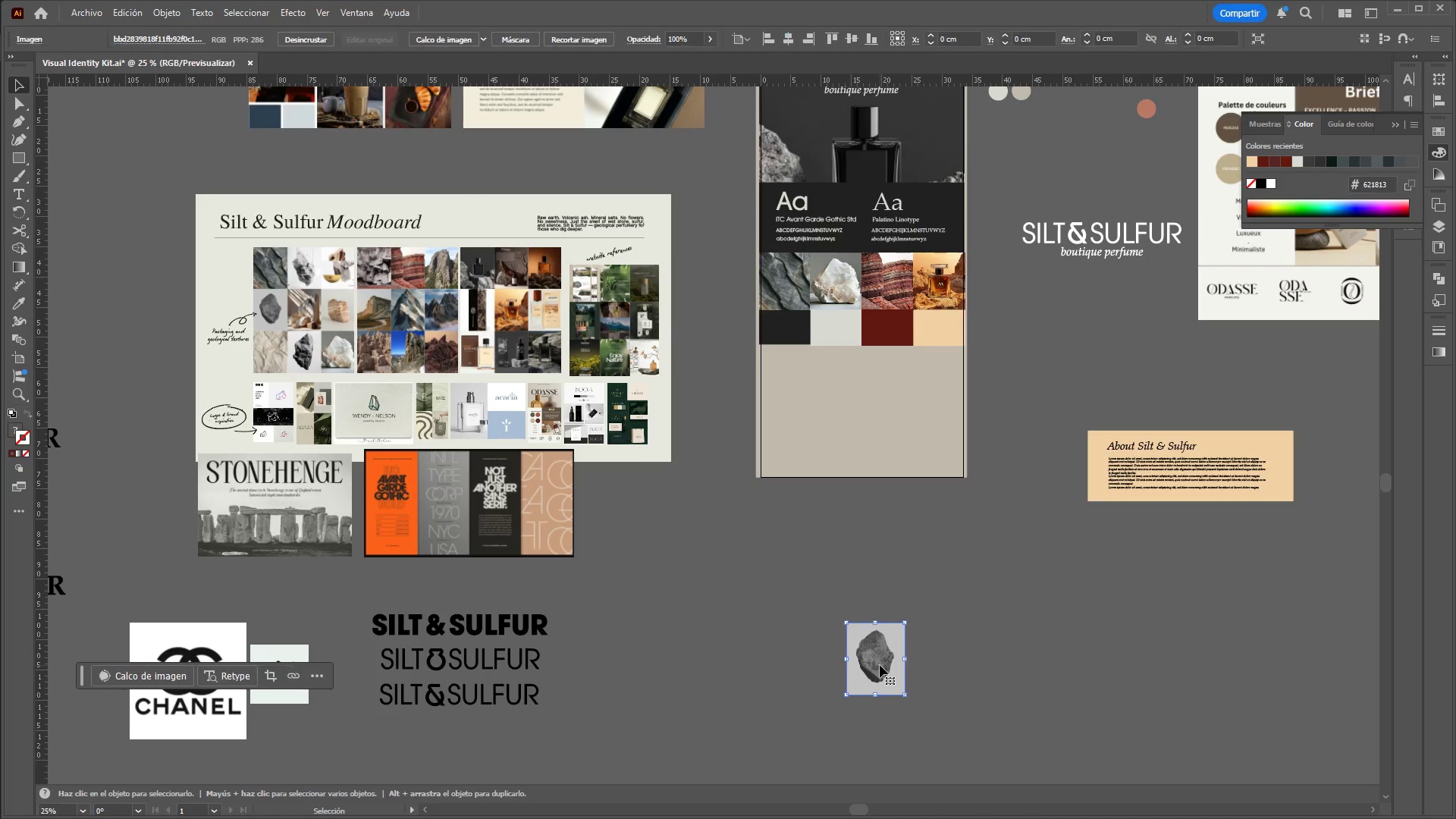 
scroll: coordinate [954, 630], scroll_direction: down, amount: 7.0
 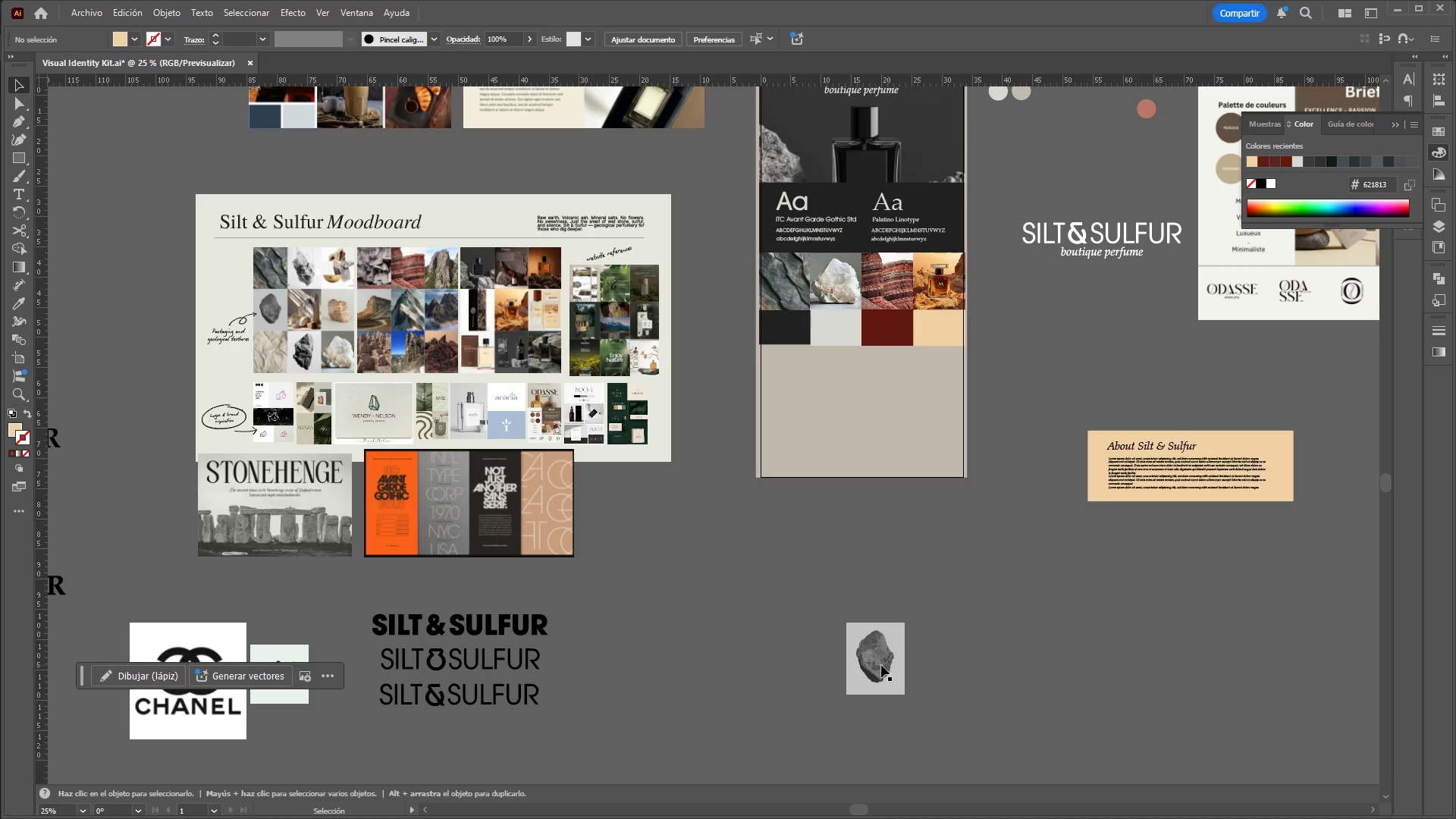 
key(Control+X)
 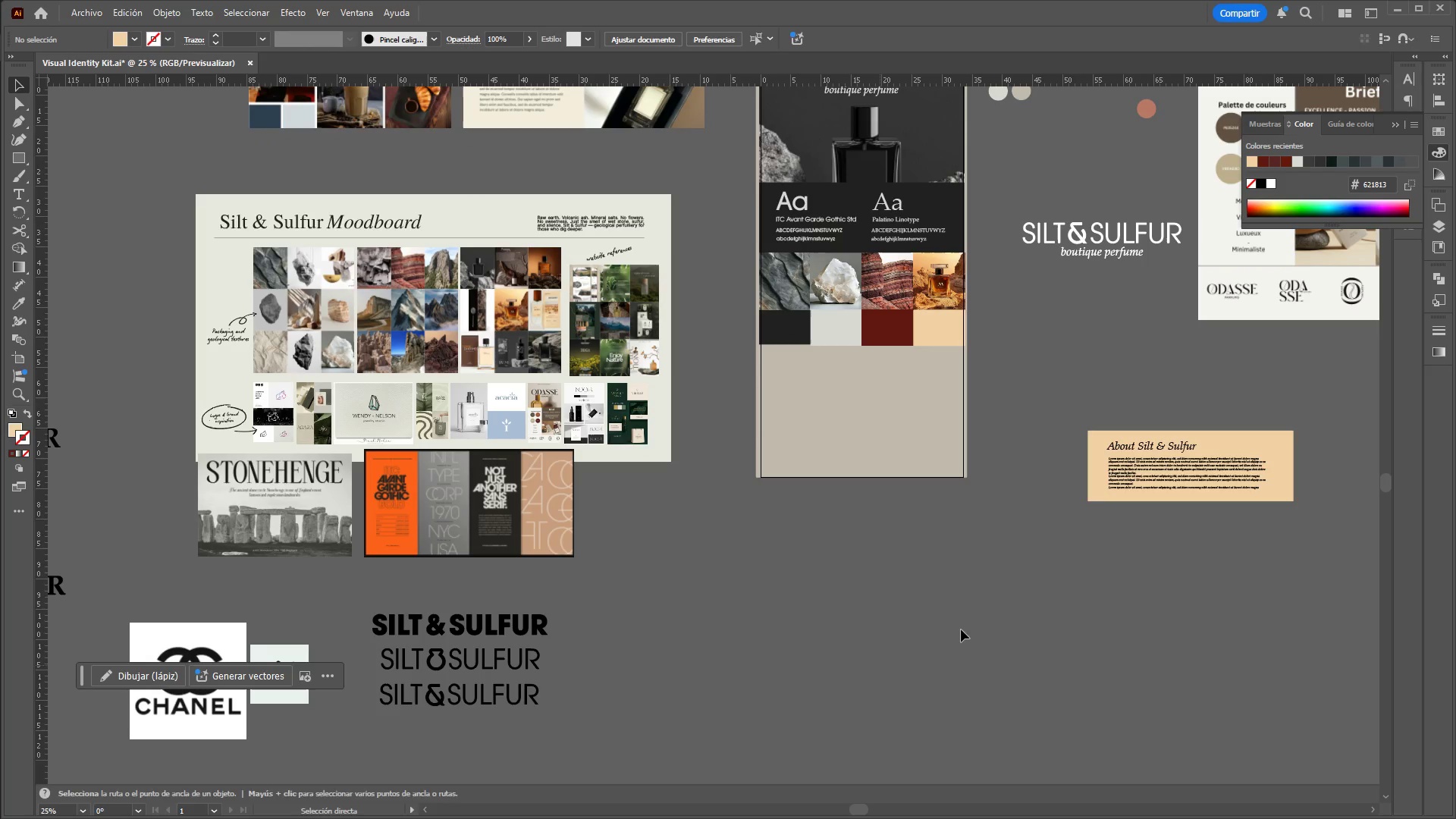 
hold_key(key=ControlLeft, duration=3.44)
hold_key(key=AltLeft, duration=1.5)
scroll: coordinate [959, 630], scroll_direction: down, amount: 1.0
 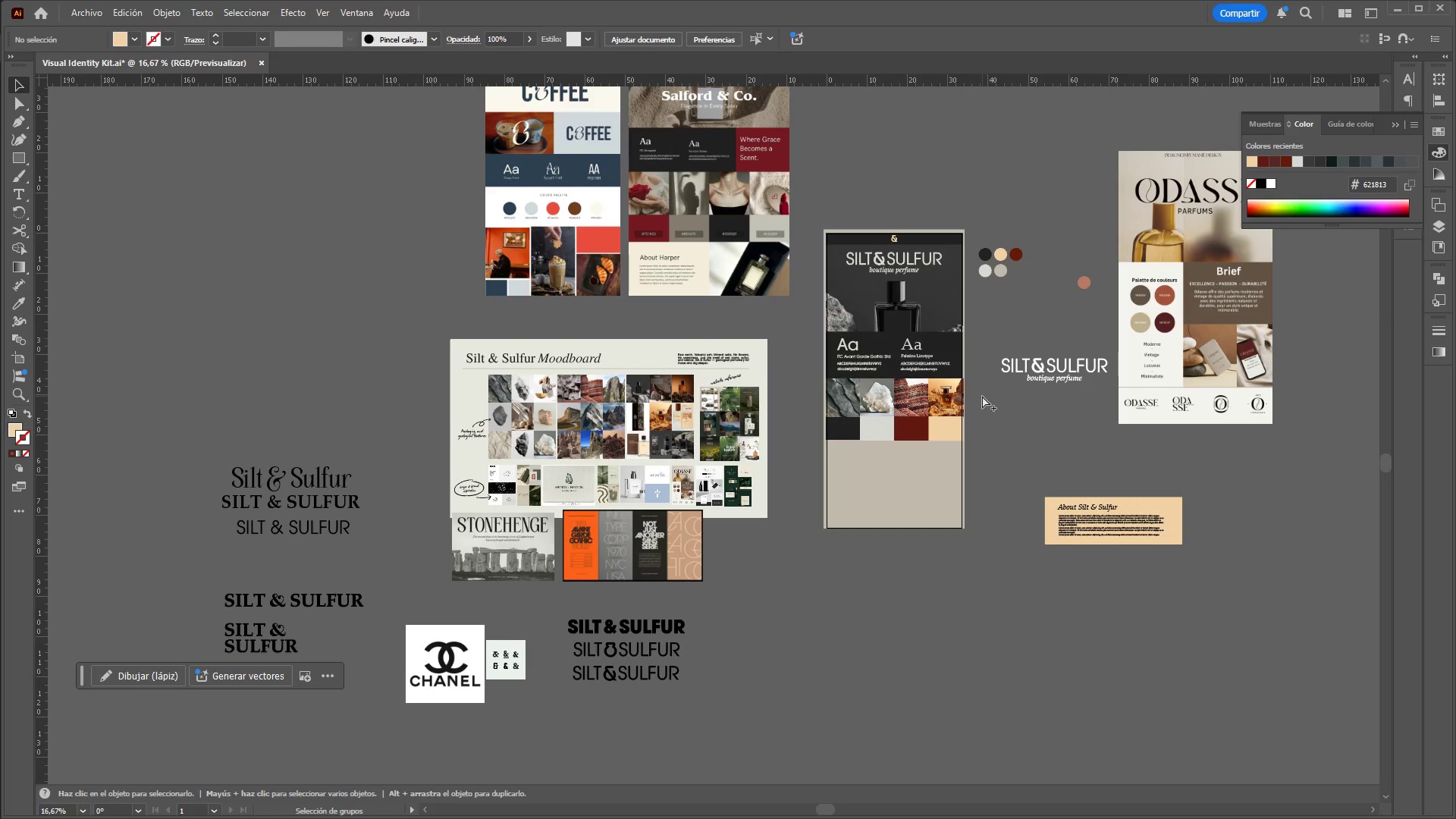 
hold_key(key=AltLeft, duration=0.91)
scroll: coordinate [981, 396], scroll_direction: up, amount: 2.0
 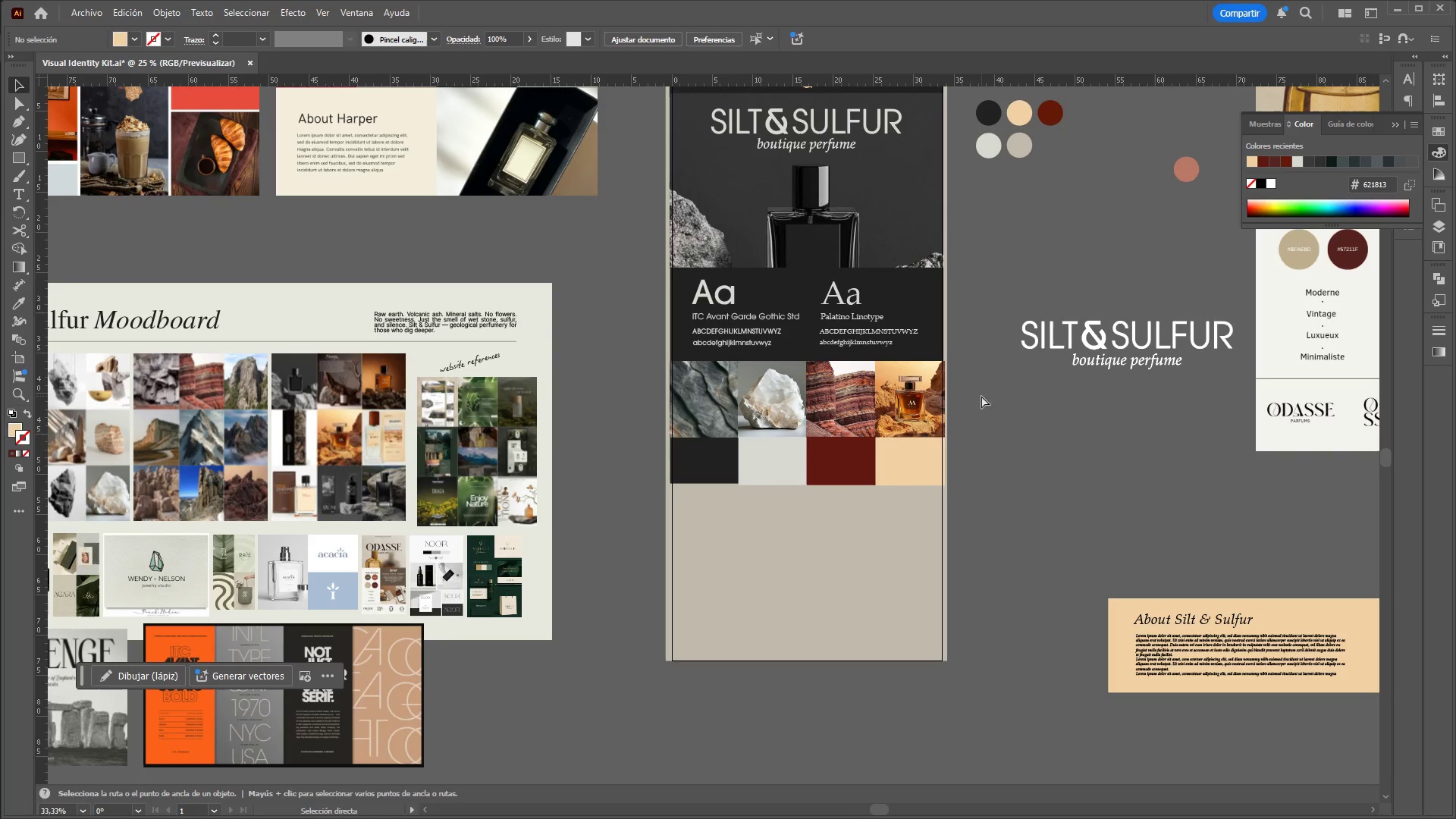 
hold_key(key=AltLeft, duration=0.91)
scroll: coordinate [774, 380], scroll_direction: up, amount: 3.0
 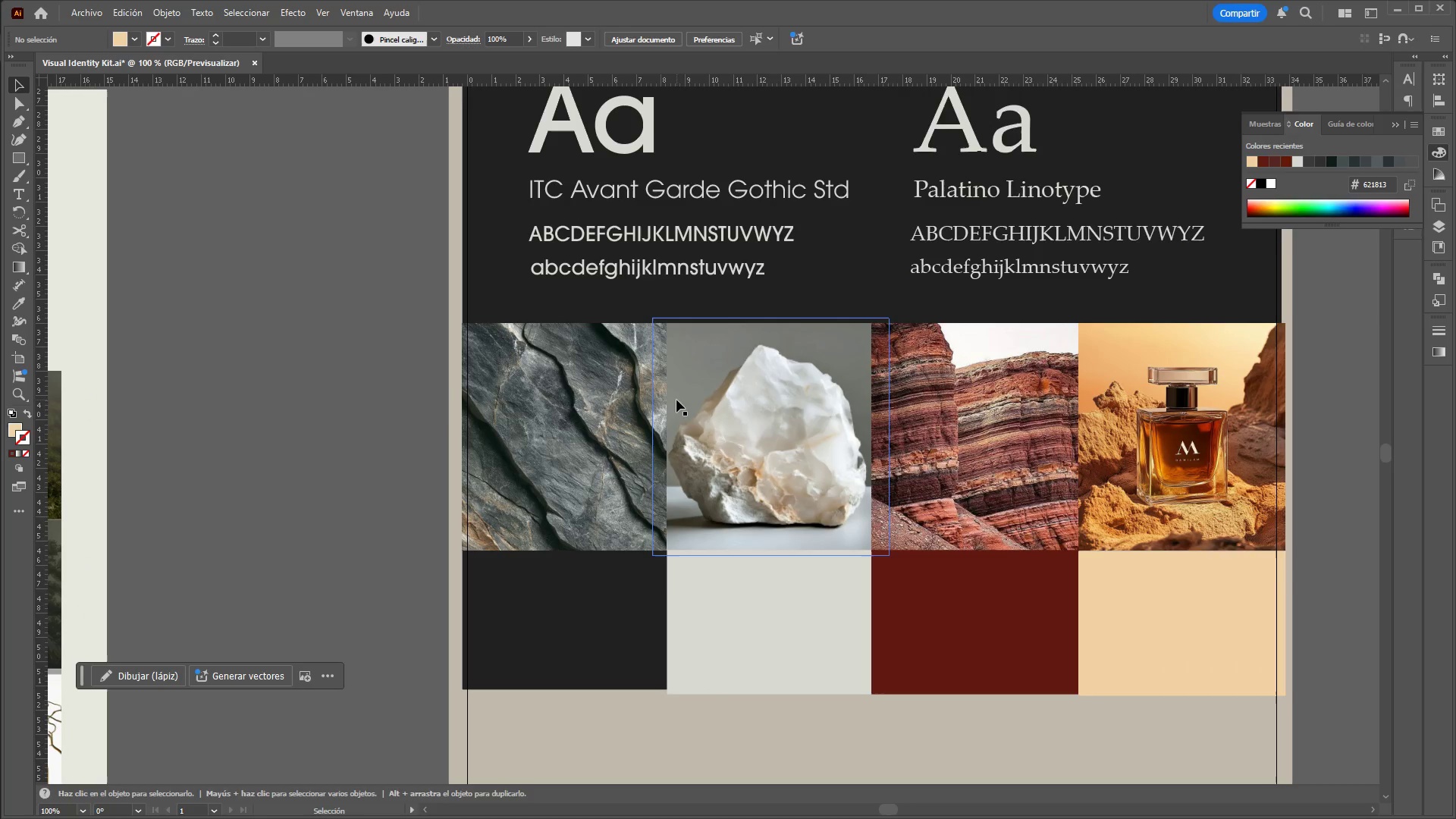 
hold_key(key=AltLeft, duration=1.52)
hold_key(key=ControlLeft, duration=3.33)
scroll: coordinate [832, 397], scroll_direction: down, amount: 3.0
 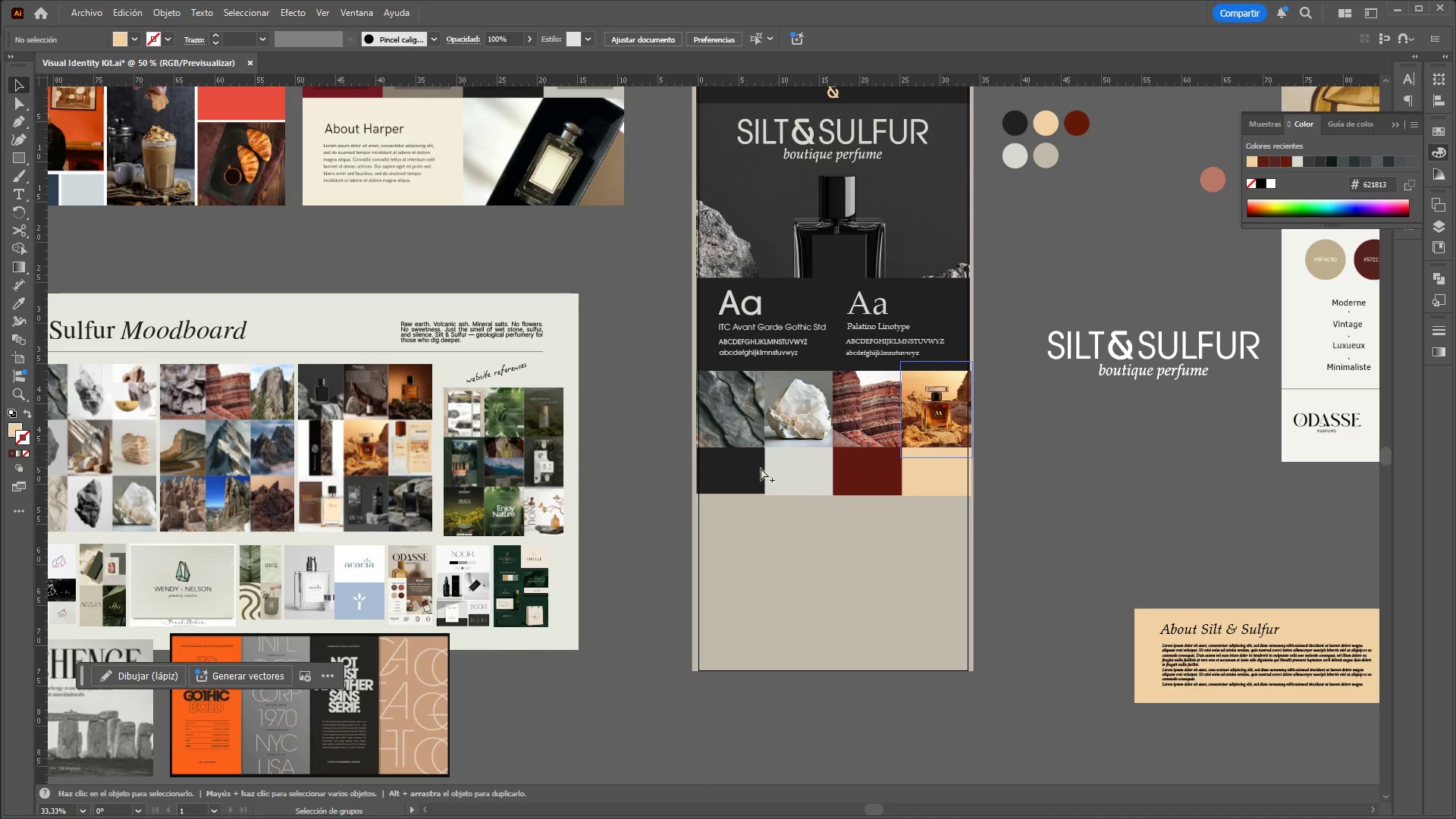 
hold_key(key=AltLeft, duration=1.5)
scroll: coordinate [666, 476], scroll_direction: down, amount: 1.0
 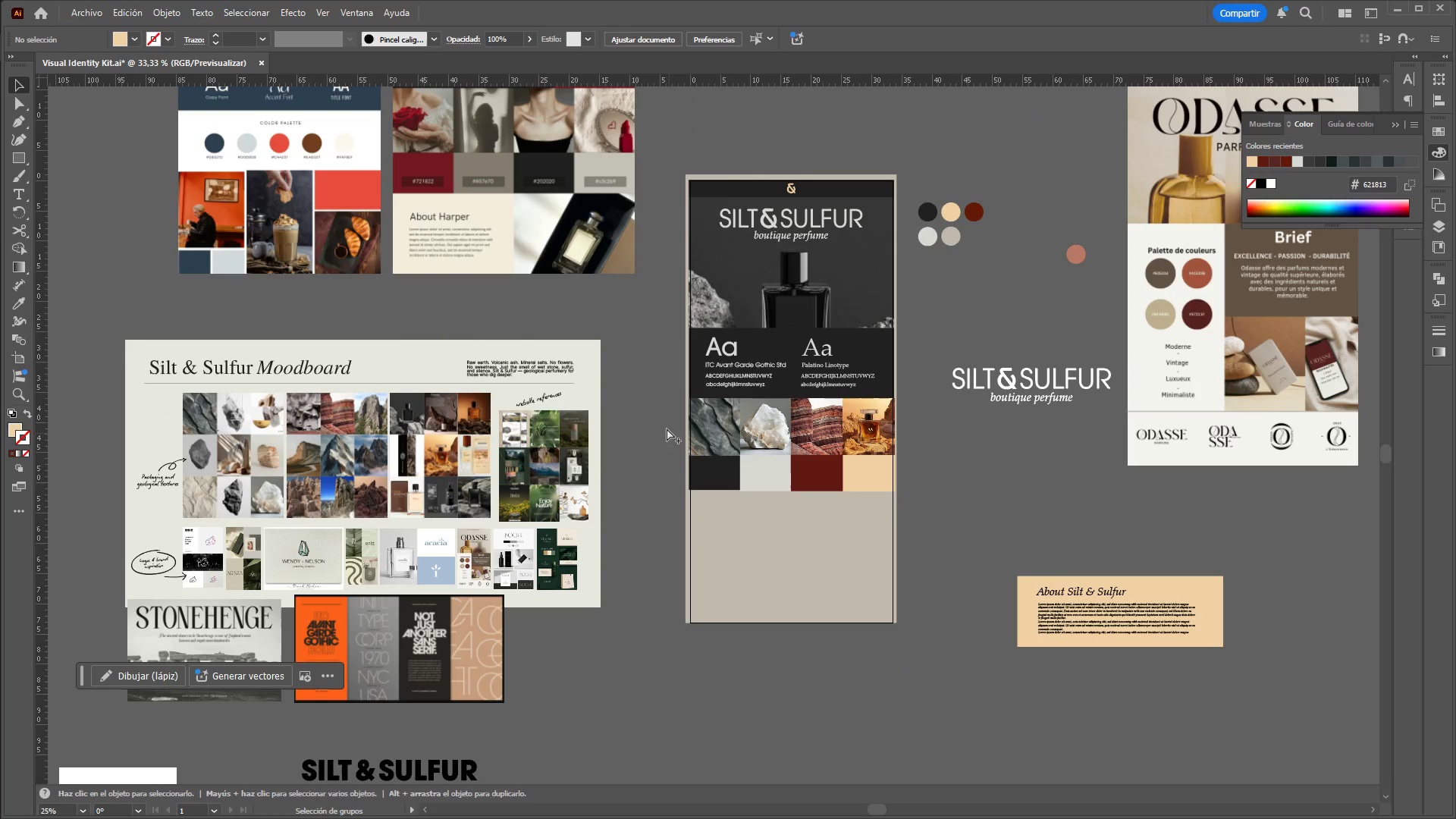 
hold_key(key=AltLeft, duration=0.31)
scroll: coordinate [657, 410], scroll_direction: up, amount: 1.0
 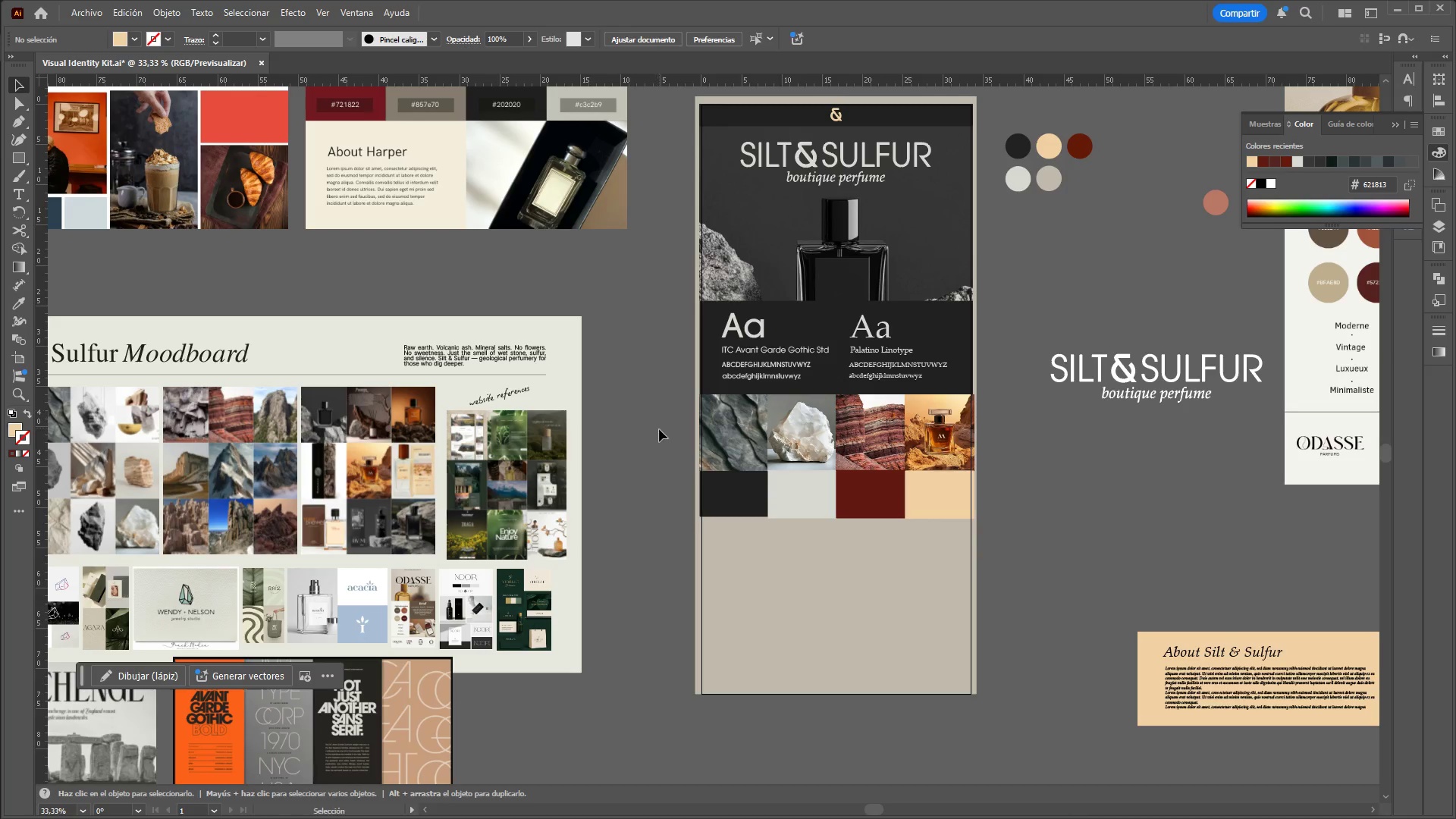 
hold_key(key=ControlLeft, duration=1.78)
 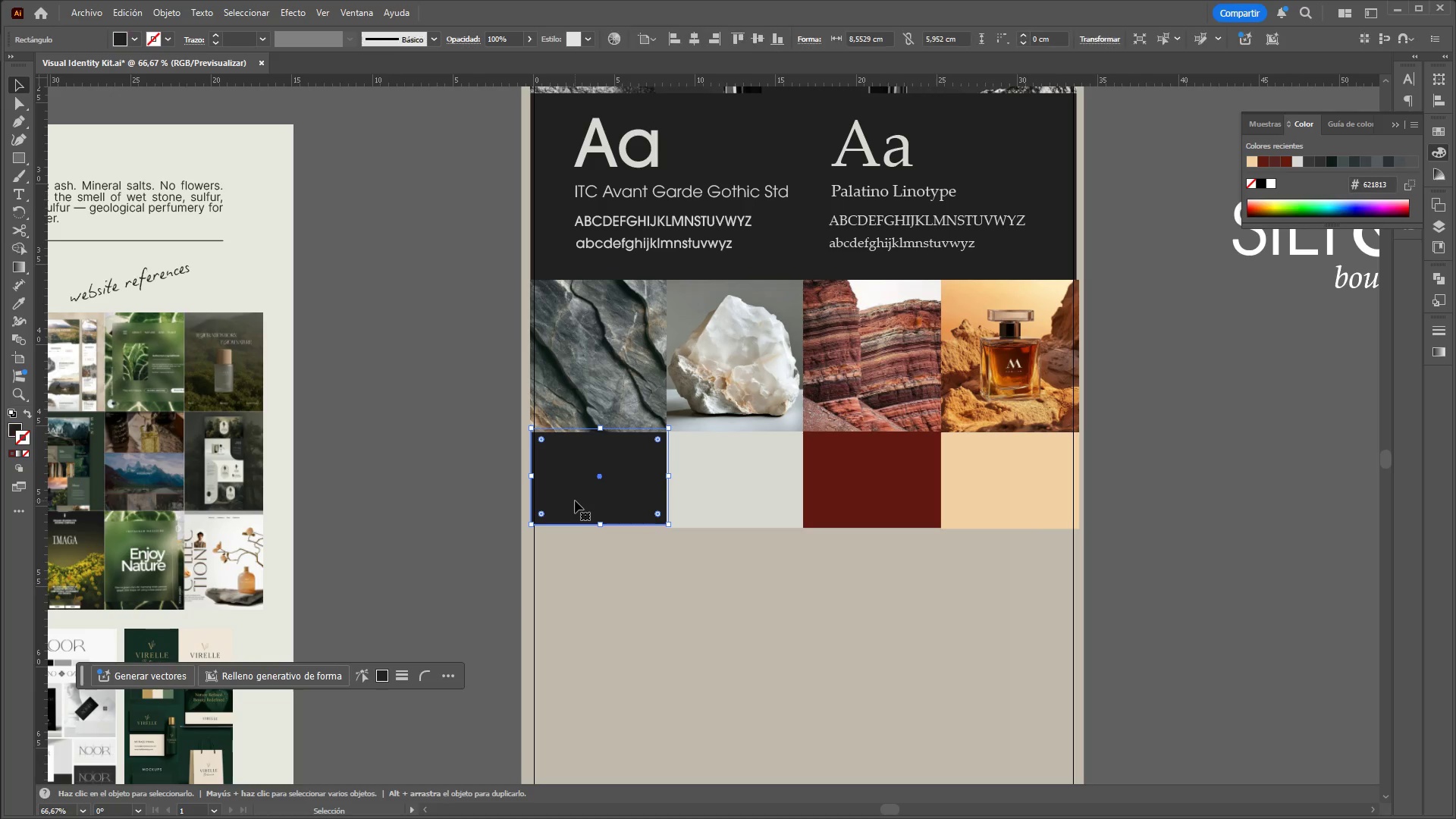 
hold_key(key=AltLeft, duration=1.5)
 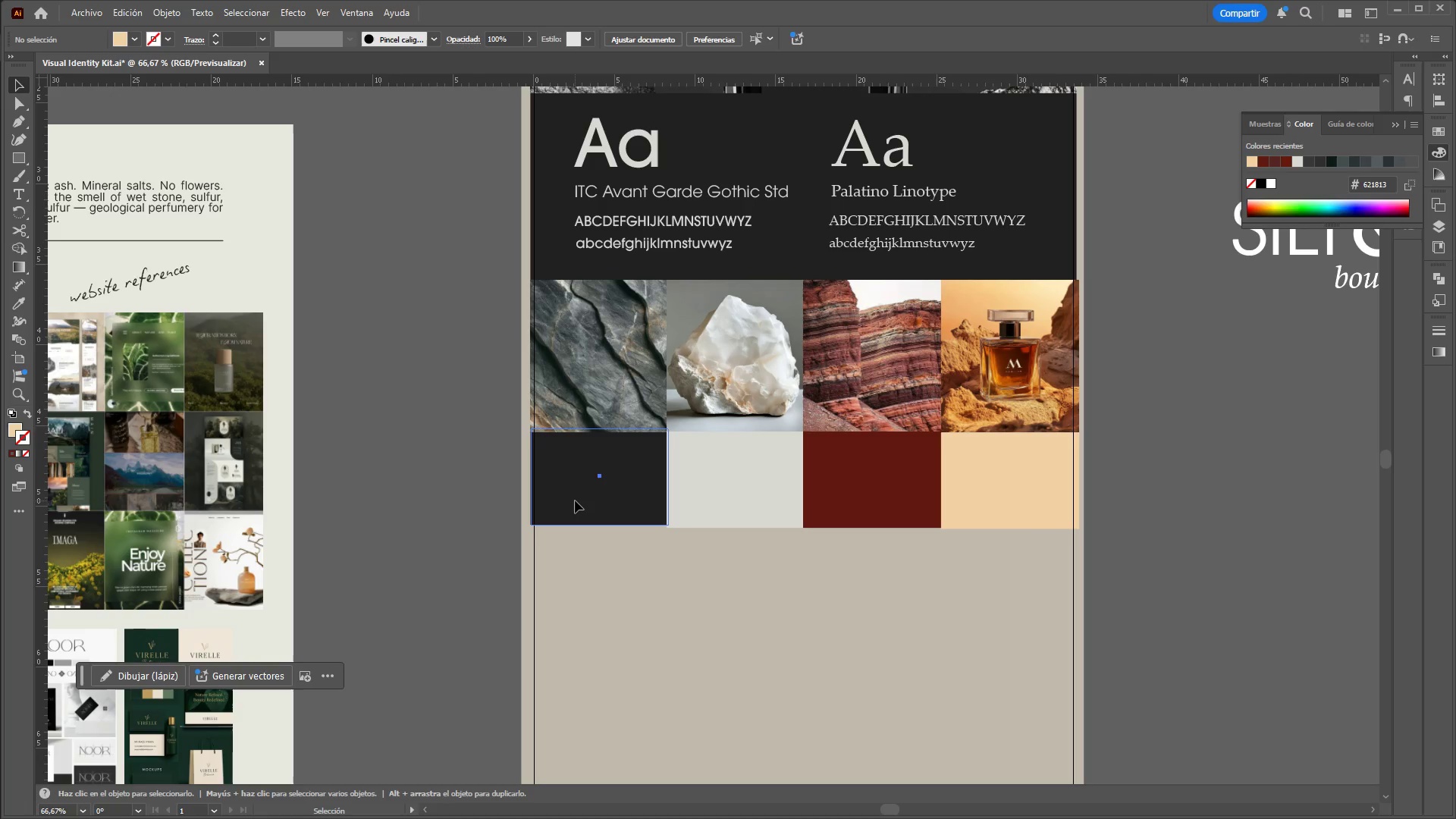 
scroll: coordinate [660, 430], scroll_direction: up, amount: 2.0
 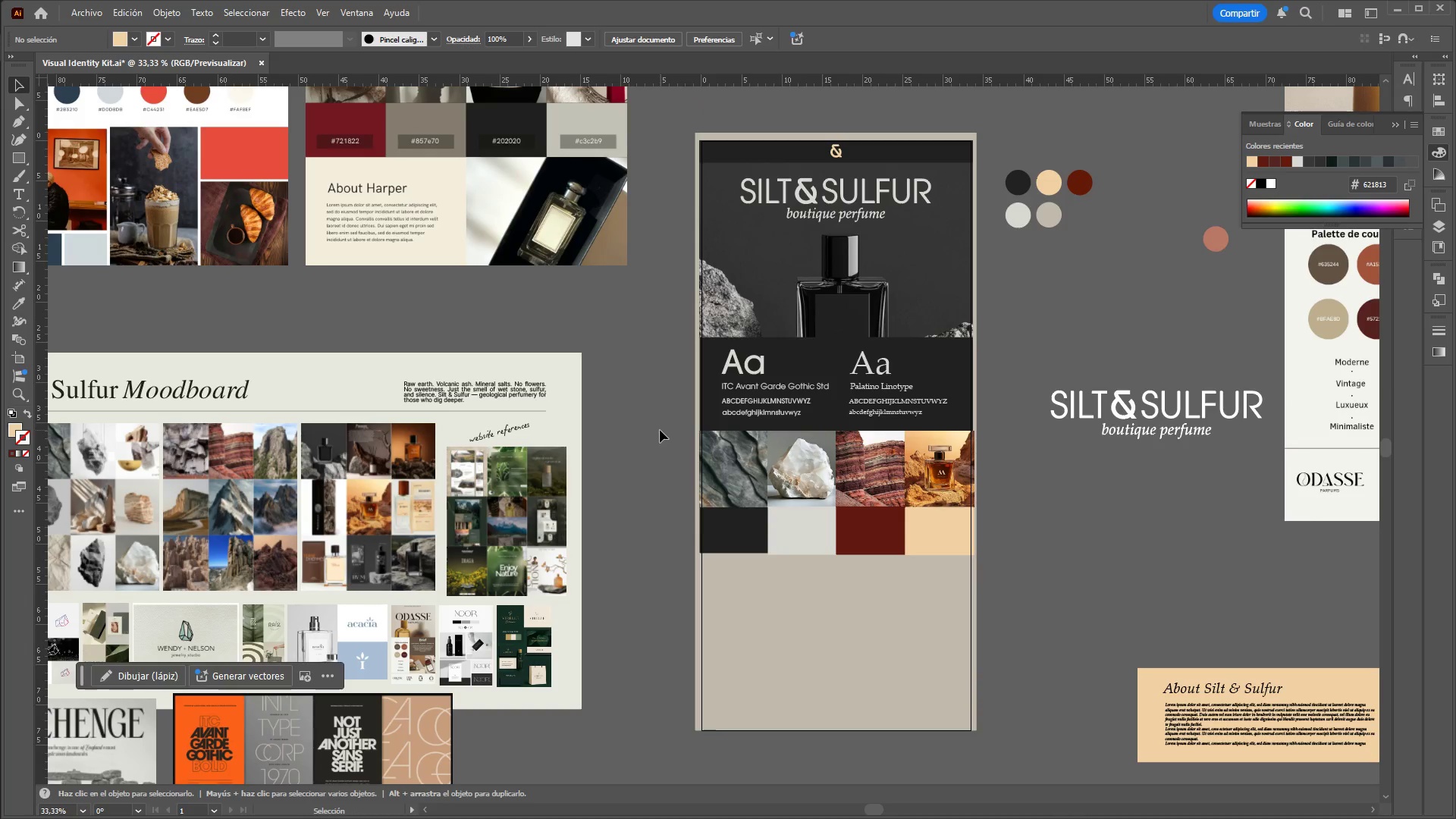 
key(Alt+Control+AltLeft)
 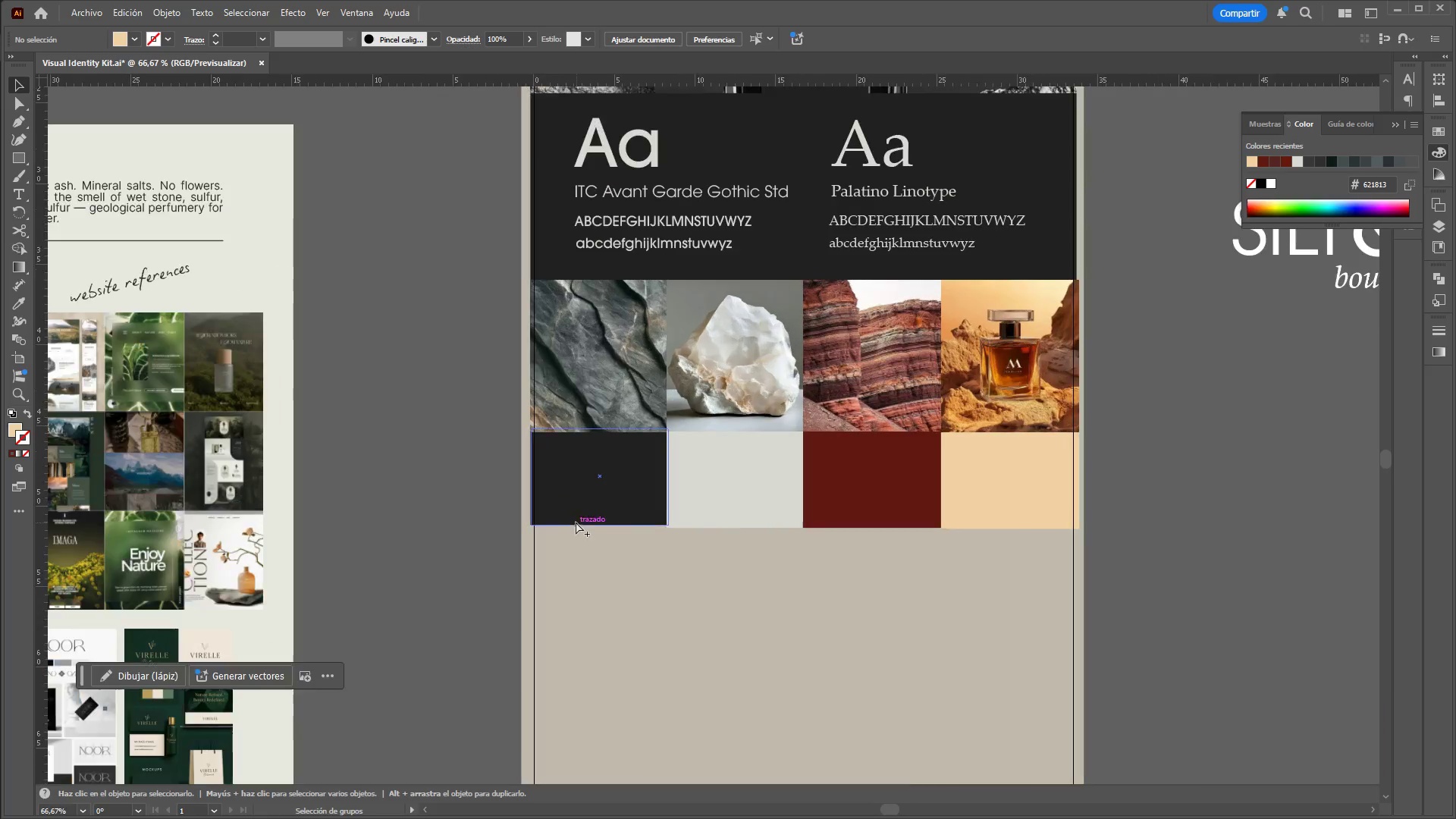 
key(Alt+Control+AltLeft)
 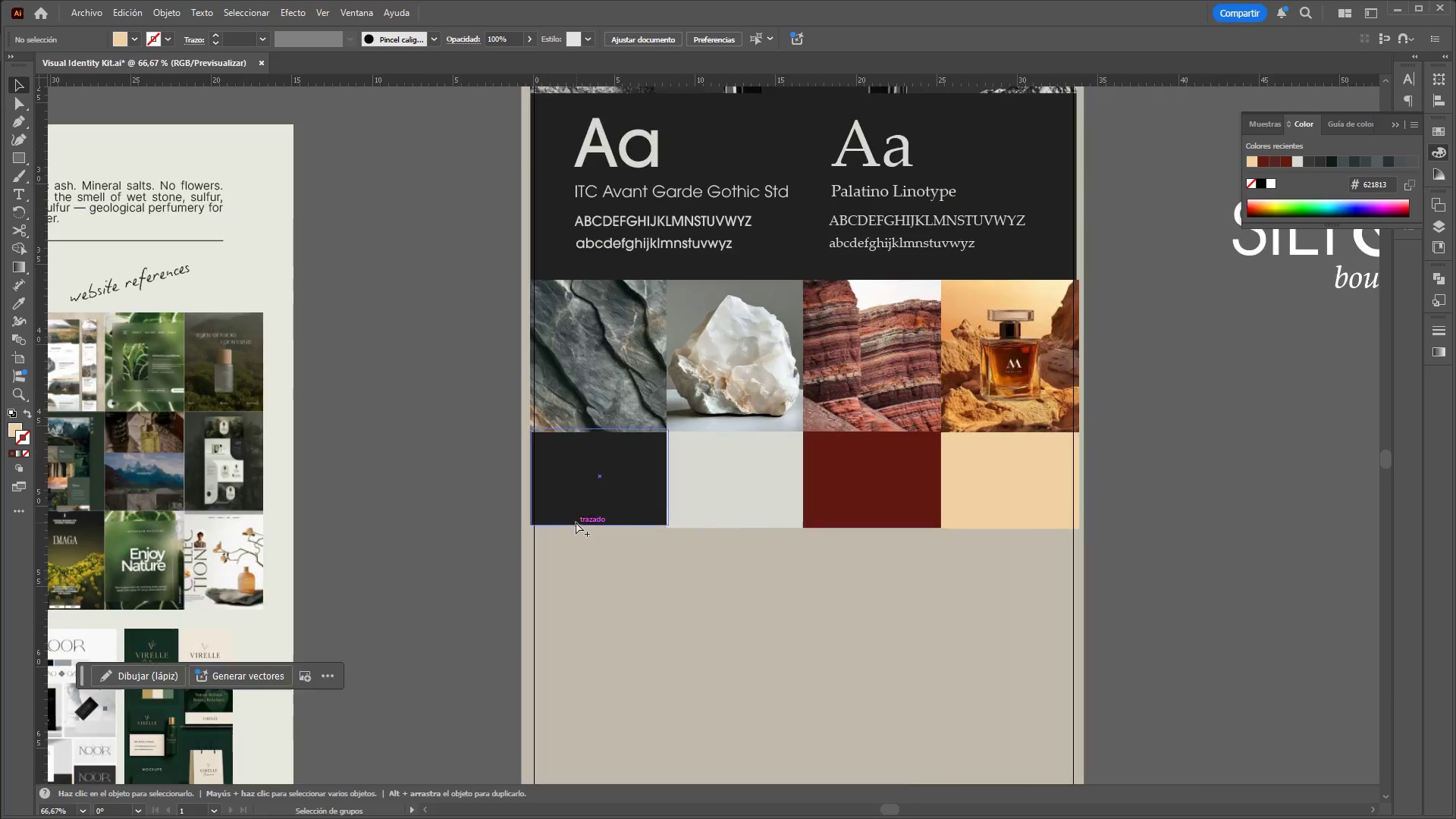 
key(Alt+Control+AltLeft)
 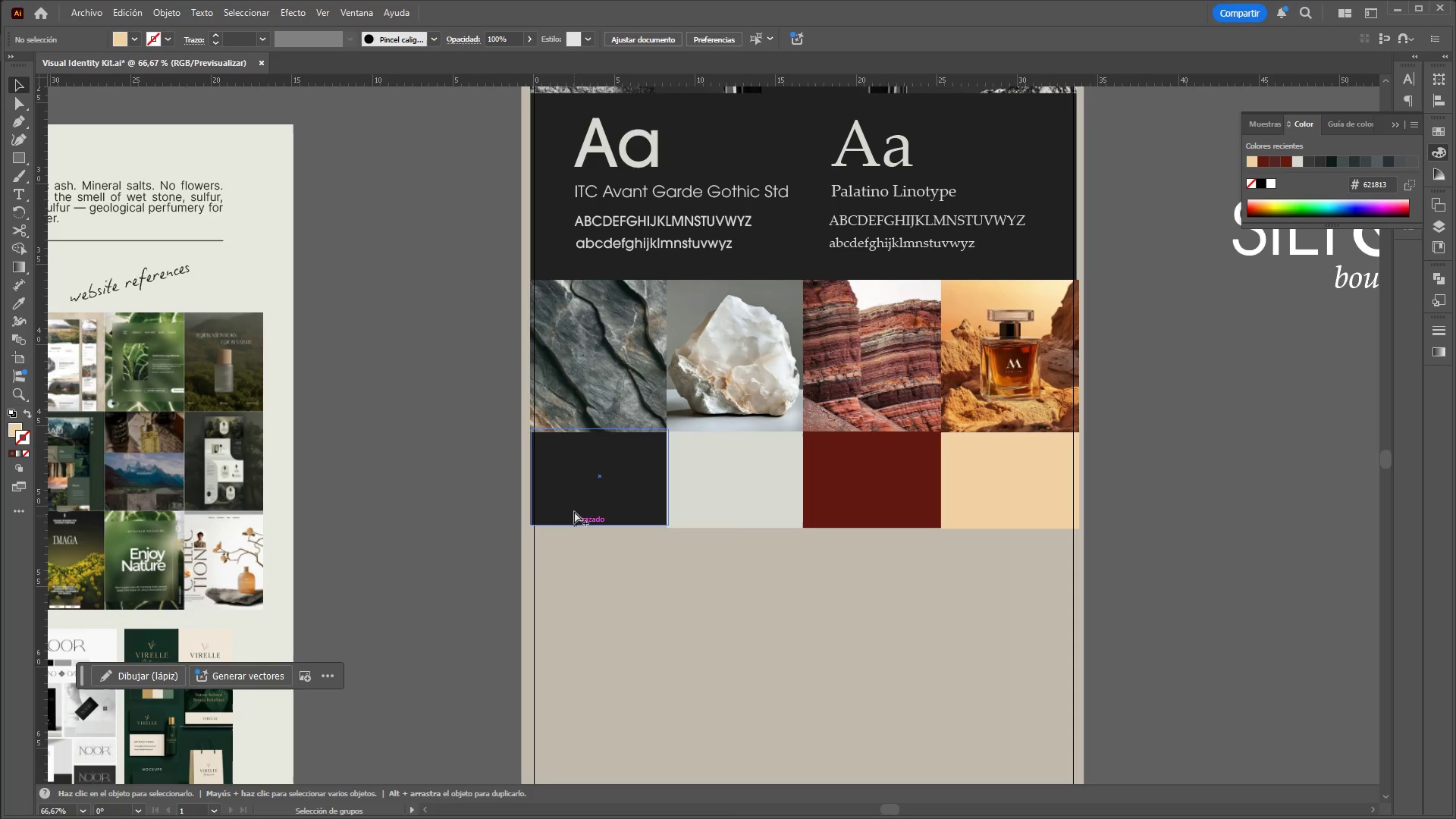 
key(Alt+Control+AltLeft)
 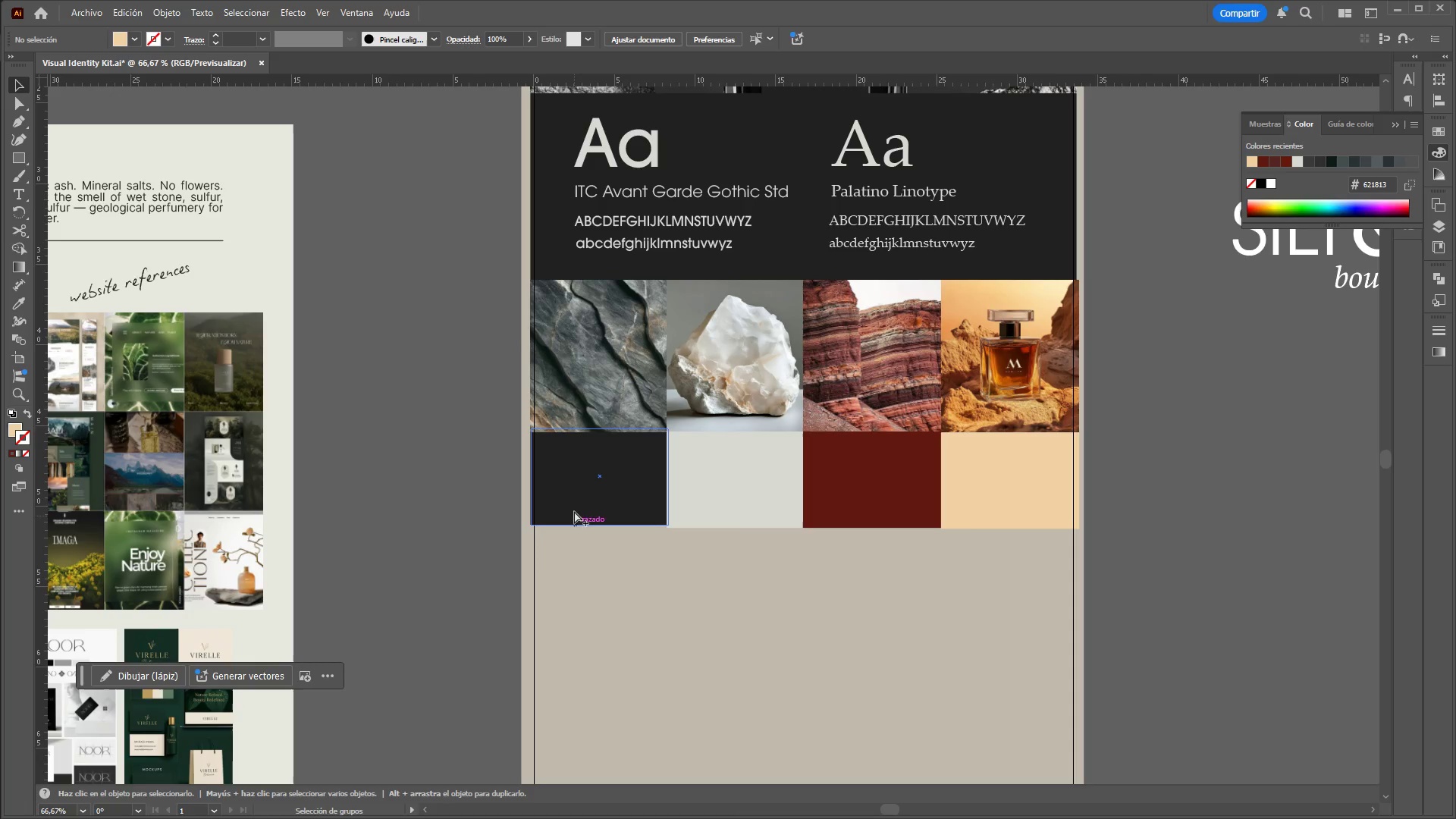 
key(Alt+Control+AltLeft)
 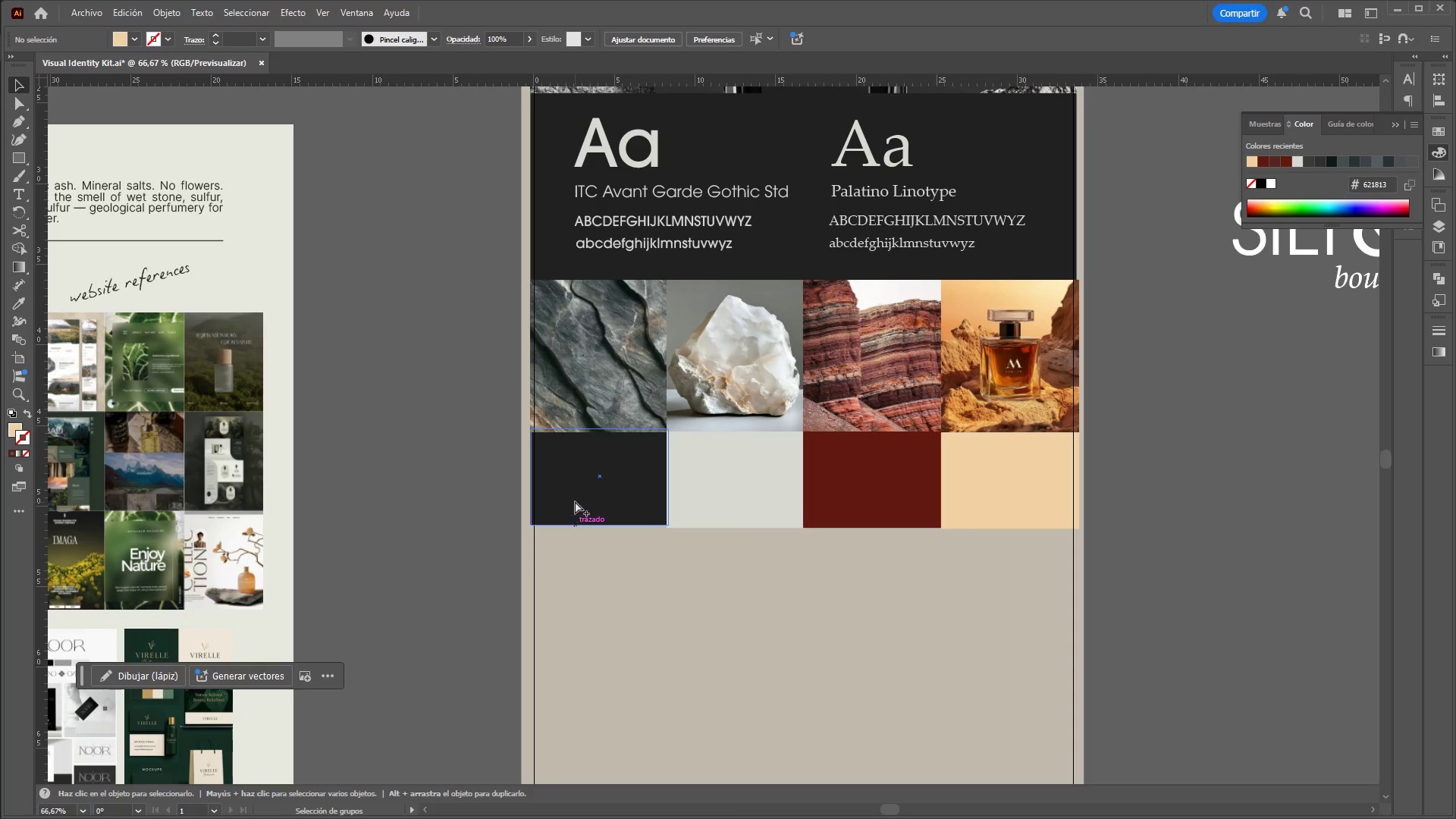 
key(Alt+Control+AltLeft)
 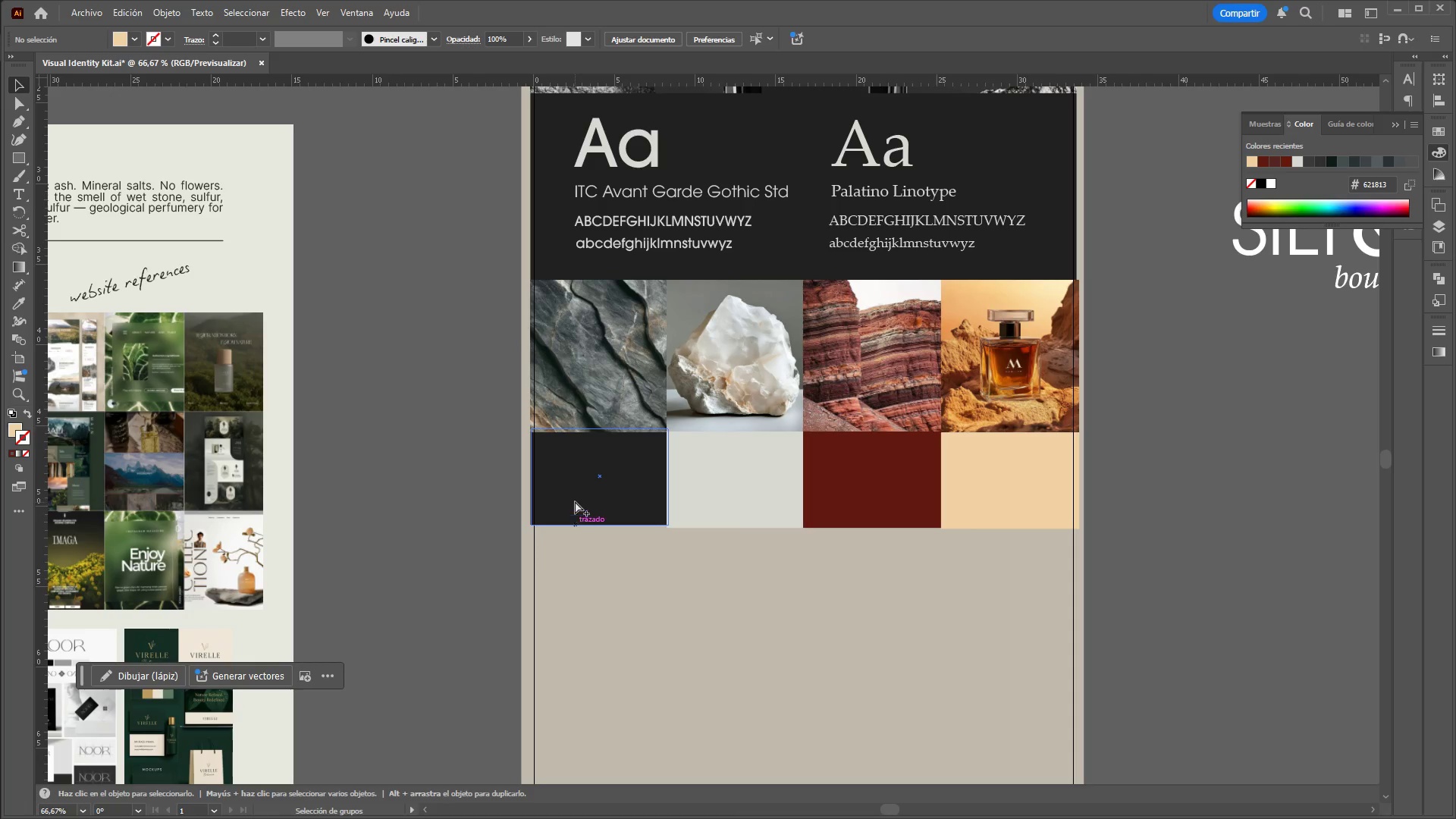 
key(Alt+Control+AltLeft)
 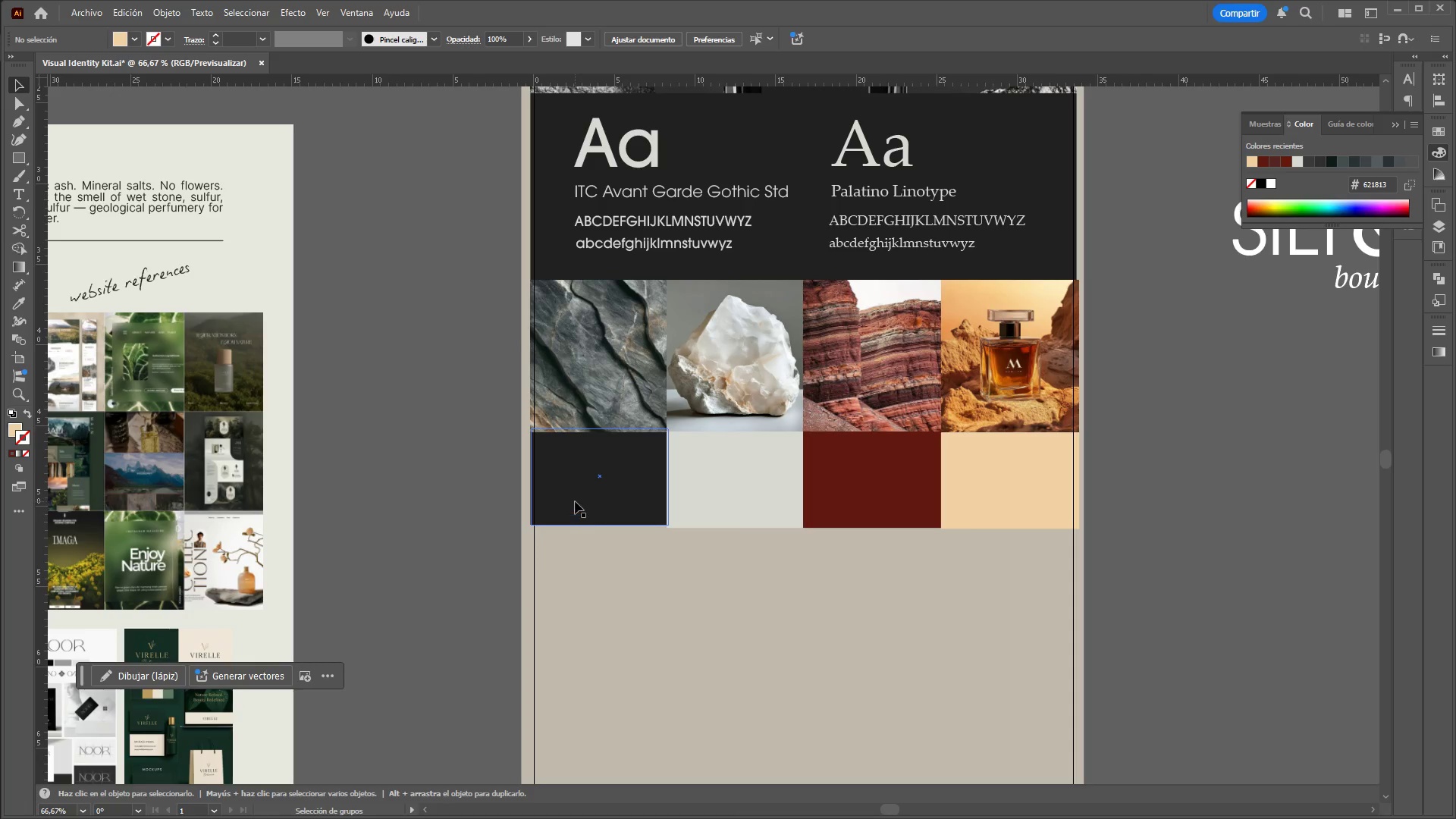 
key(Alt+Control+AltLeft)
 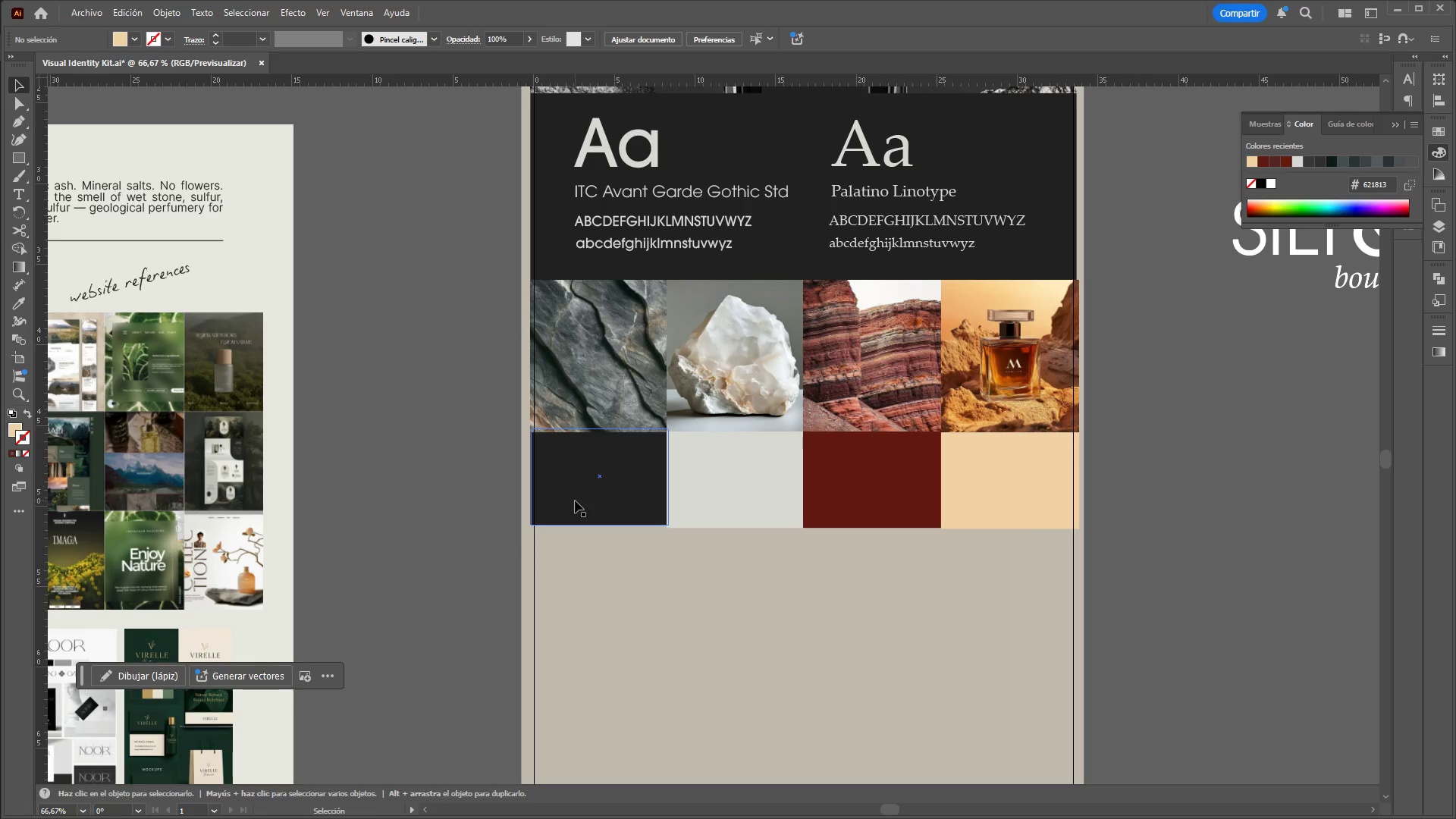 
scroll: coordinate [588, 529], scroll_direction: up, amount: 2.0
 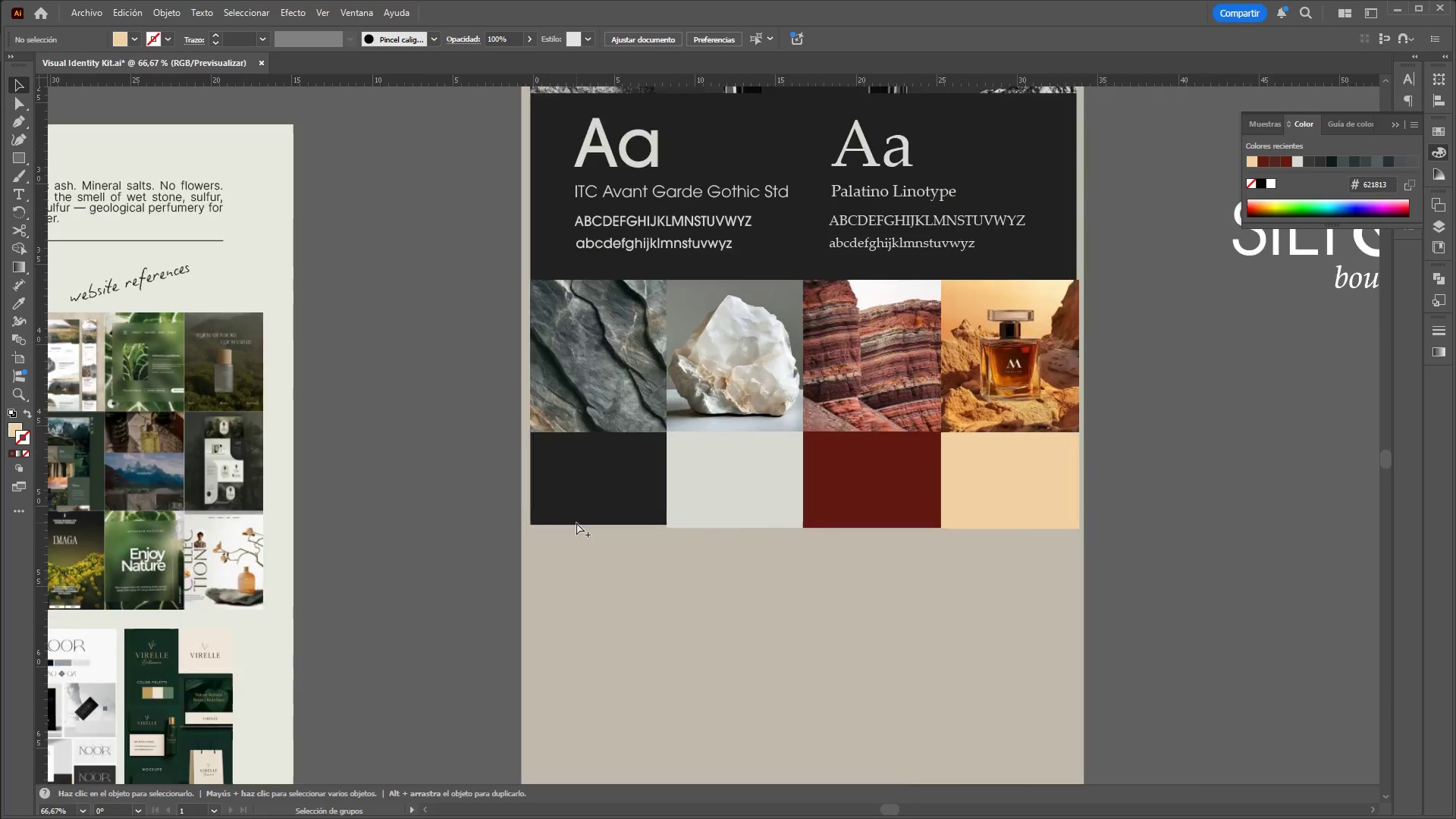 
left_click([575, 500])
 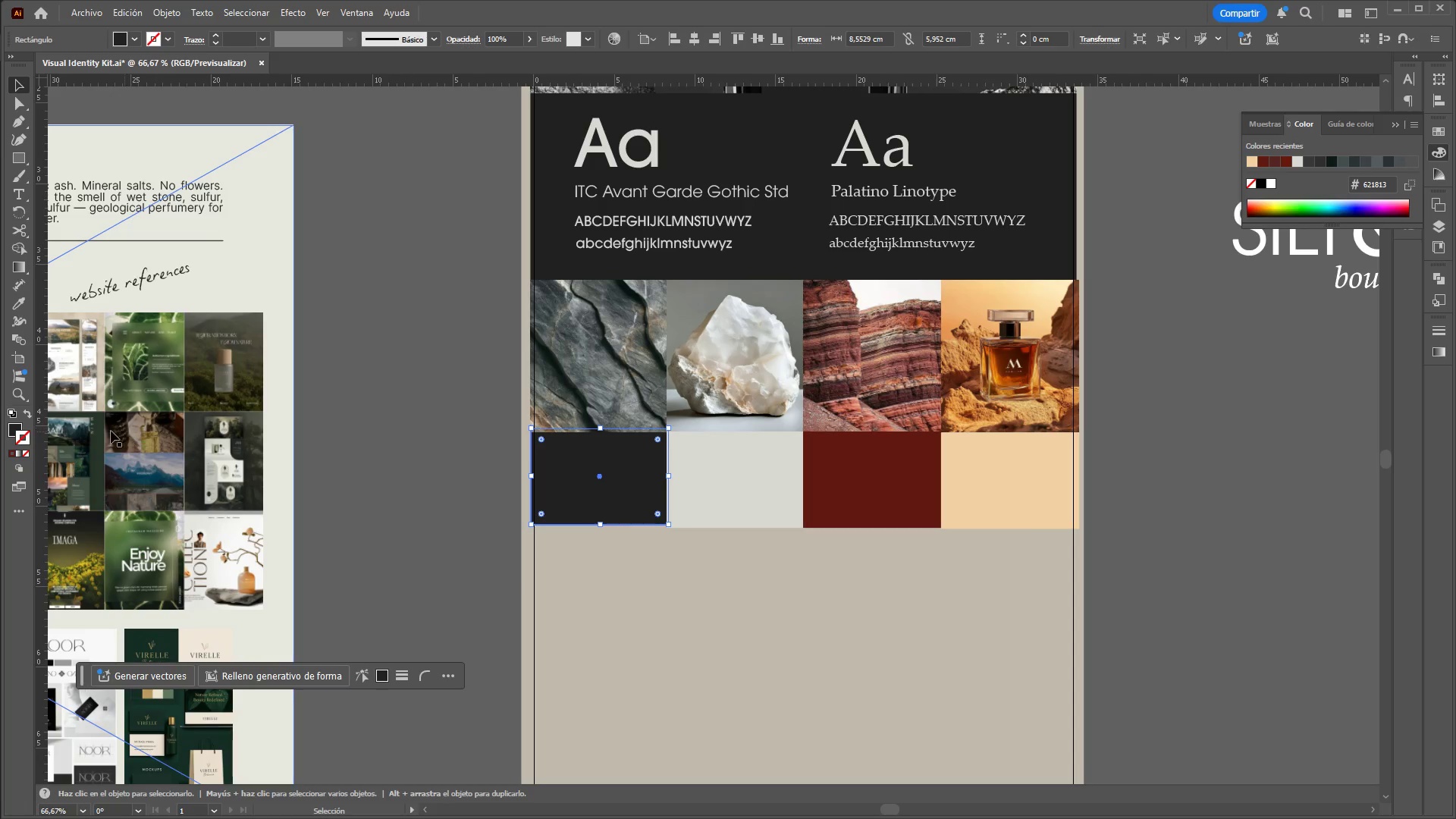 
double_click([14, 425])
 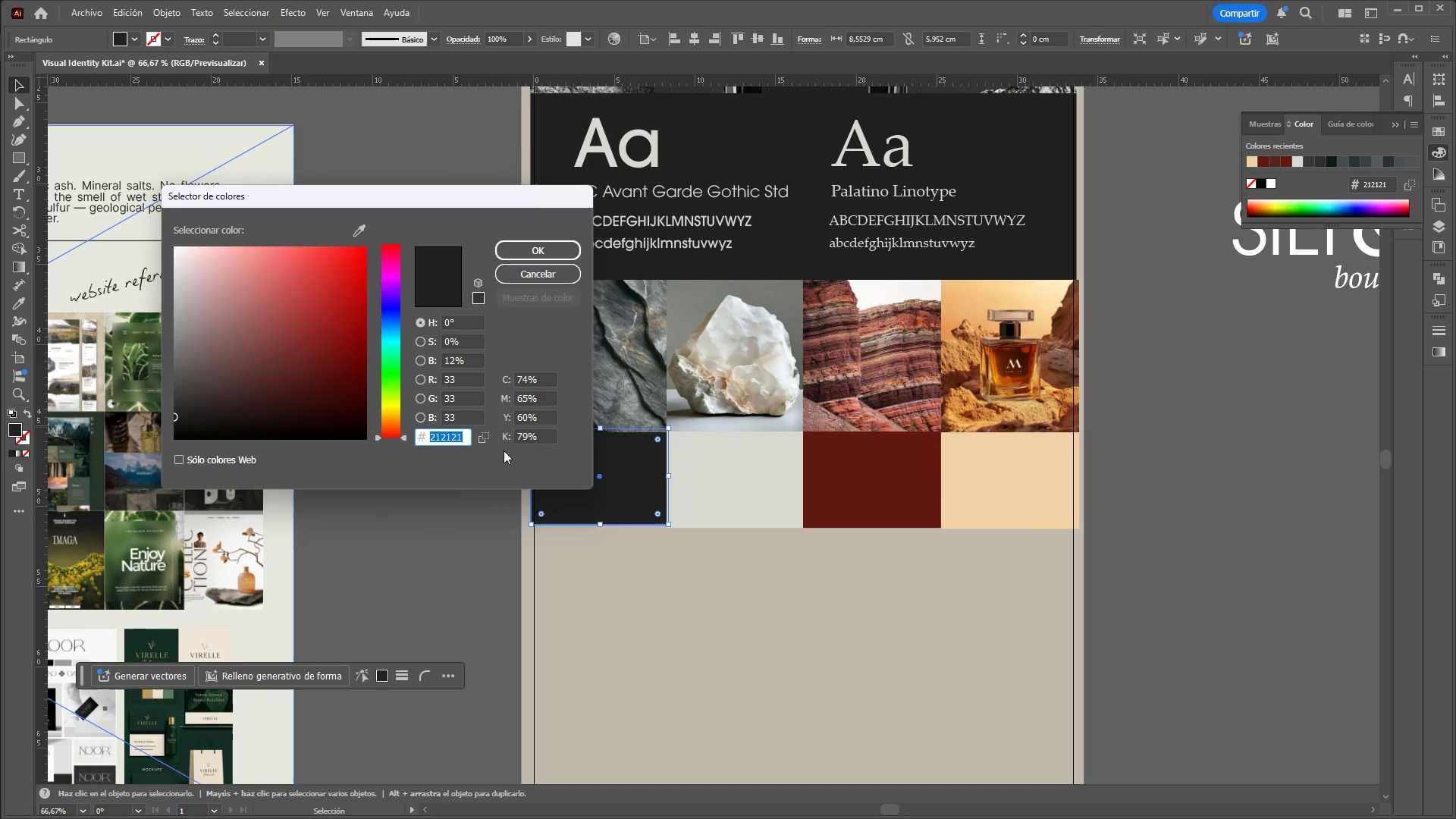 
left_click([484, 441])
 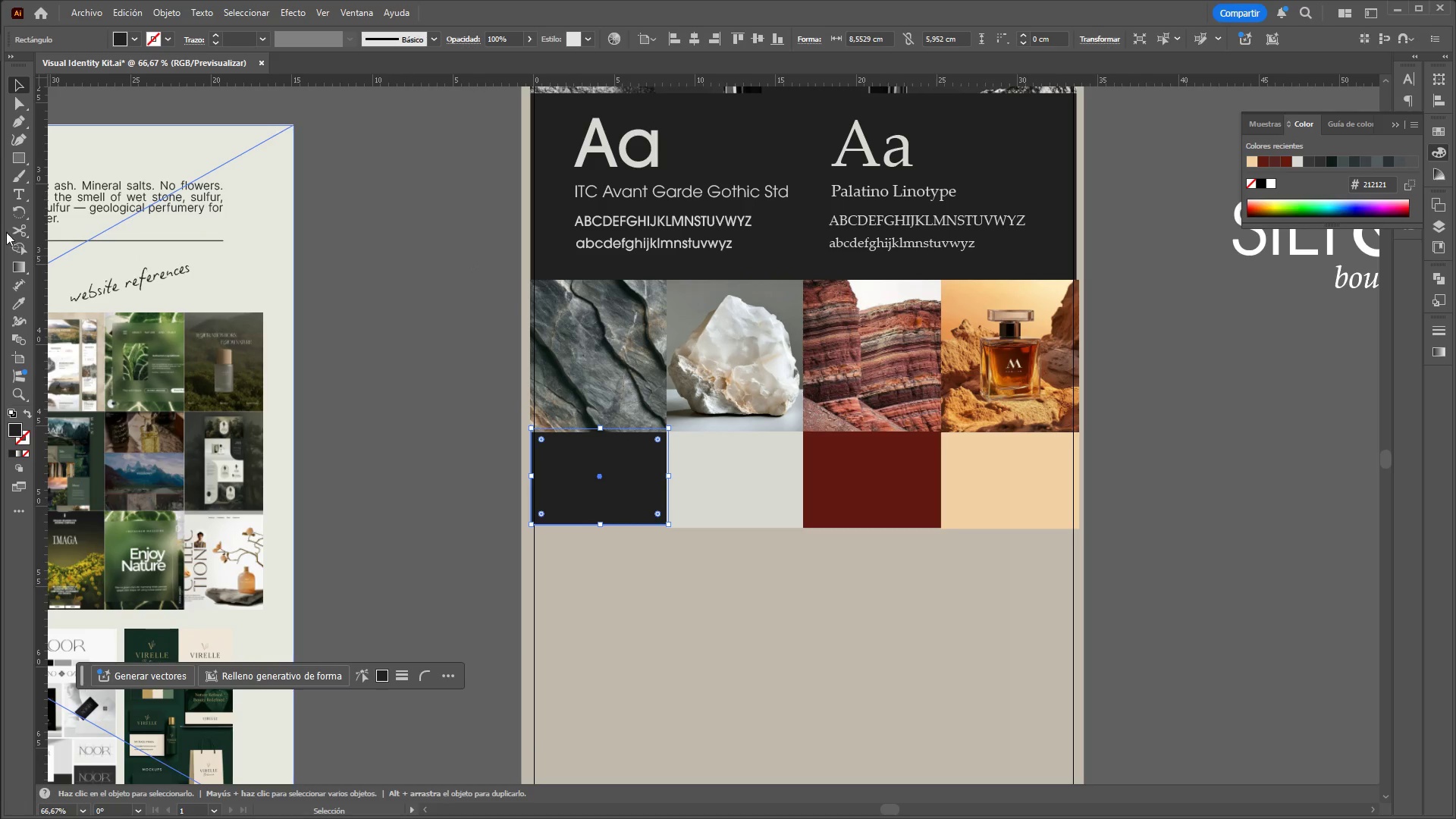 
hold_key(key=ControlLeft, duration=2.39)
hold_key(key=AltLeft, duration=1.5)
scroll: coordinate [241, 190], scroll_direction: none, amount: 0.0
 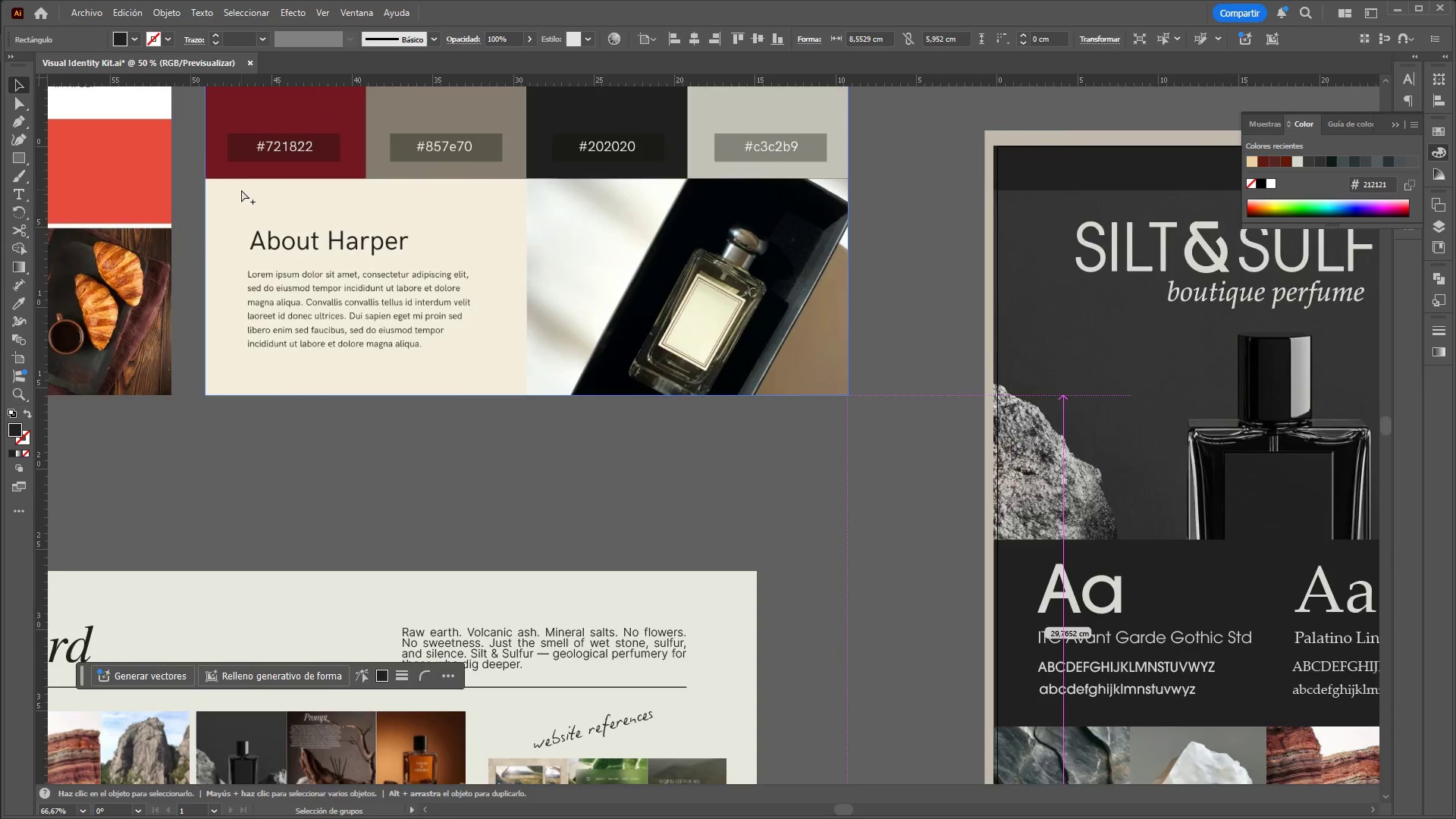 
hold_key(key=AltLeft, duration=0.84)
scroll: coordinate [544, 472], scroll_direction: down, amount: 1.0
 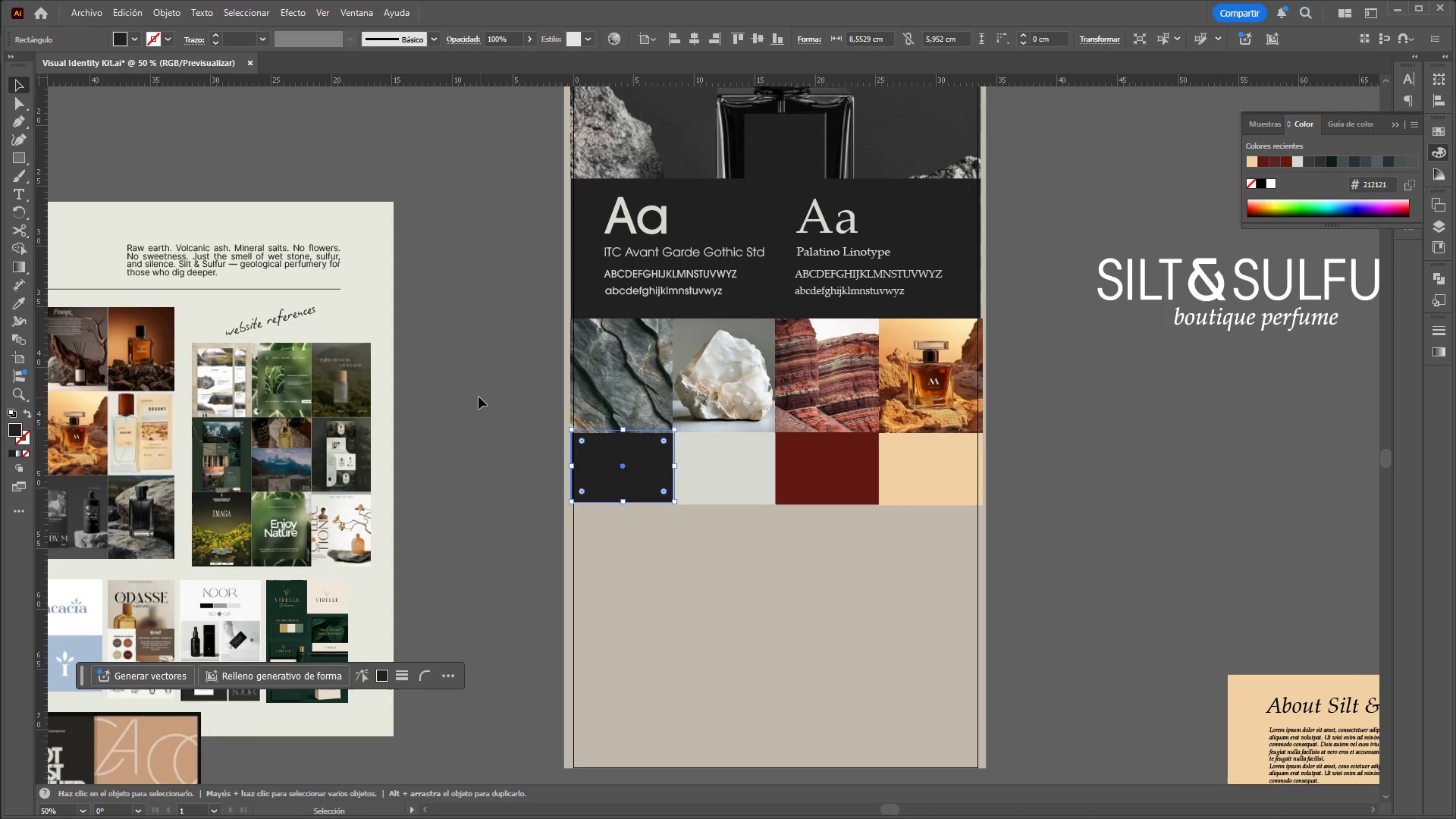 
left_click([479, 397])
 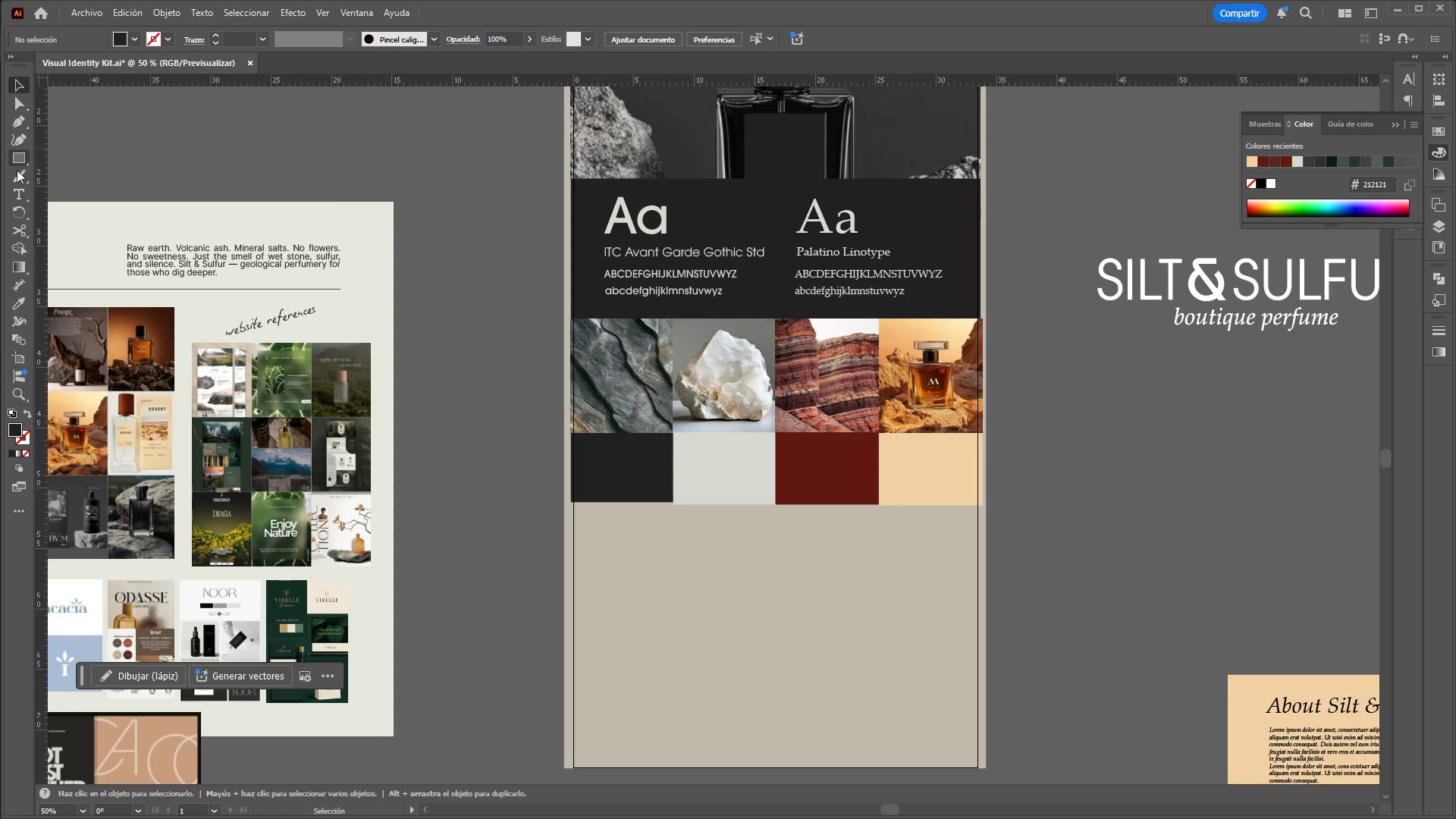 
left_click([17, 187])
 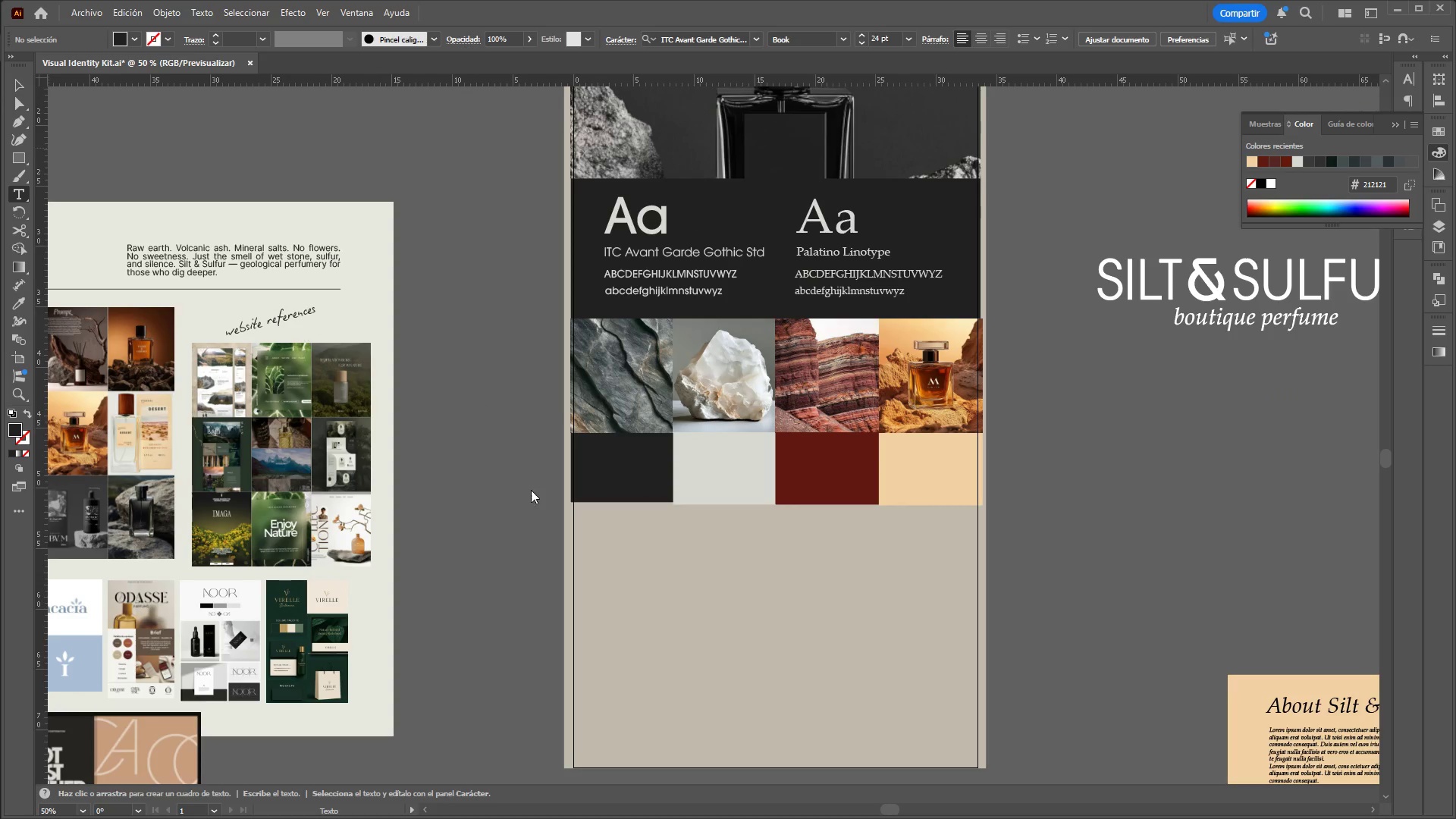 
hold_key(key=ControlLeft, duration=0.55)
hold_key(key=AltLeft, duration=0.48)
scroll: coordinate [505, 510], scroll_direction: up, amount: 1.0
 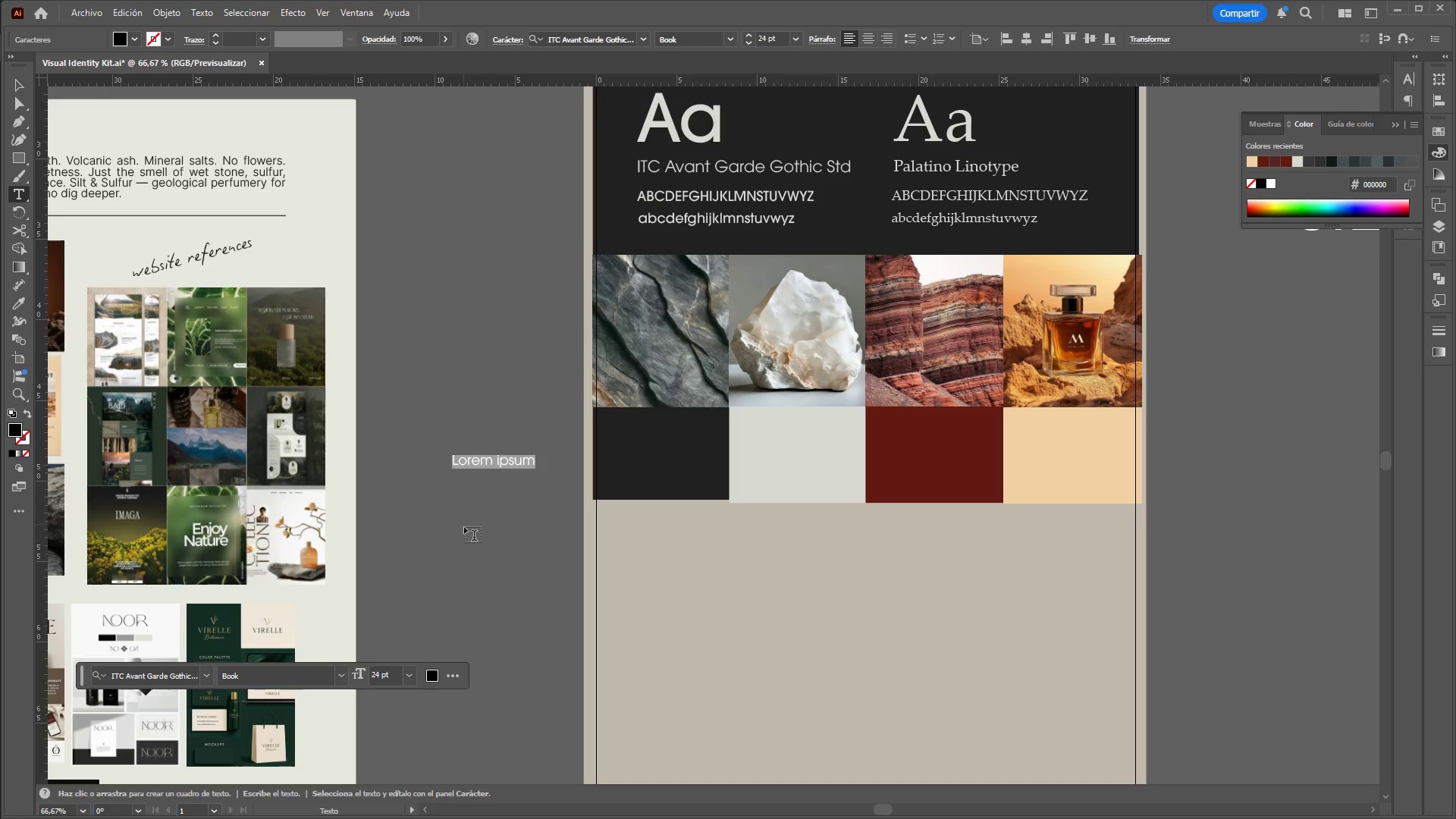 
hold_key(key=ControlLeft, duration=0.45)
 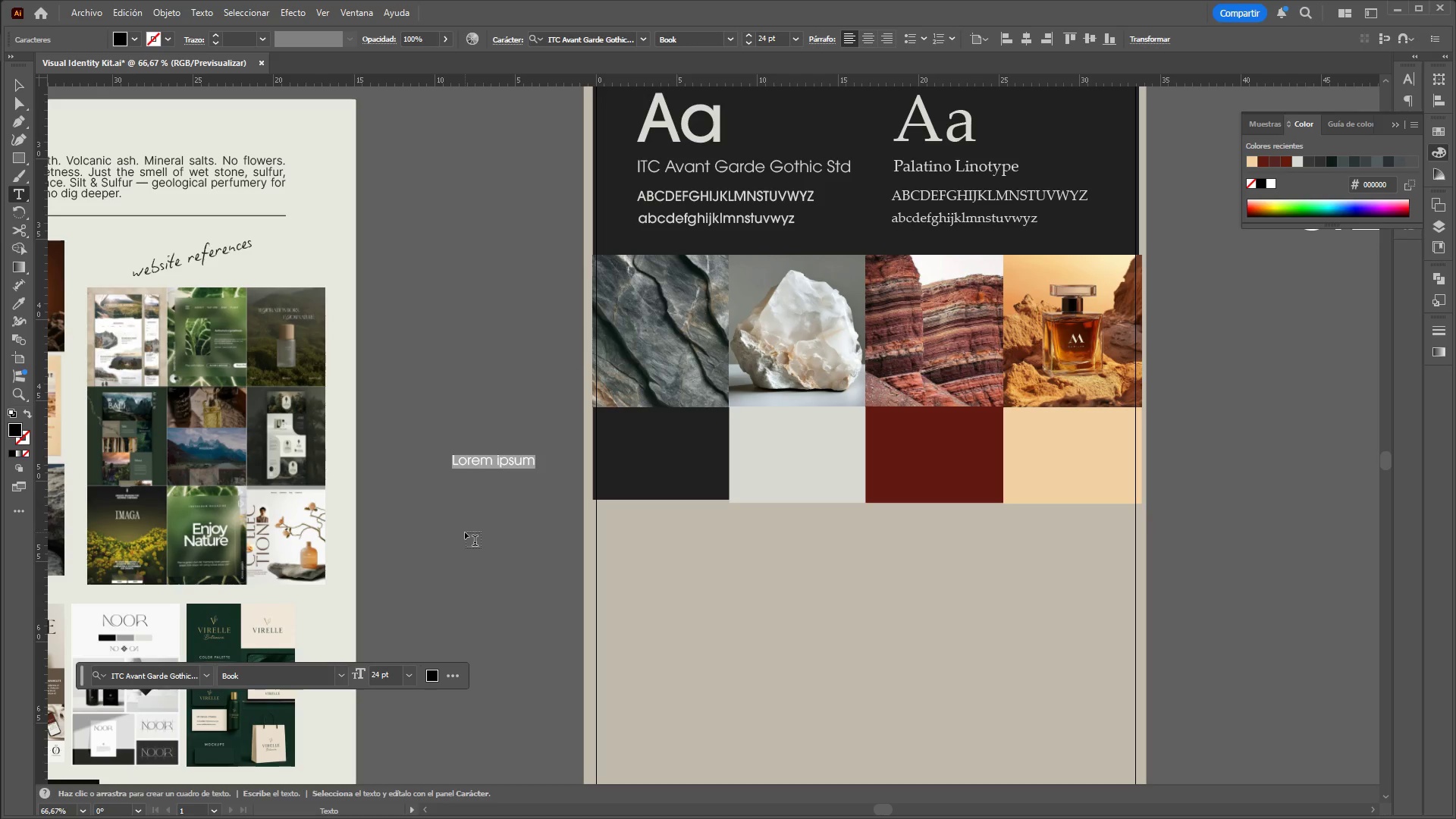 
key(Shift+3)
 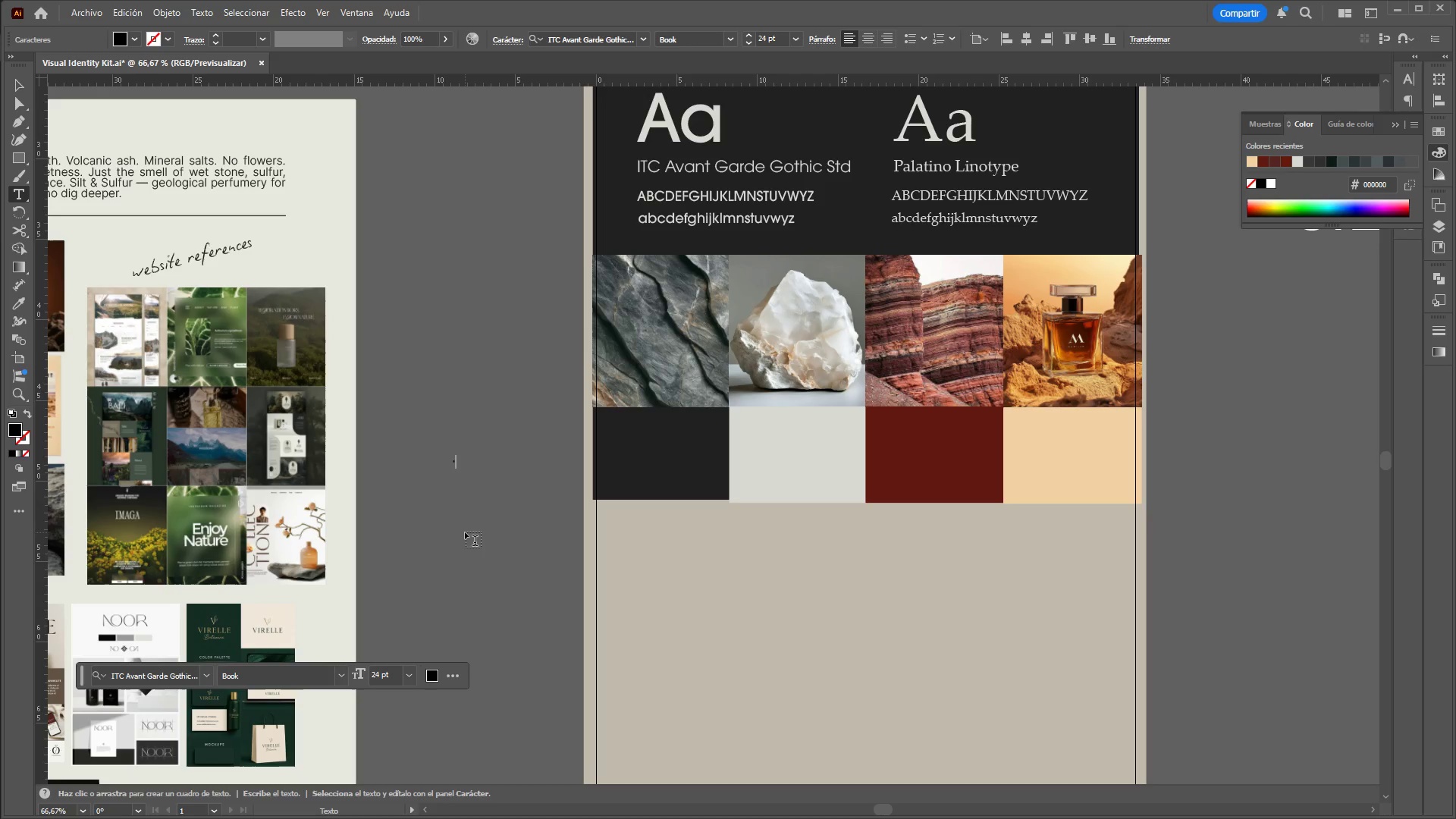 
key(Backspace)
 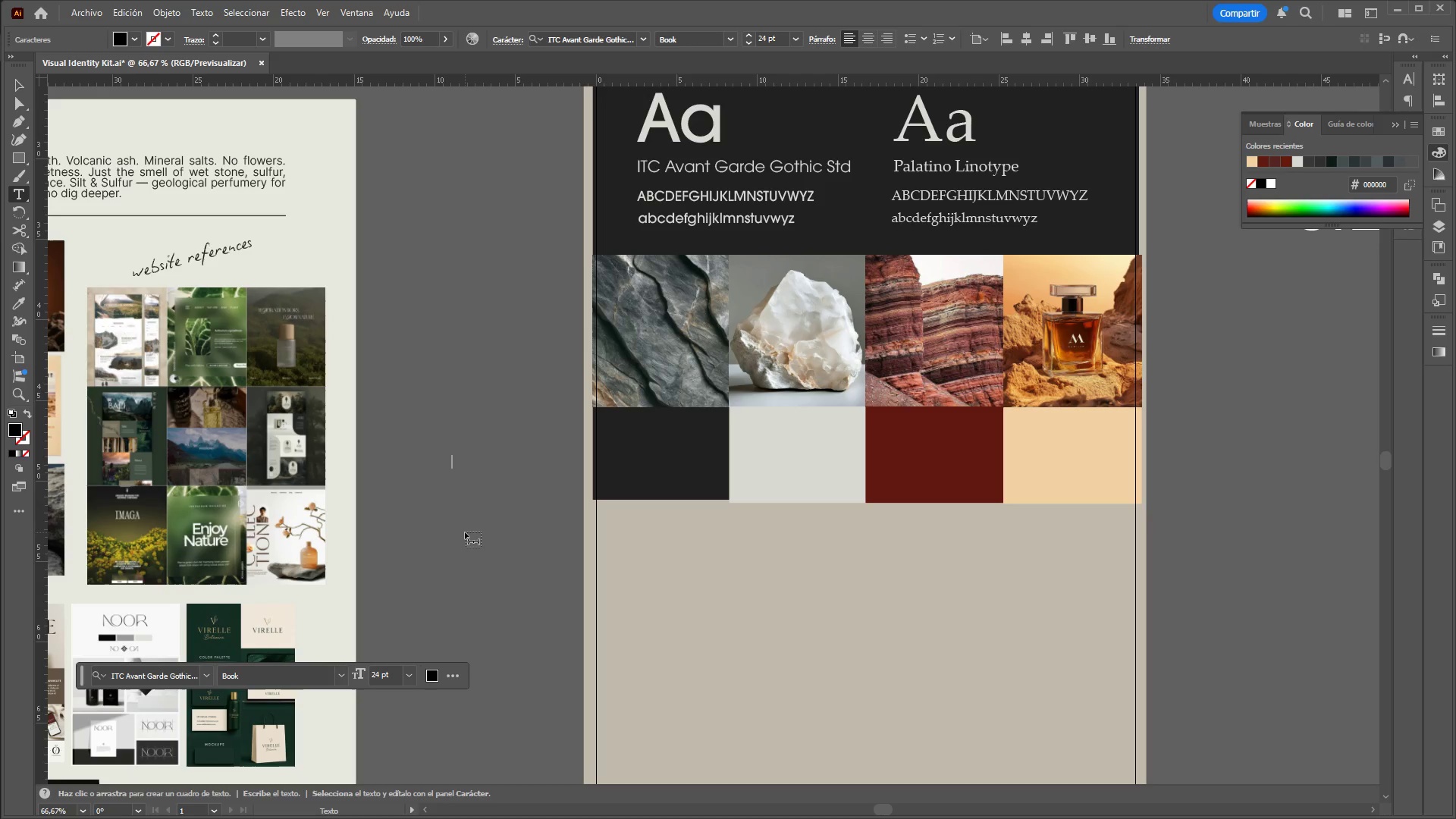 
key(Shift+2)
 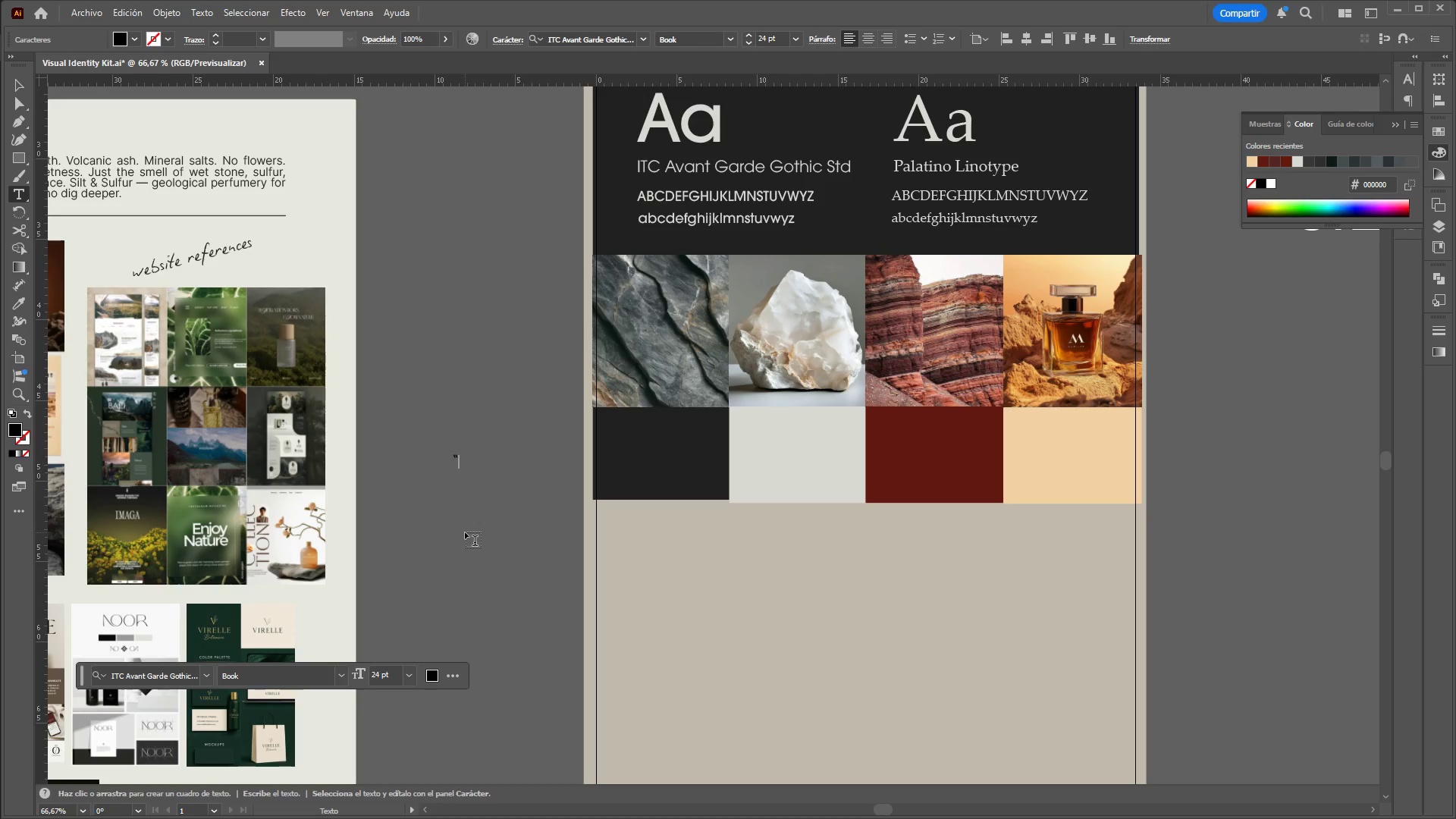 
key(Backspace)
 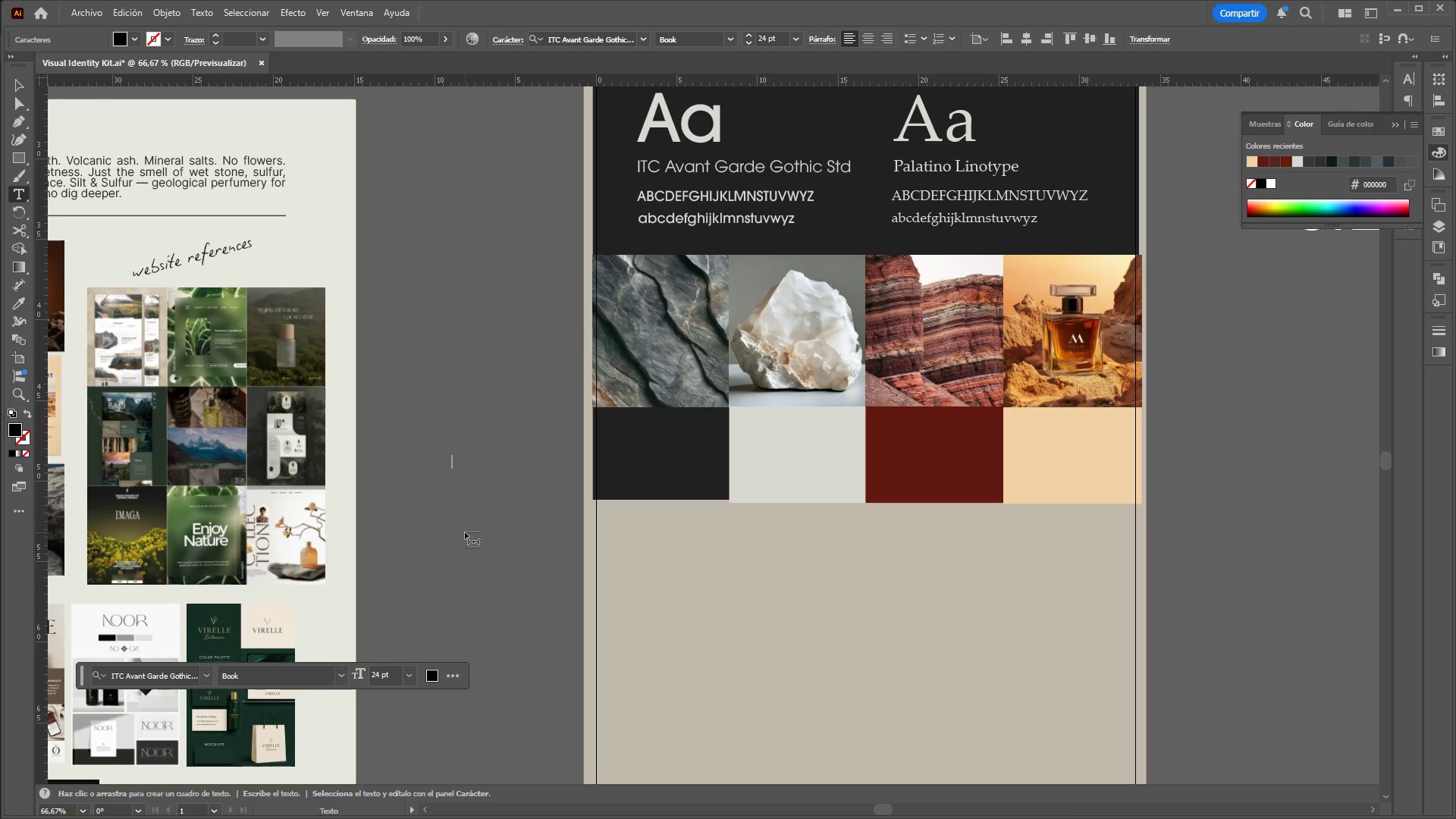 
key(Shift+4)
 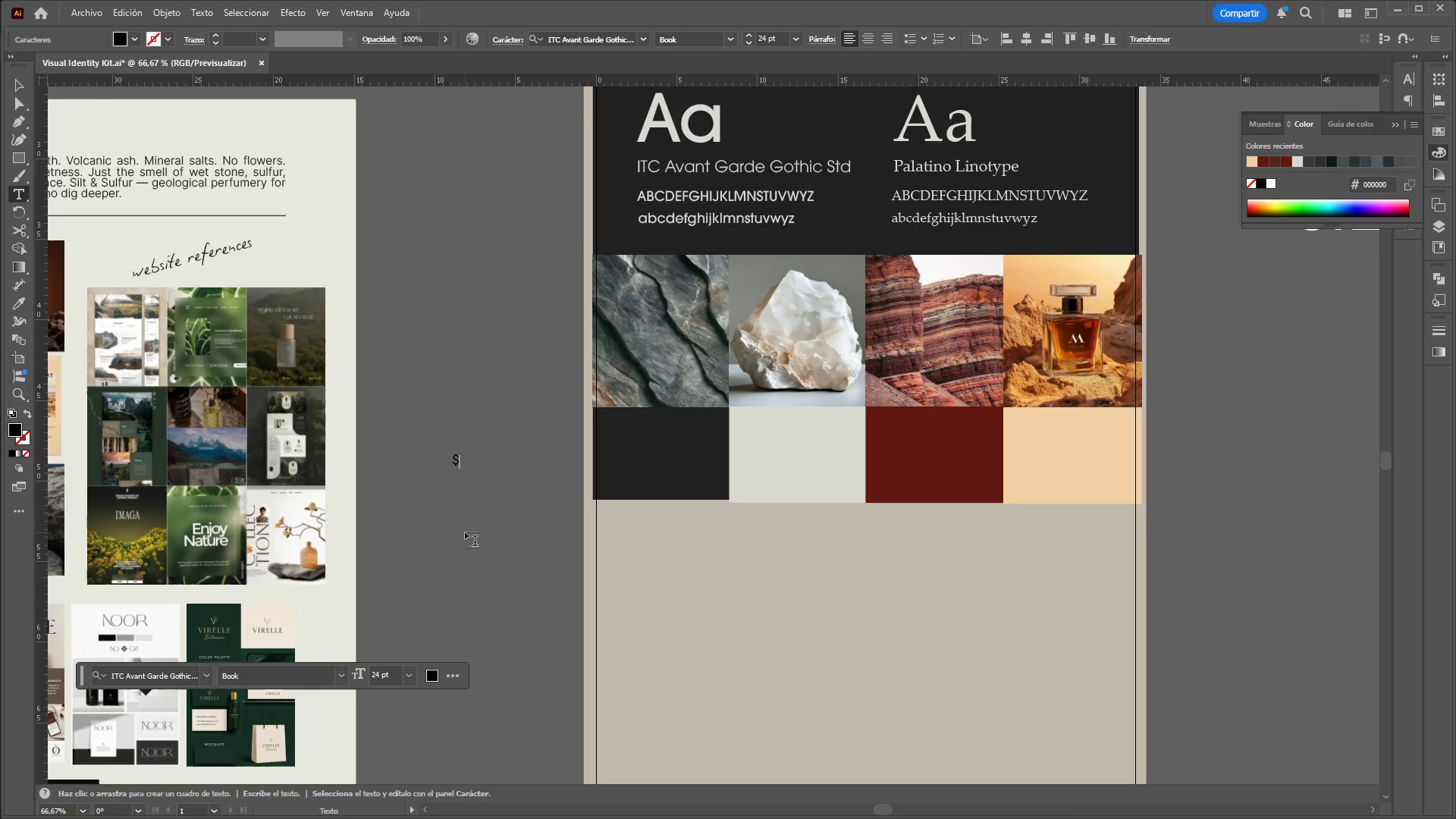 
key(Backspace)
 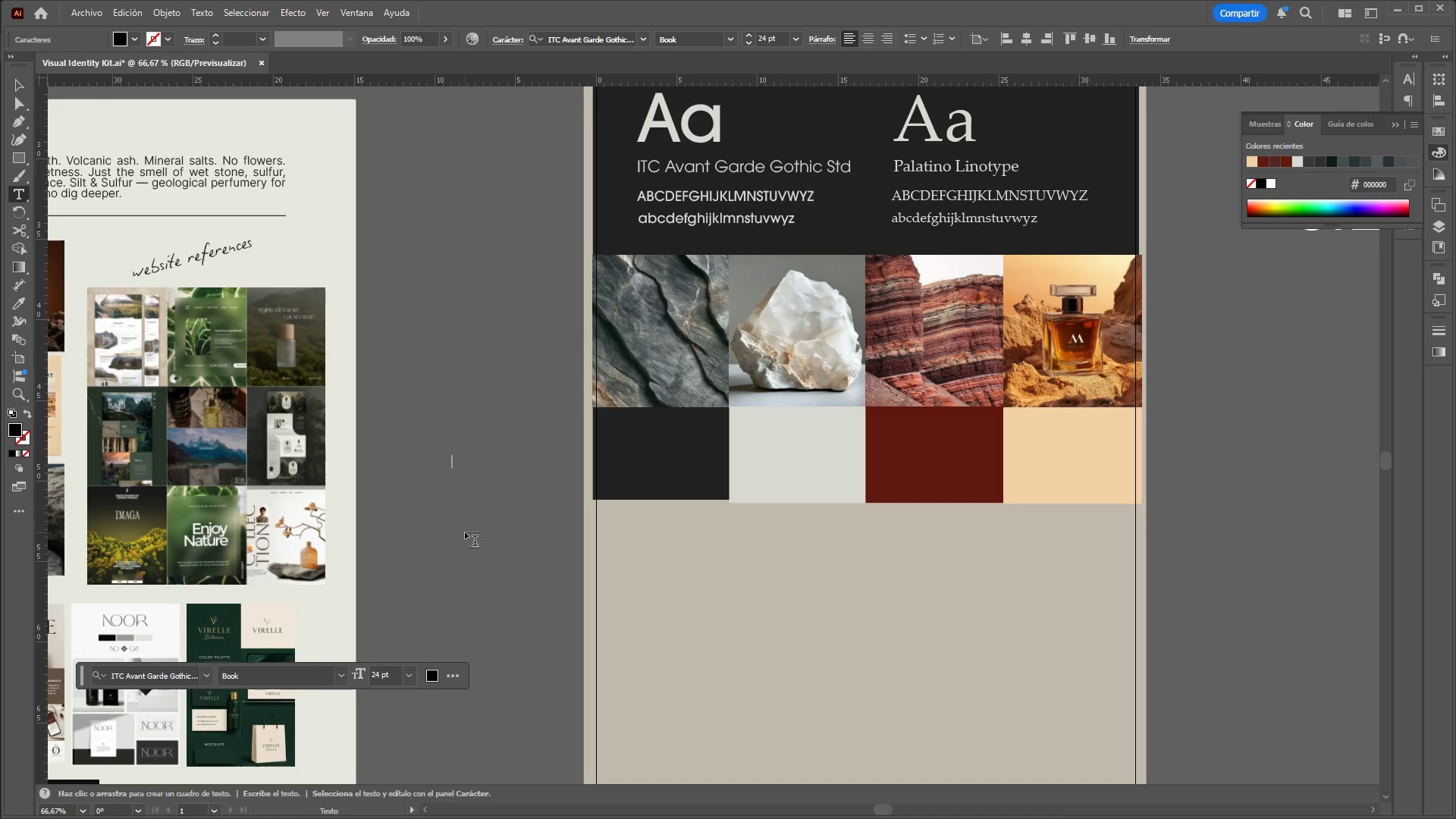 
key(Alt+Control+2)
 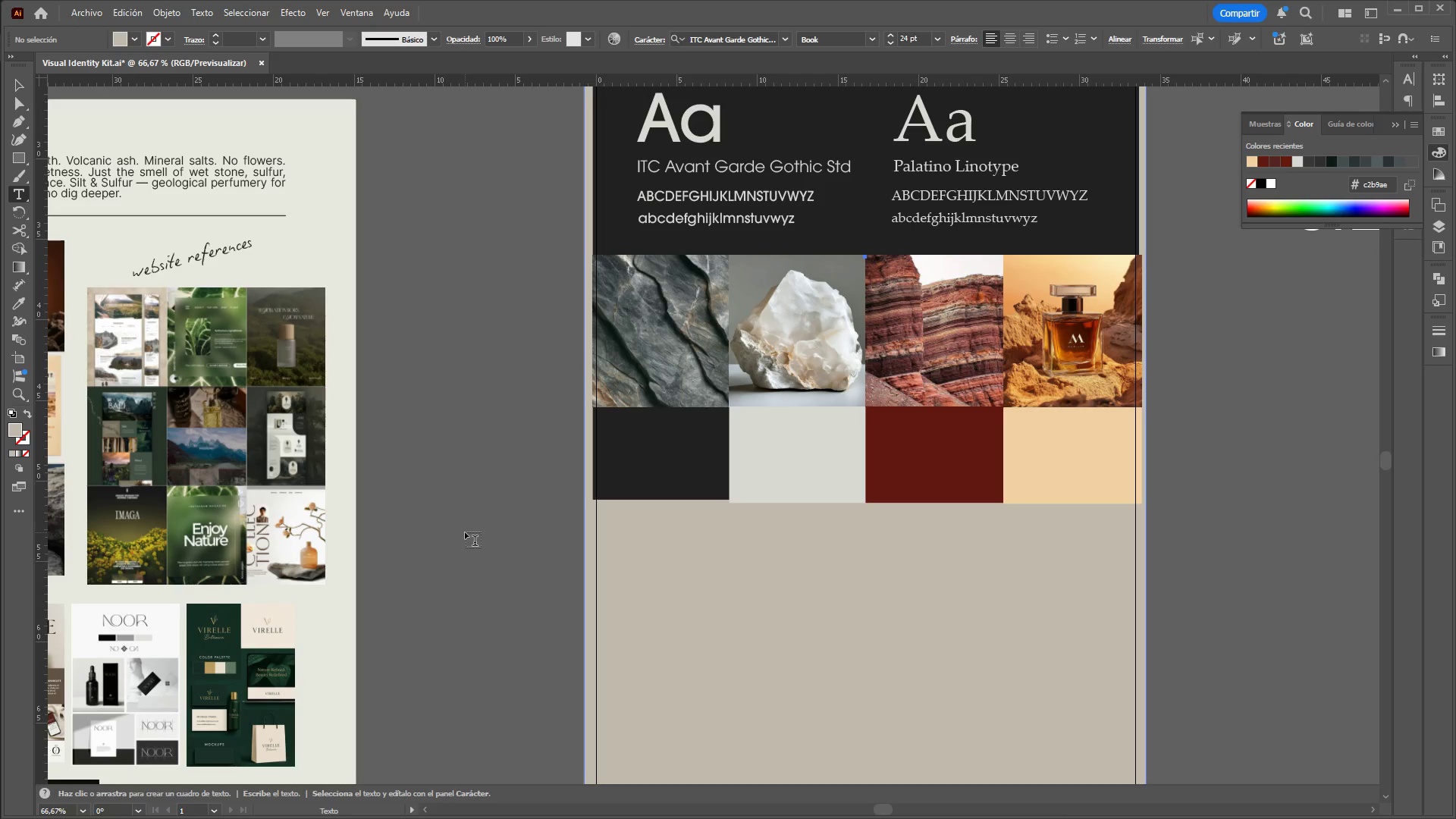 
key(Shift+3)
 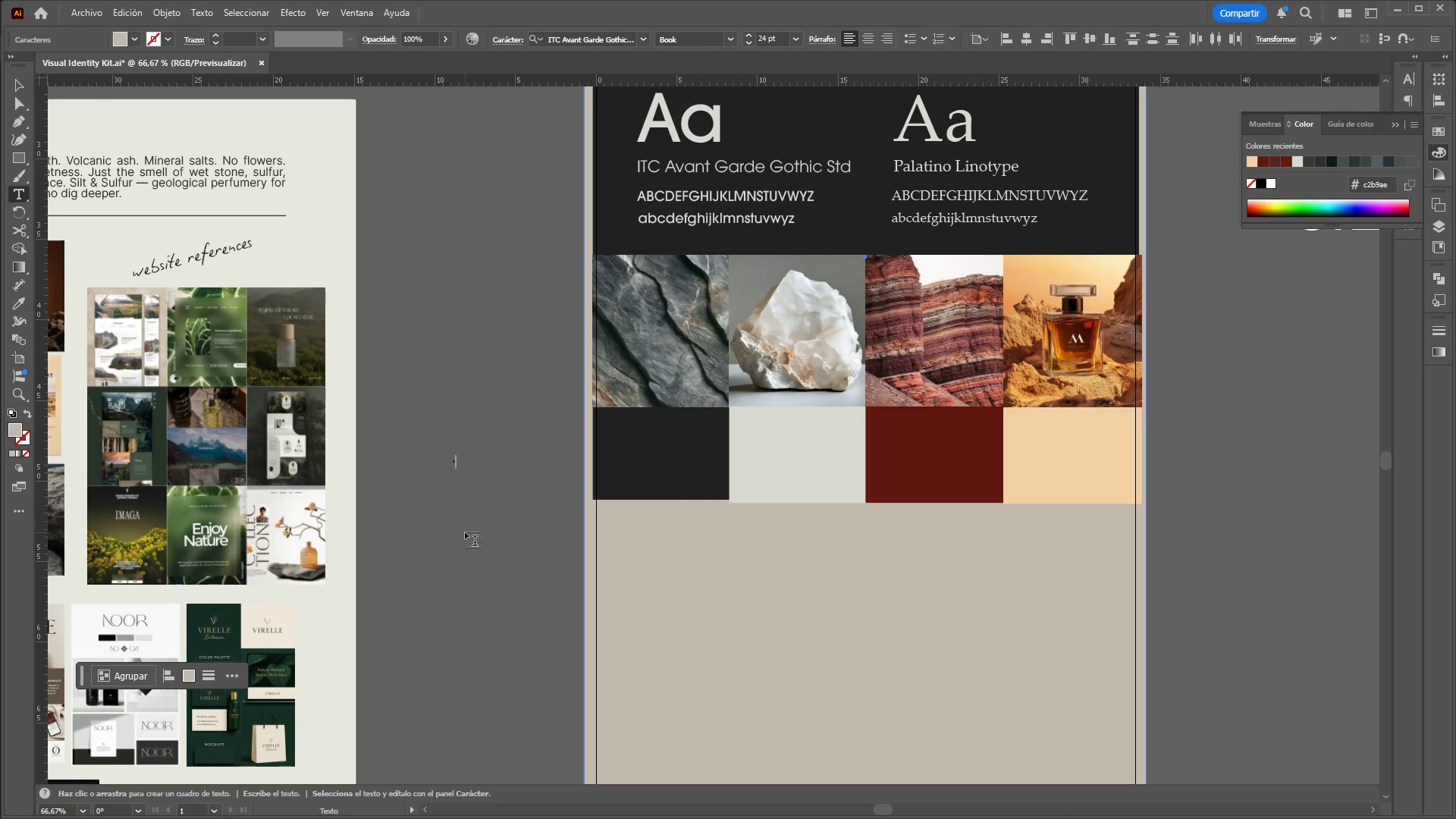 
key(Backspace)
 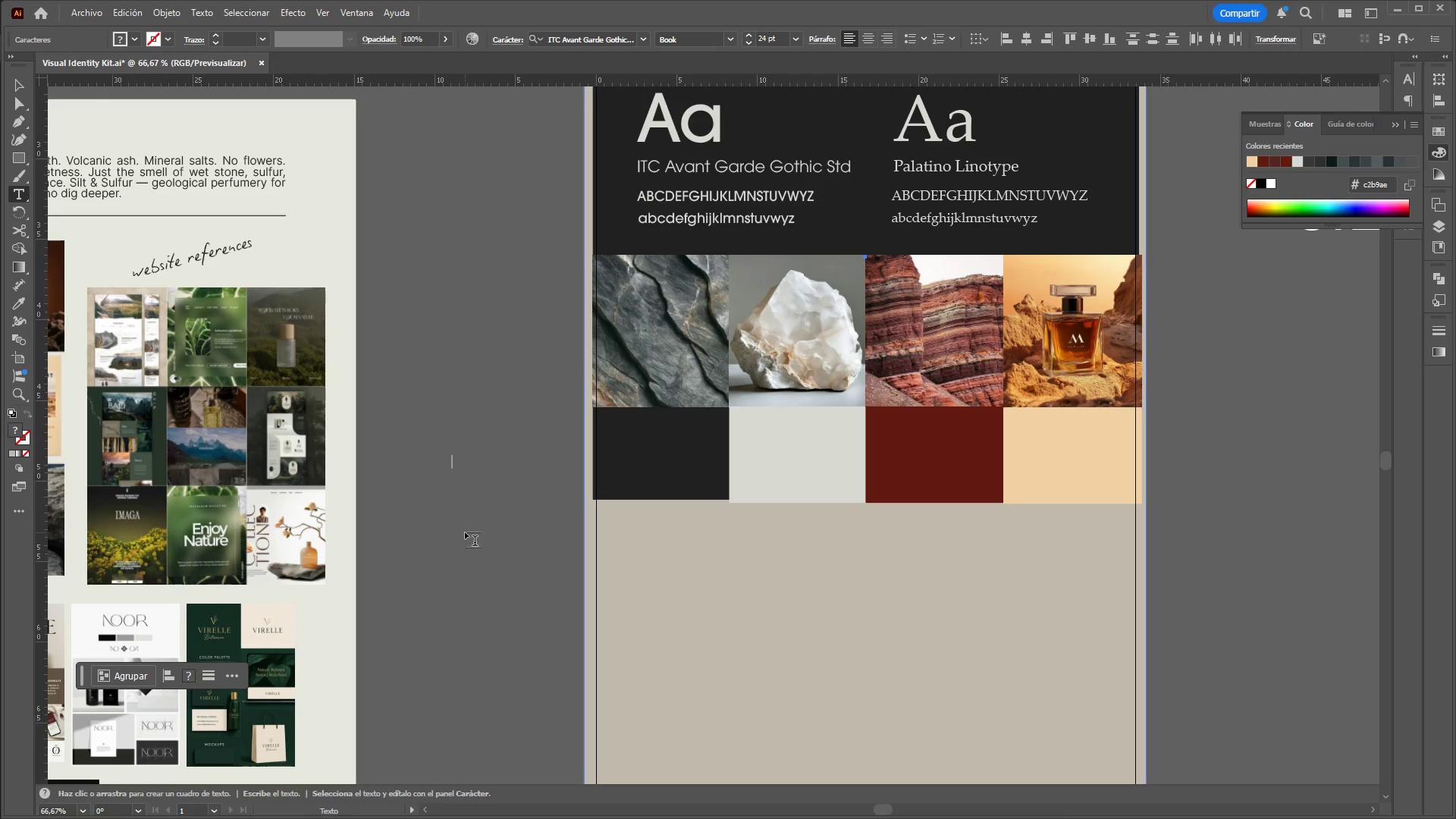 
key(3)
 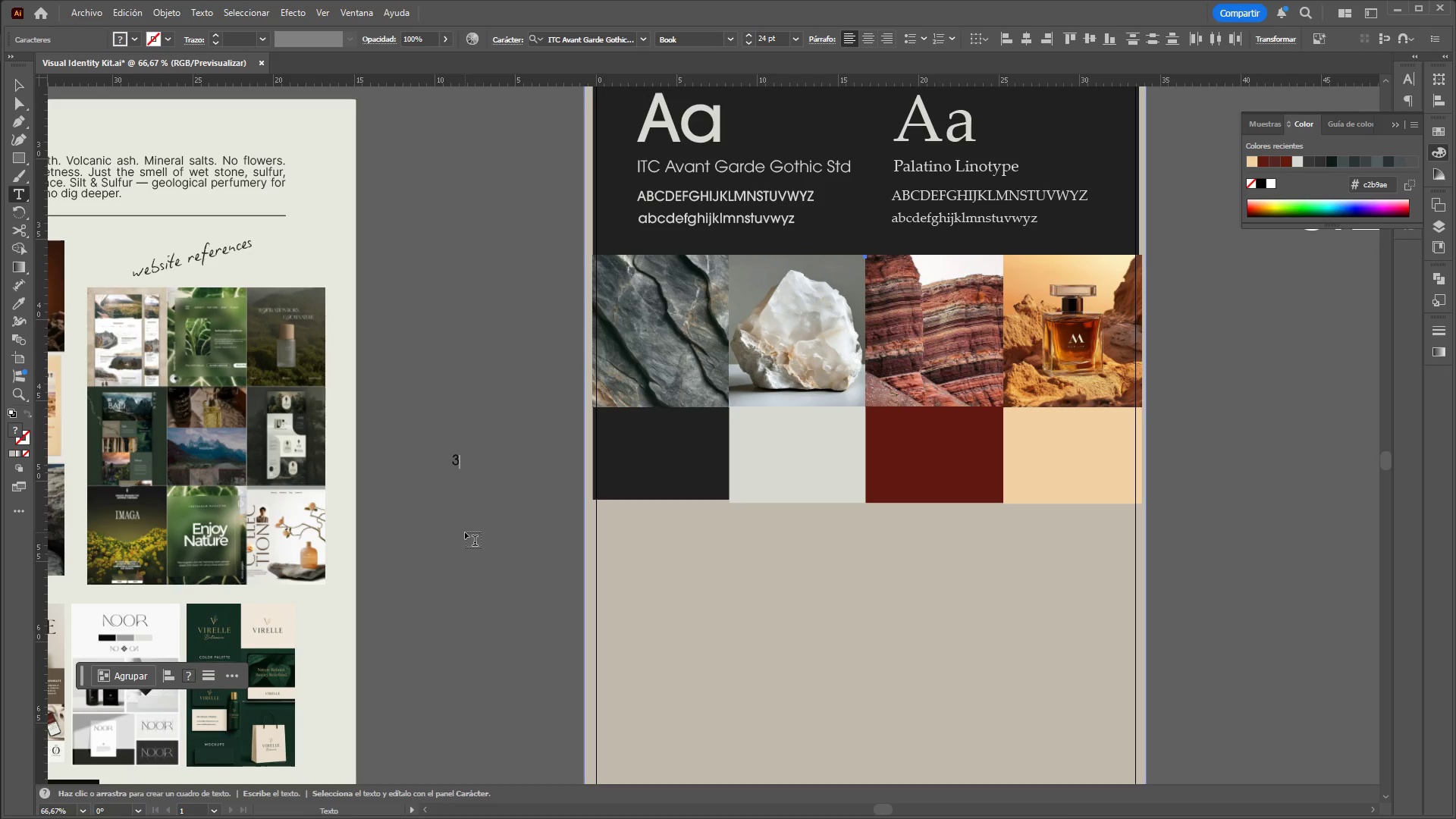 
key(Backspace)
 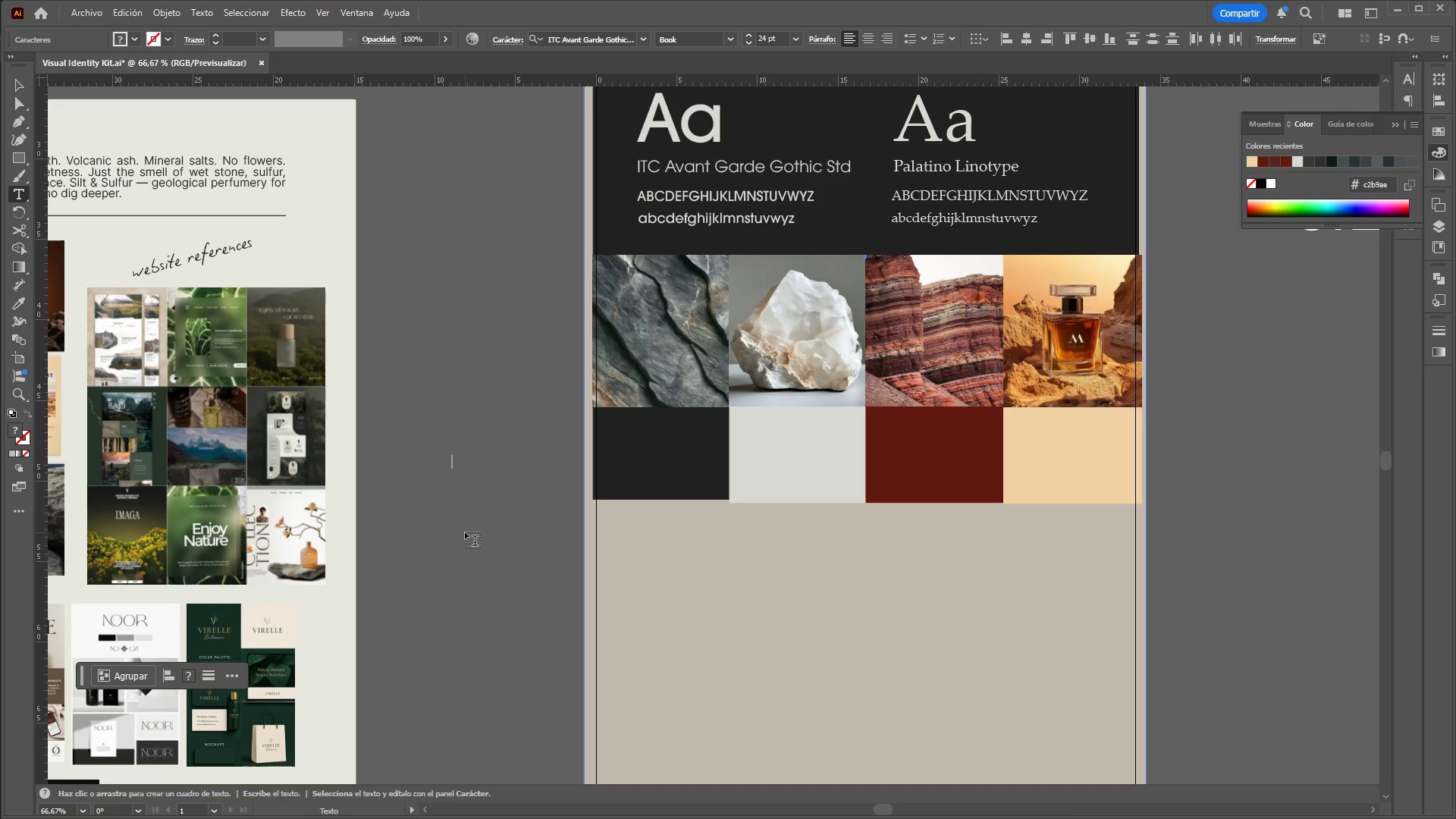 
key(3)
 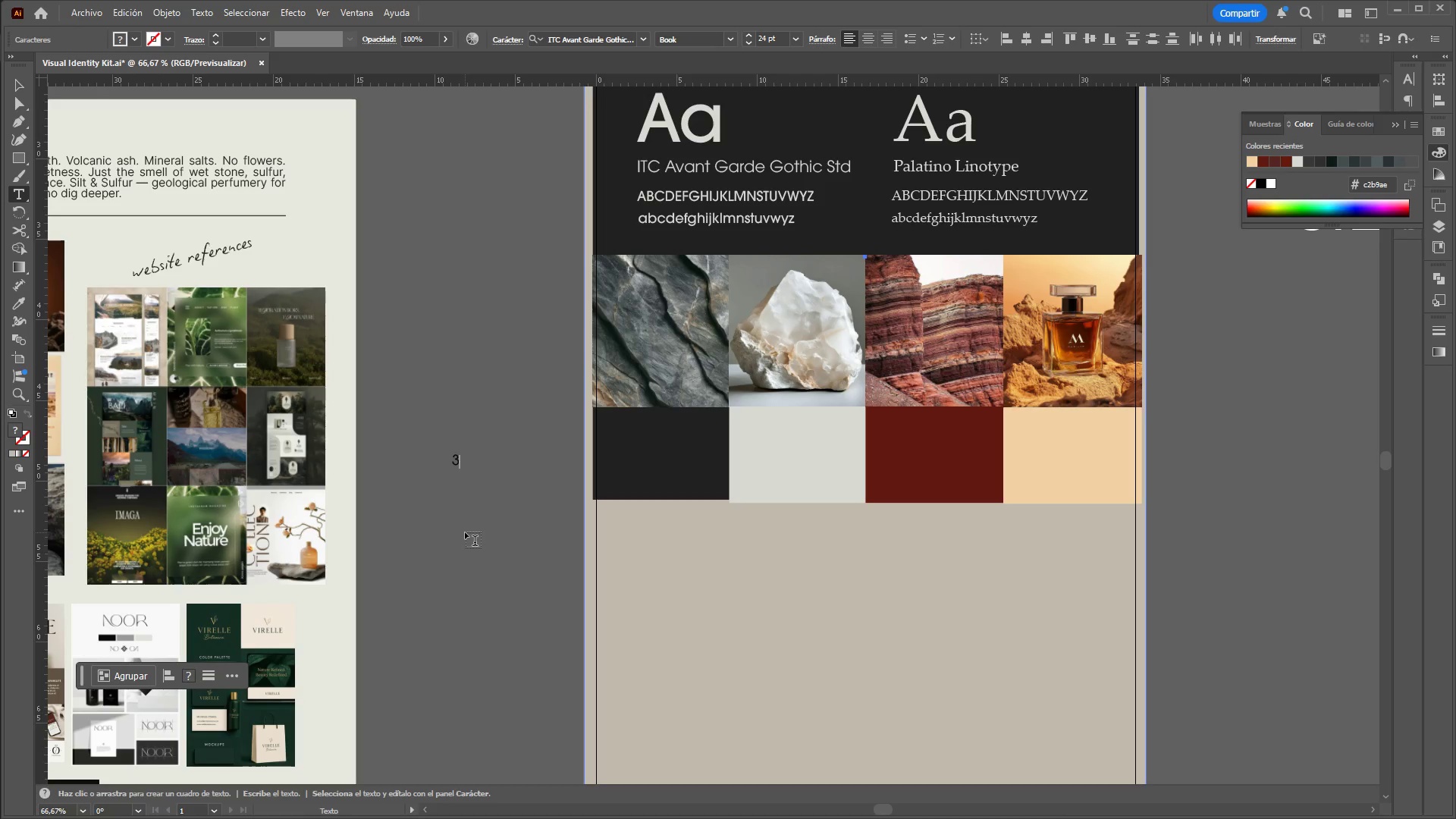 
key(Backspace)
 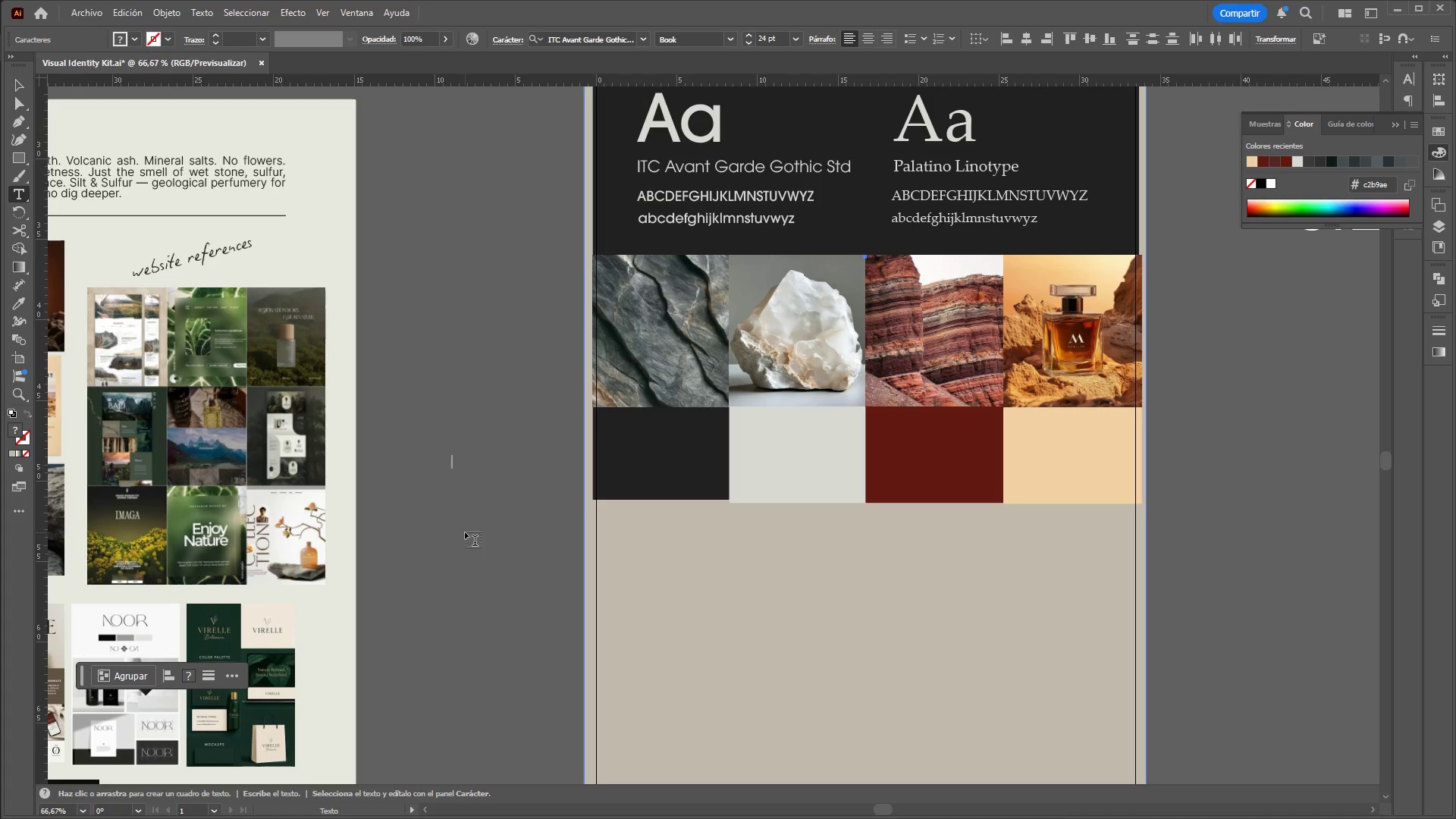 
key(3)
 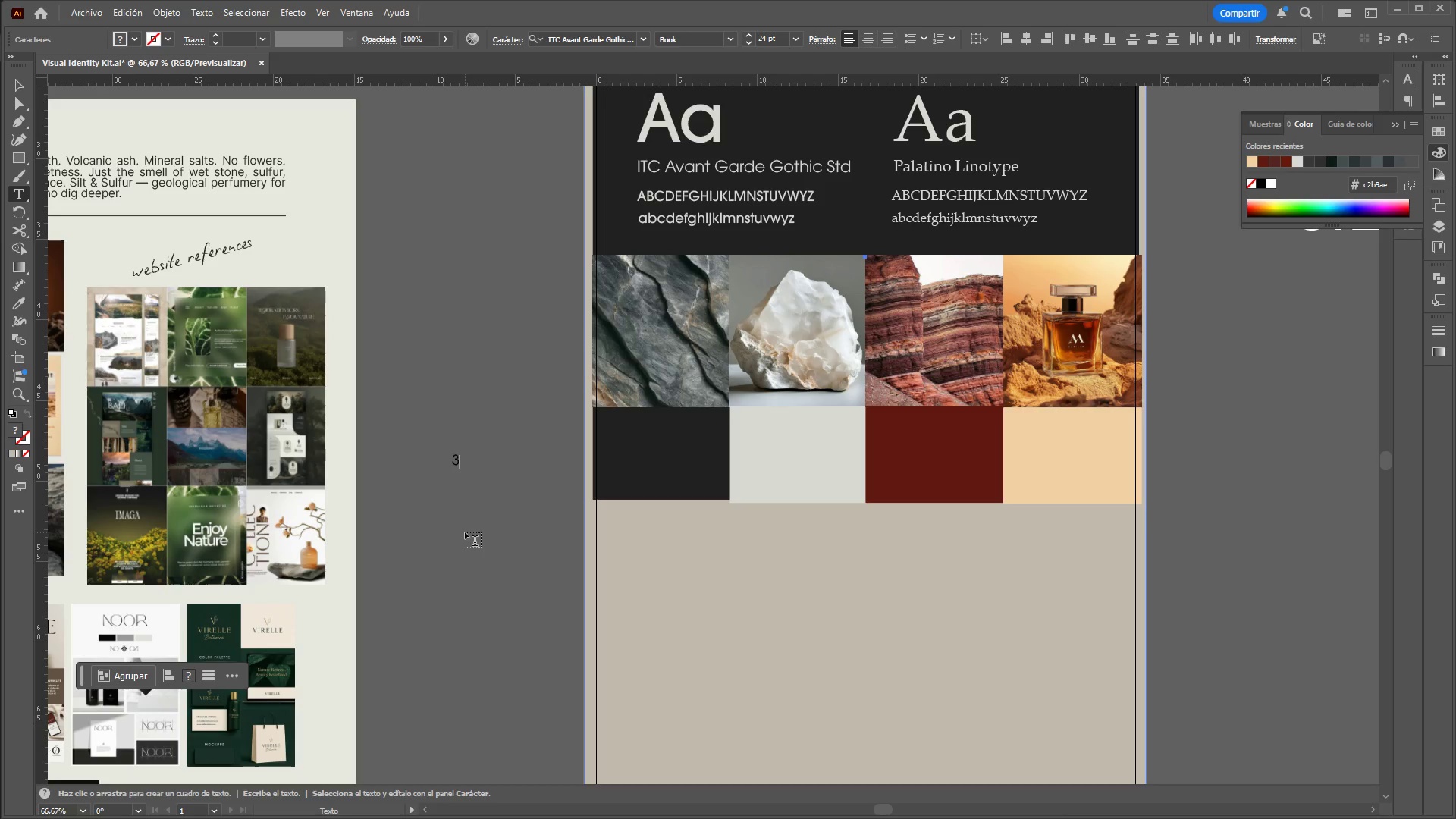 
key(Backspace)
 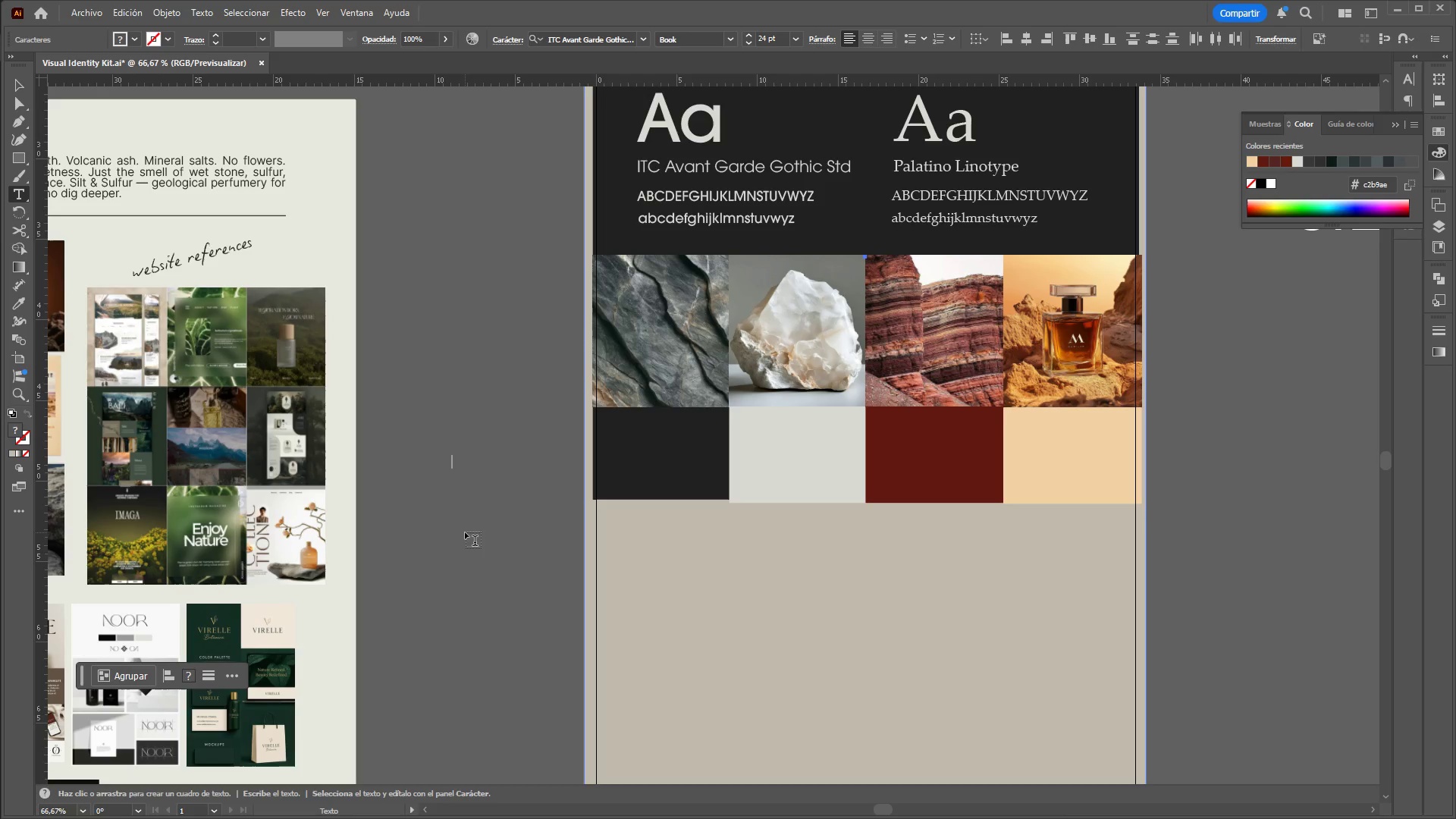 
key(Control+V)
 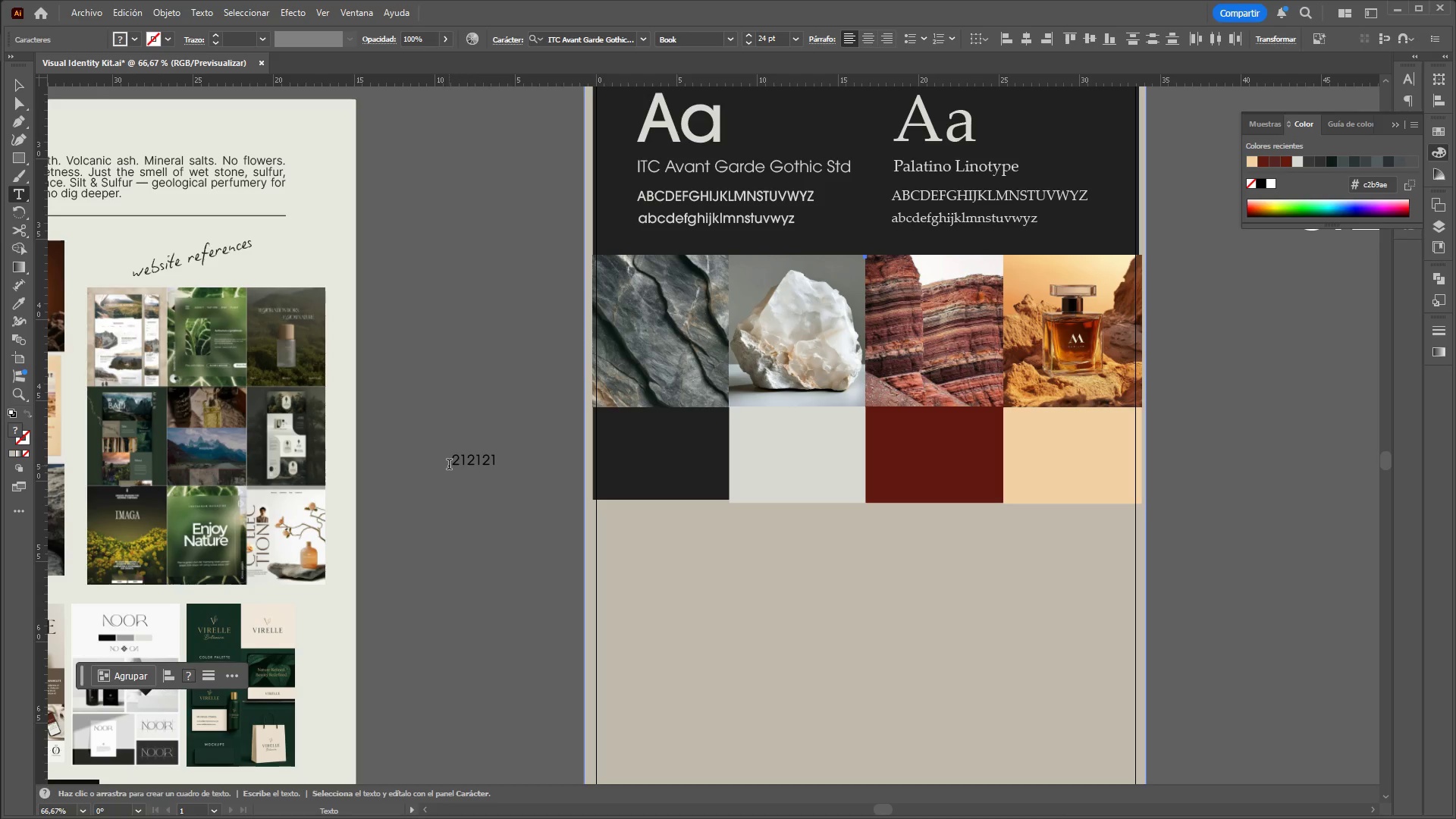 
left_click([452, 466])
 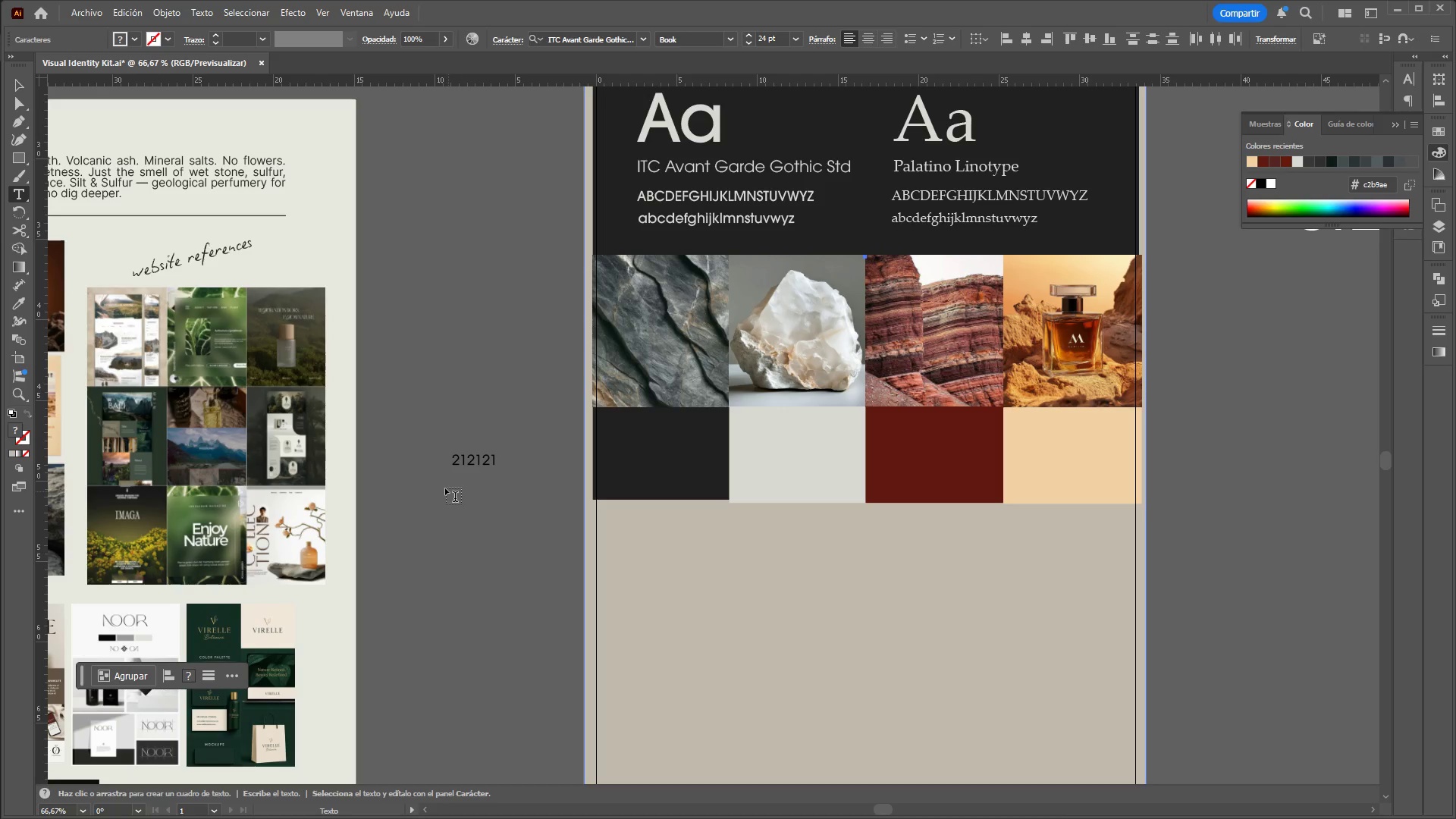 
key(6)
 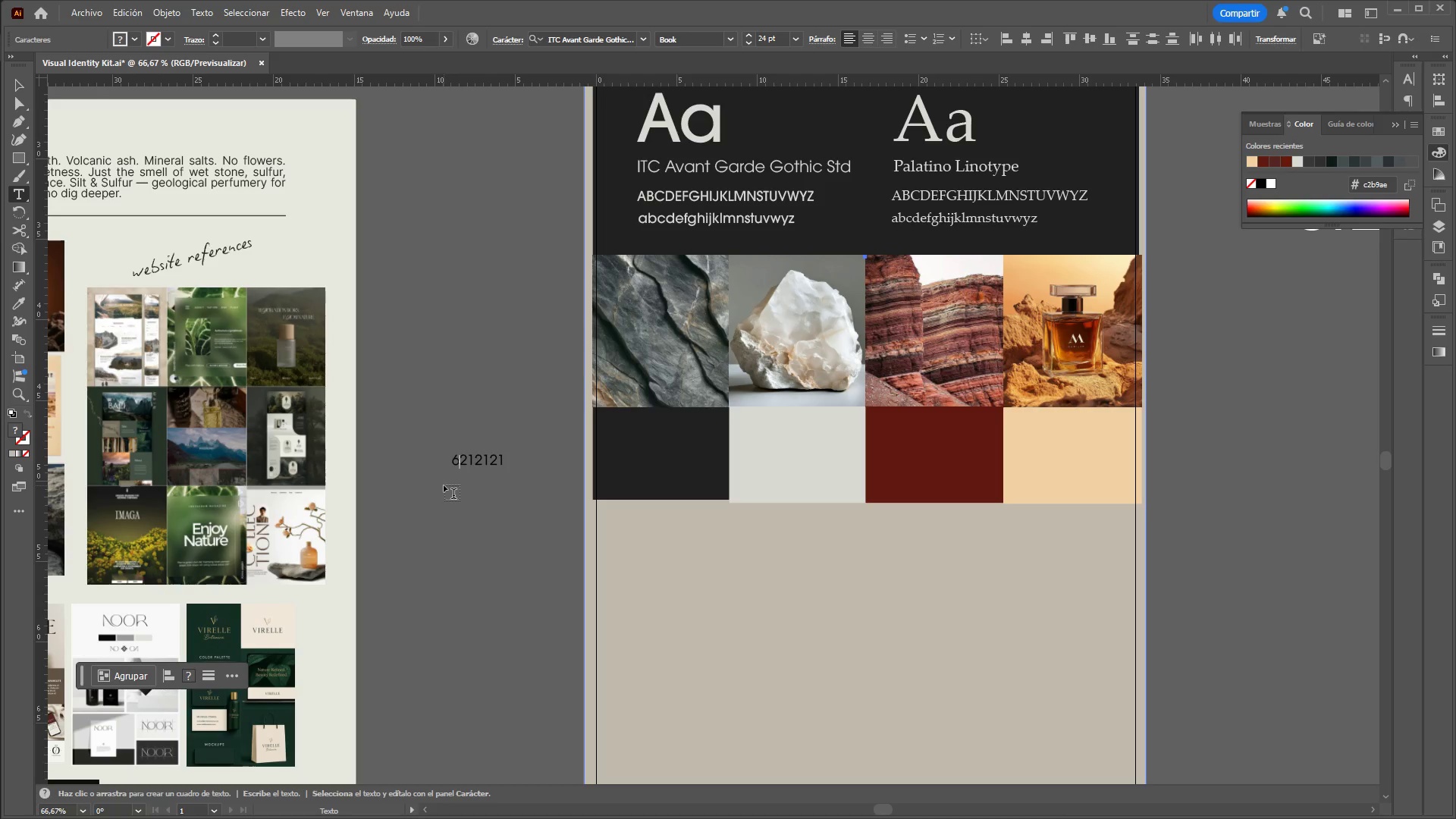 
key(Backspace)
 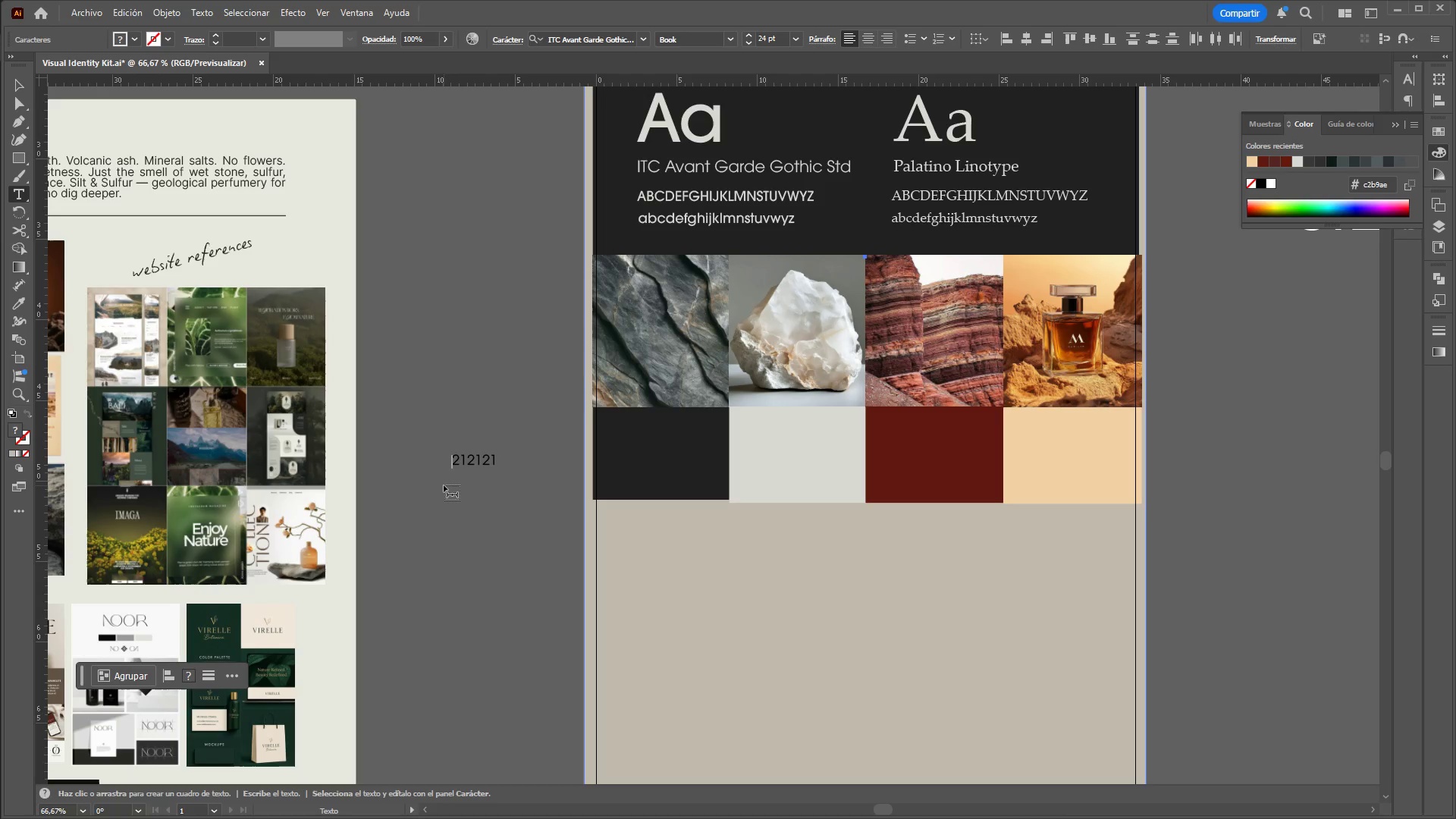 
key(Shift+6)
 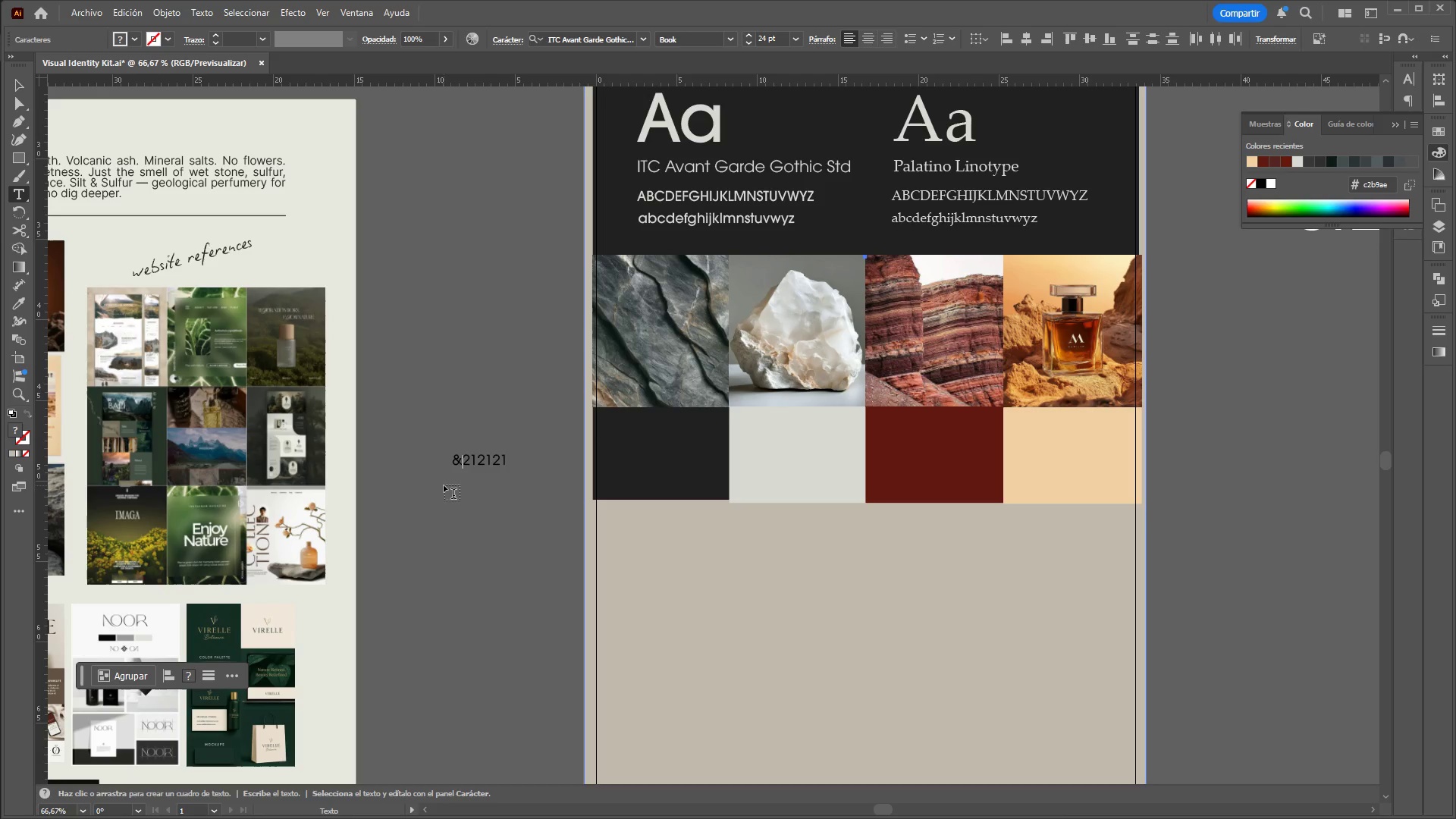 
key(Backspace)
 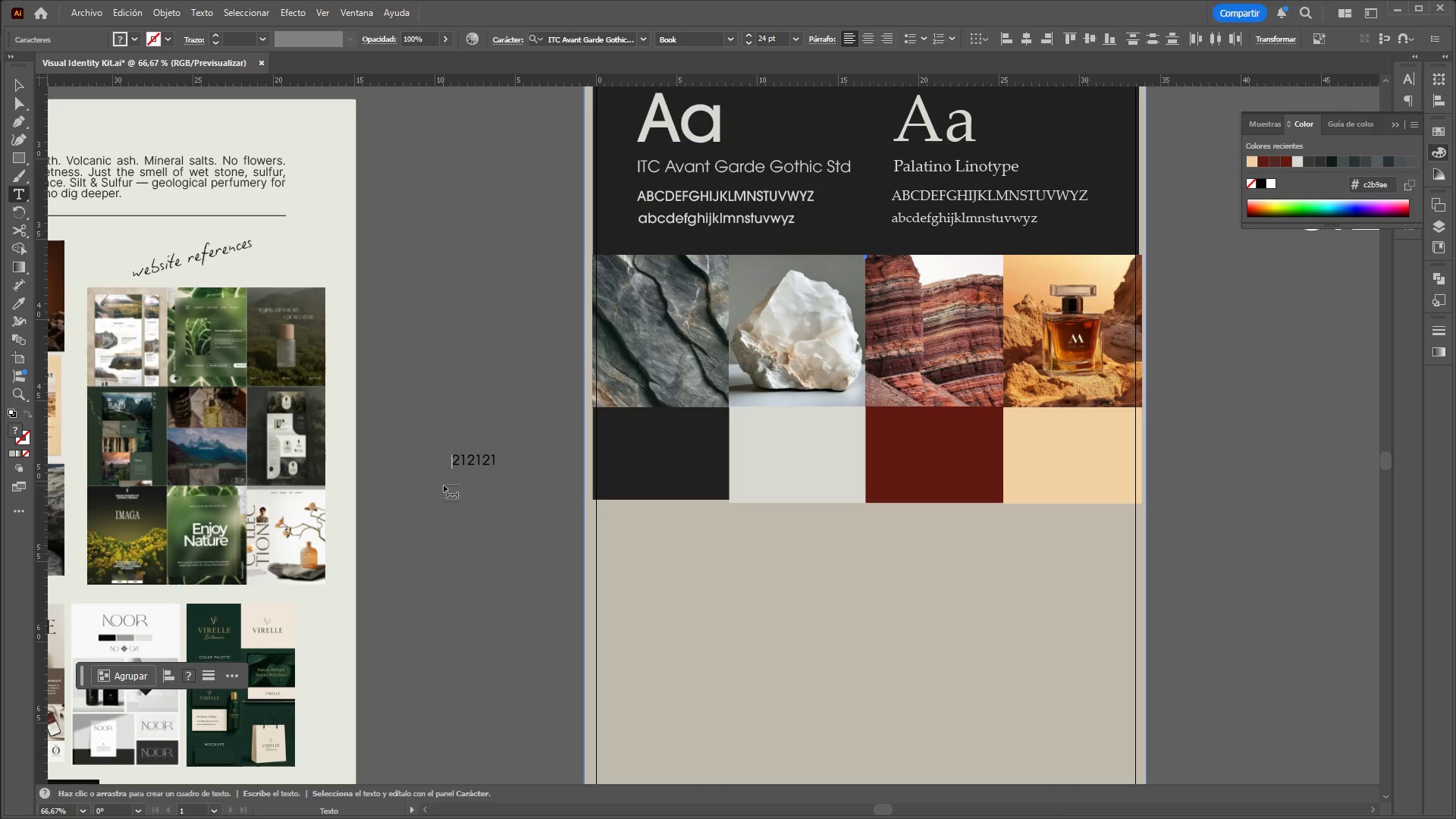 
key(Shift+5)
 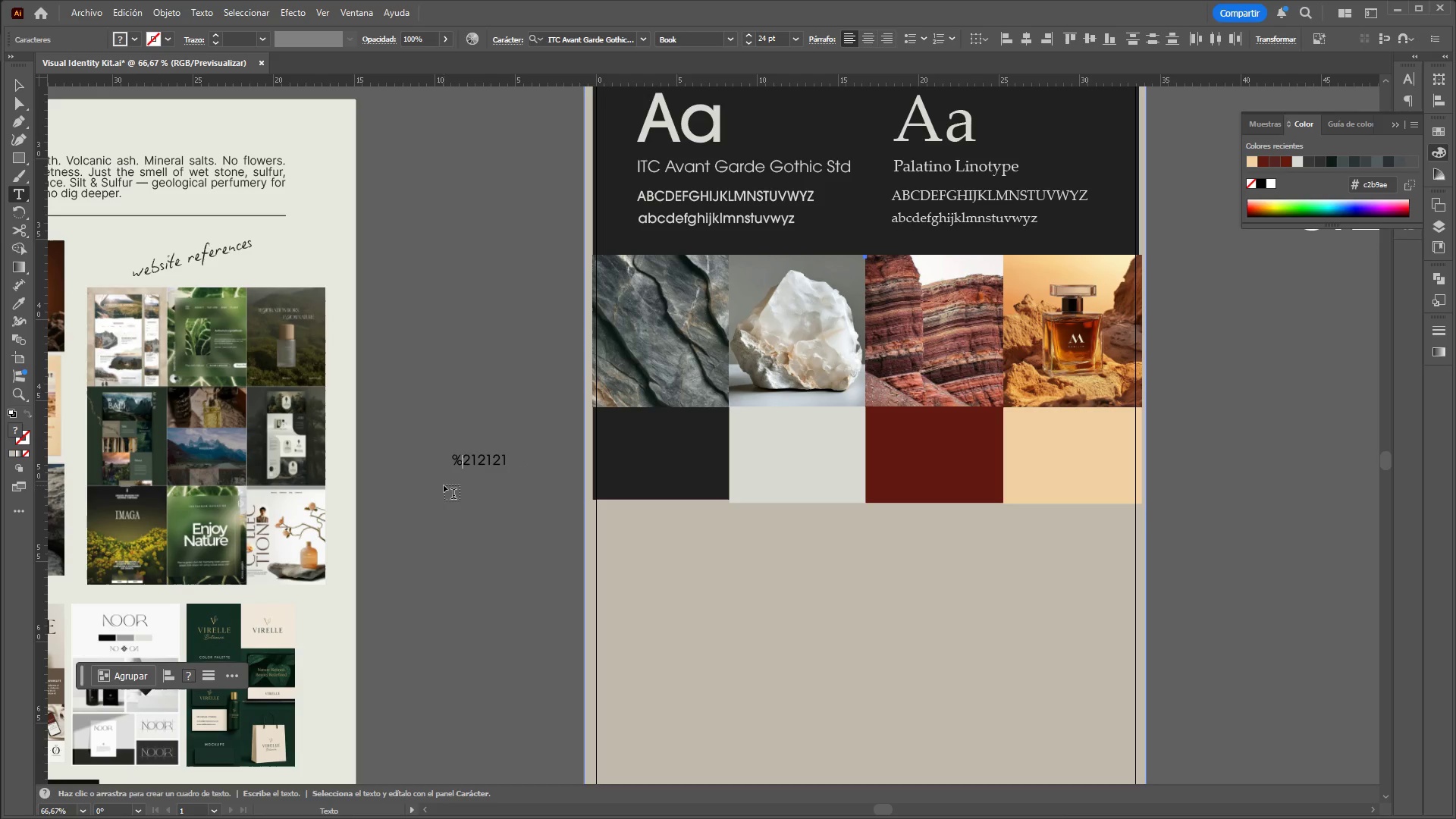 
key(Backspace)
 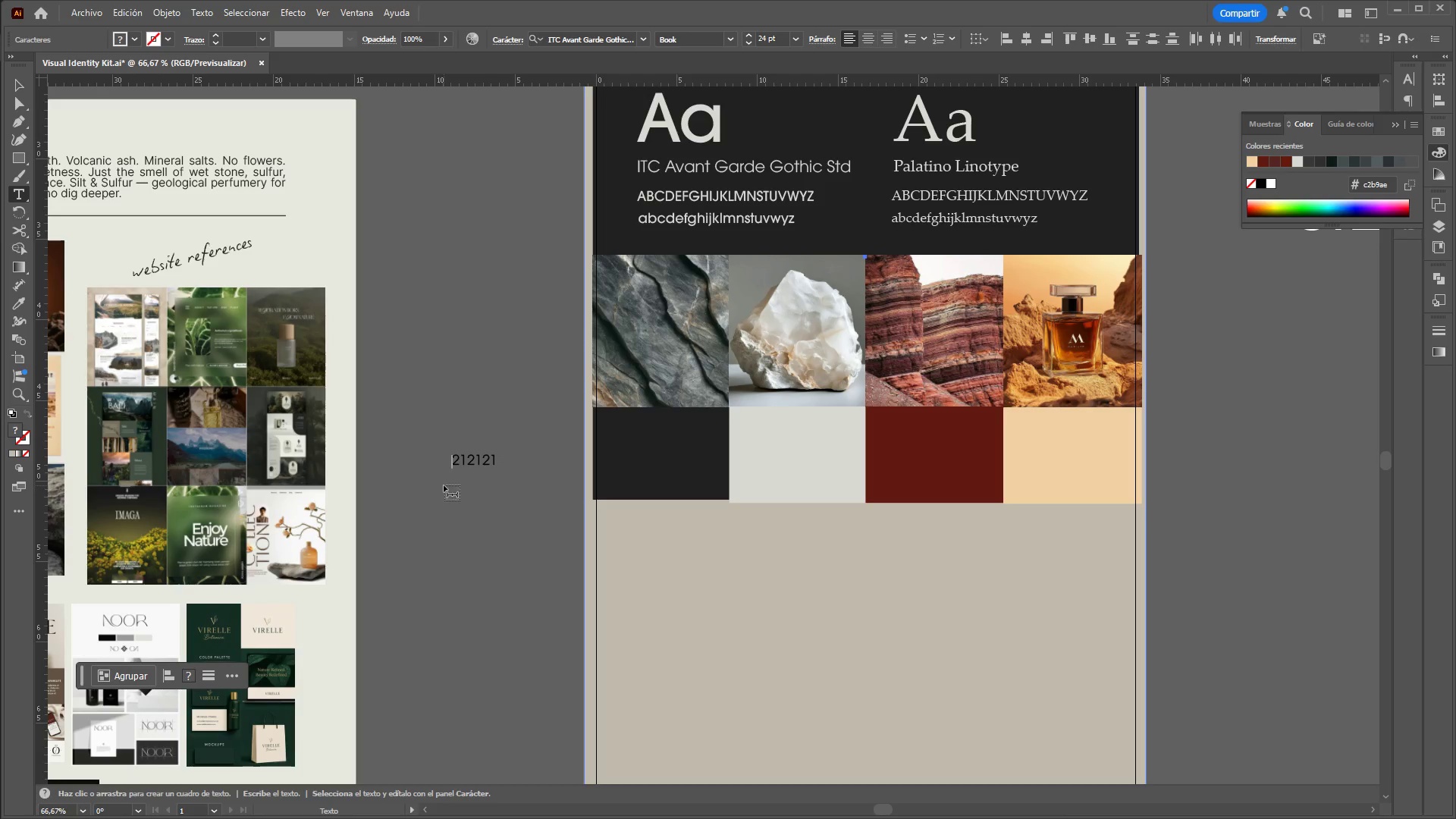 
key(Shift+4)
 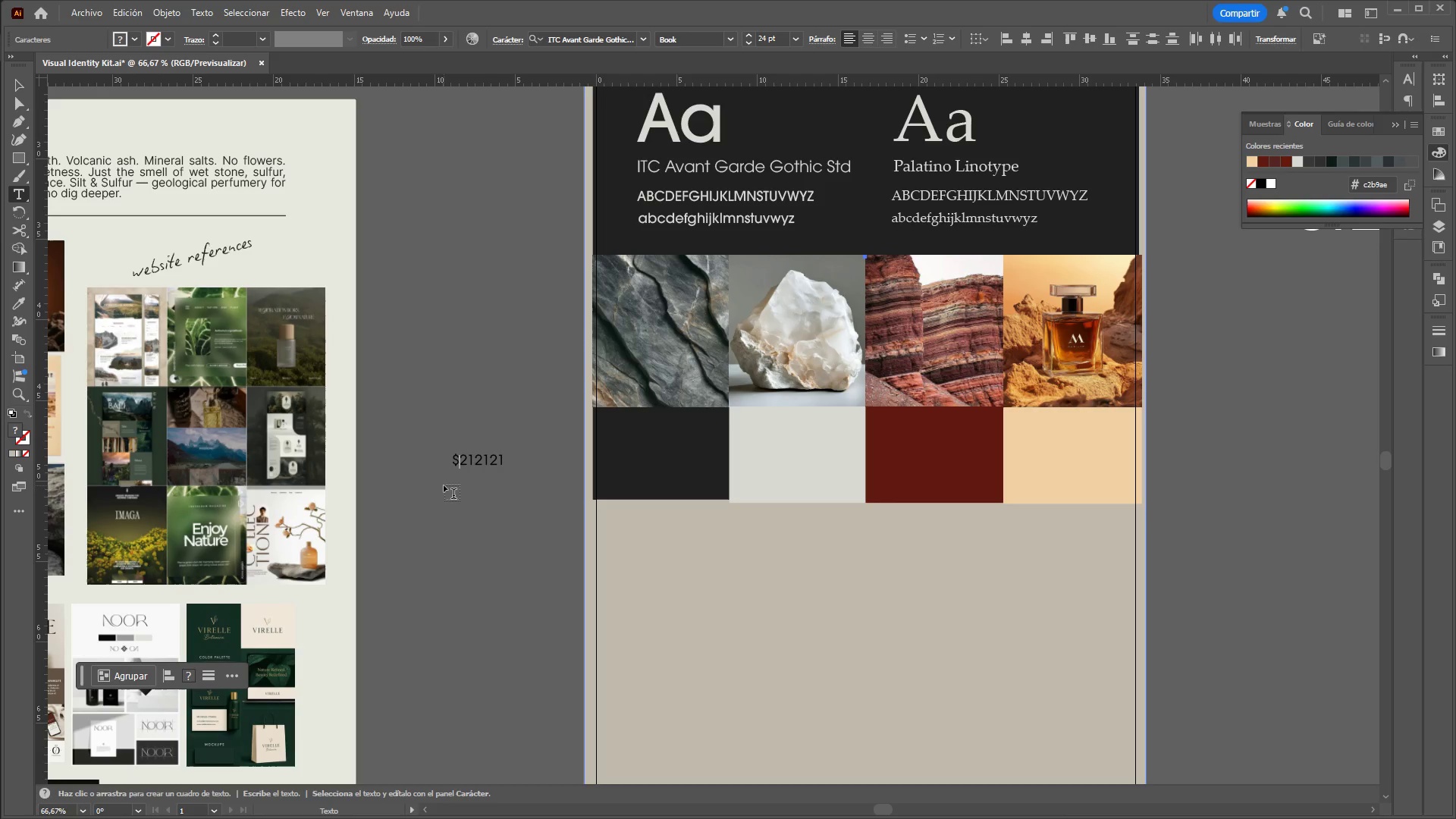 
key(Backspace)
 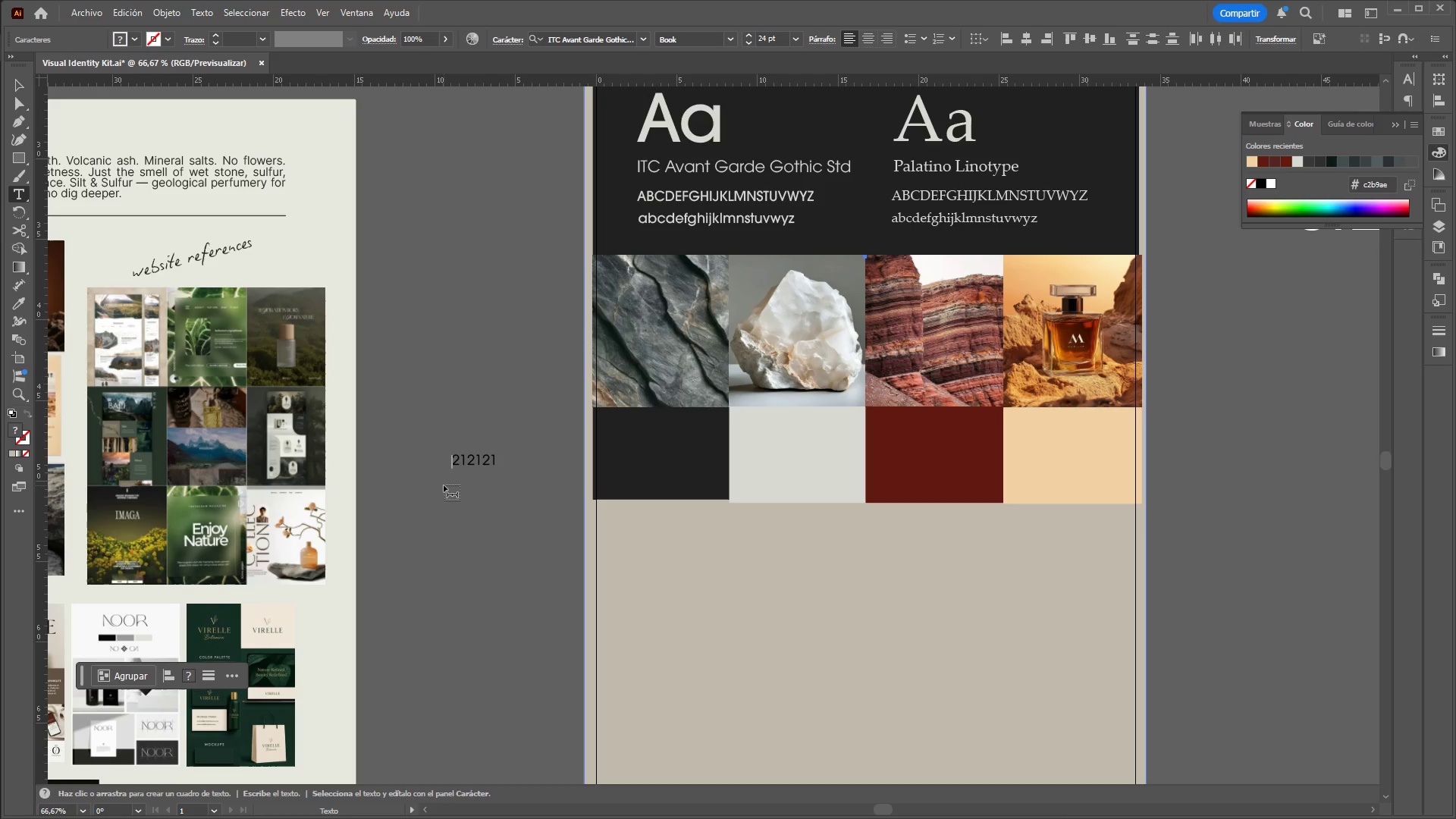 
key(Shift+3)
 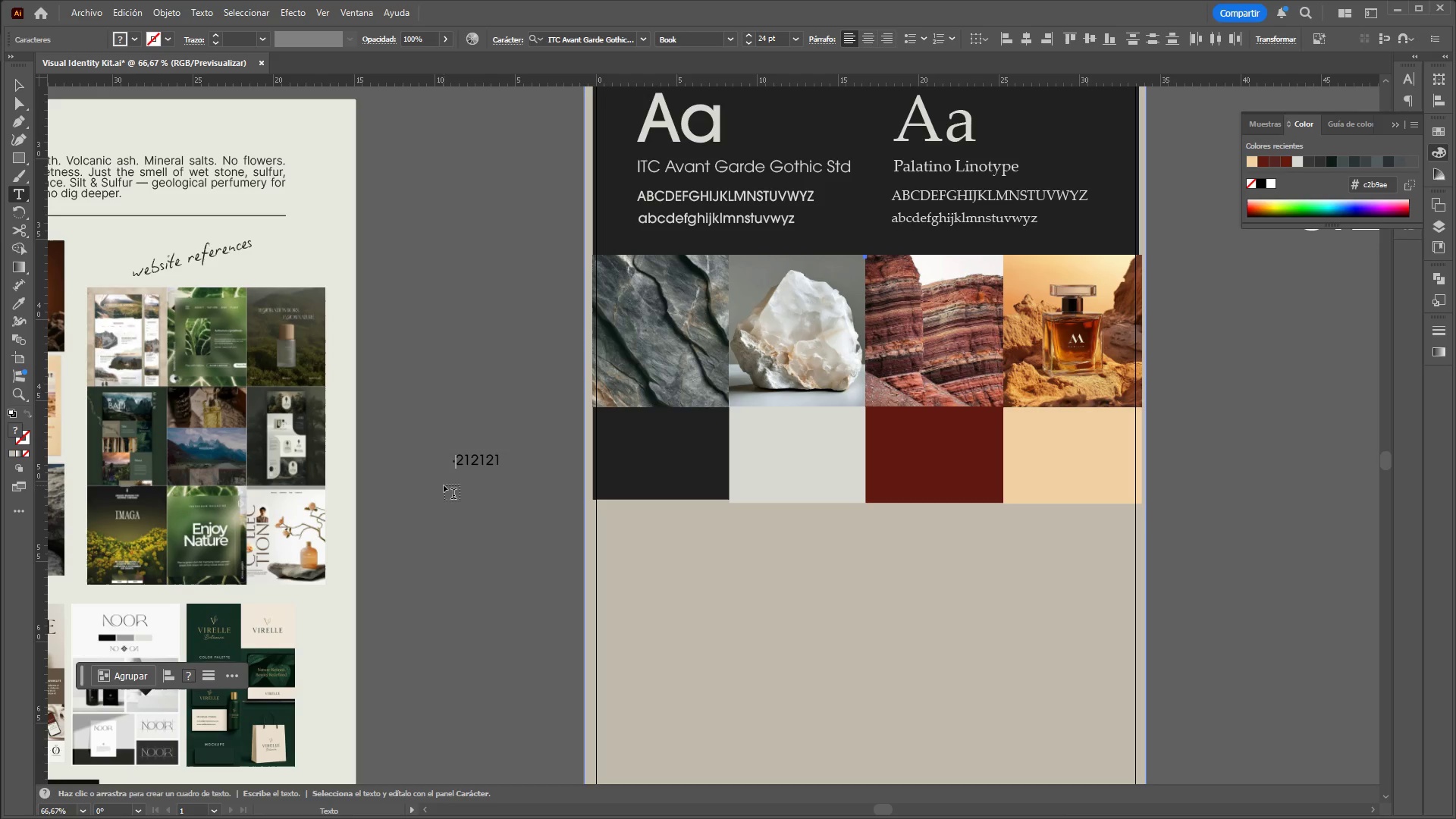 
key(Backspace)
 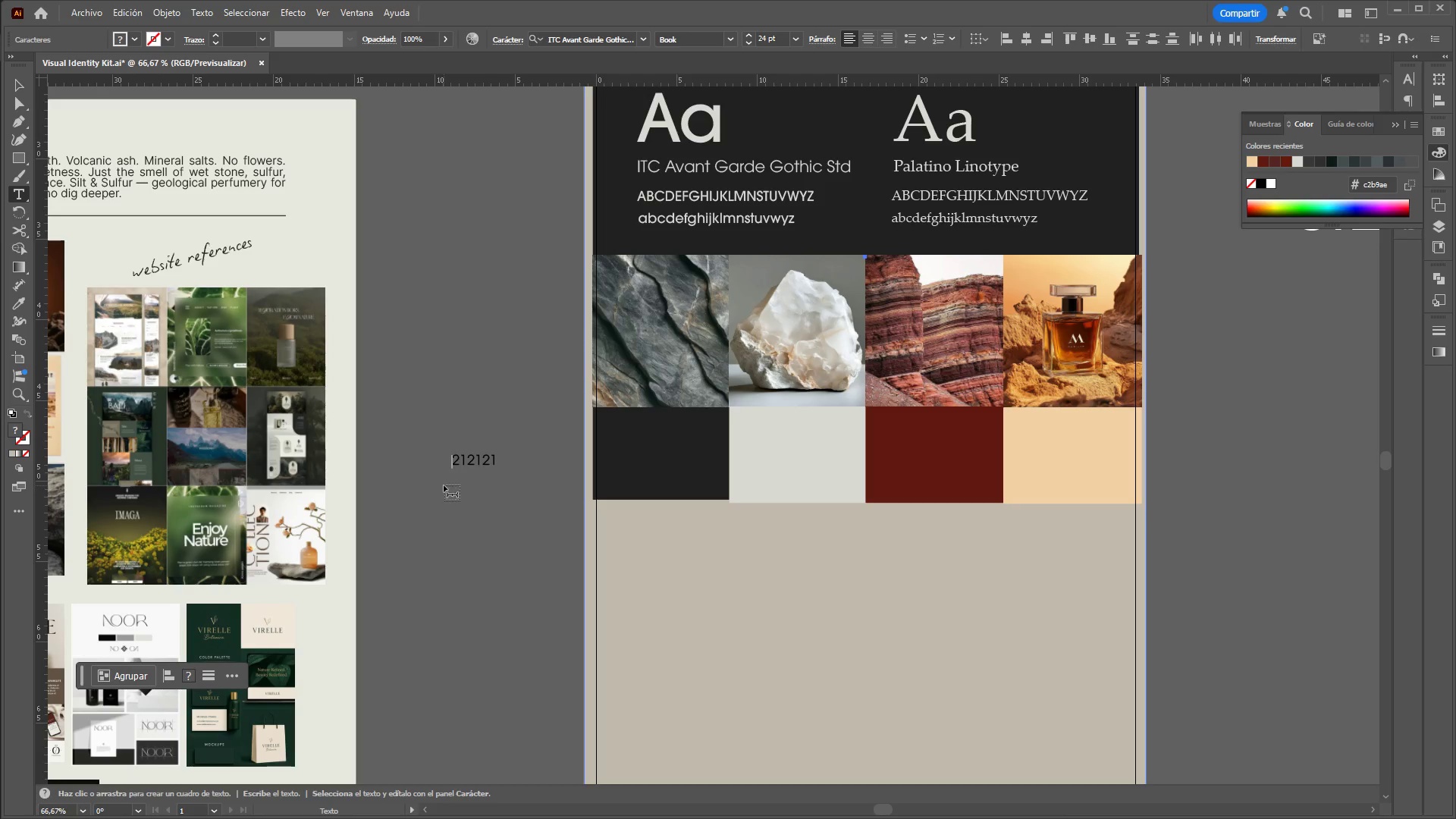 
key(Shift+2)
 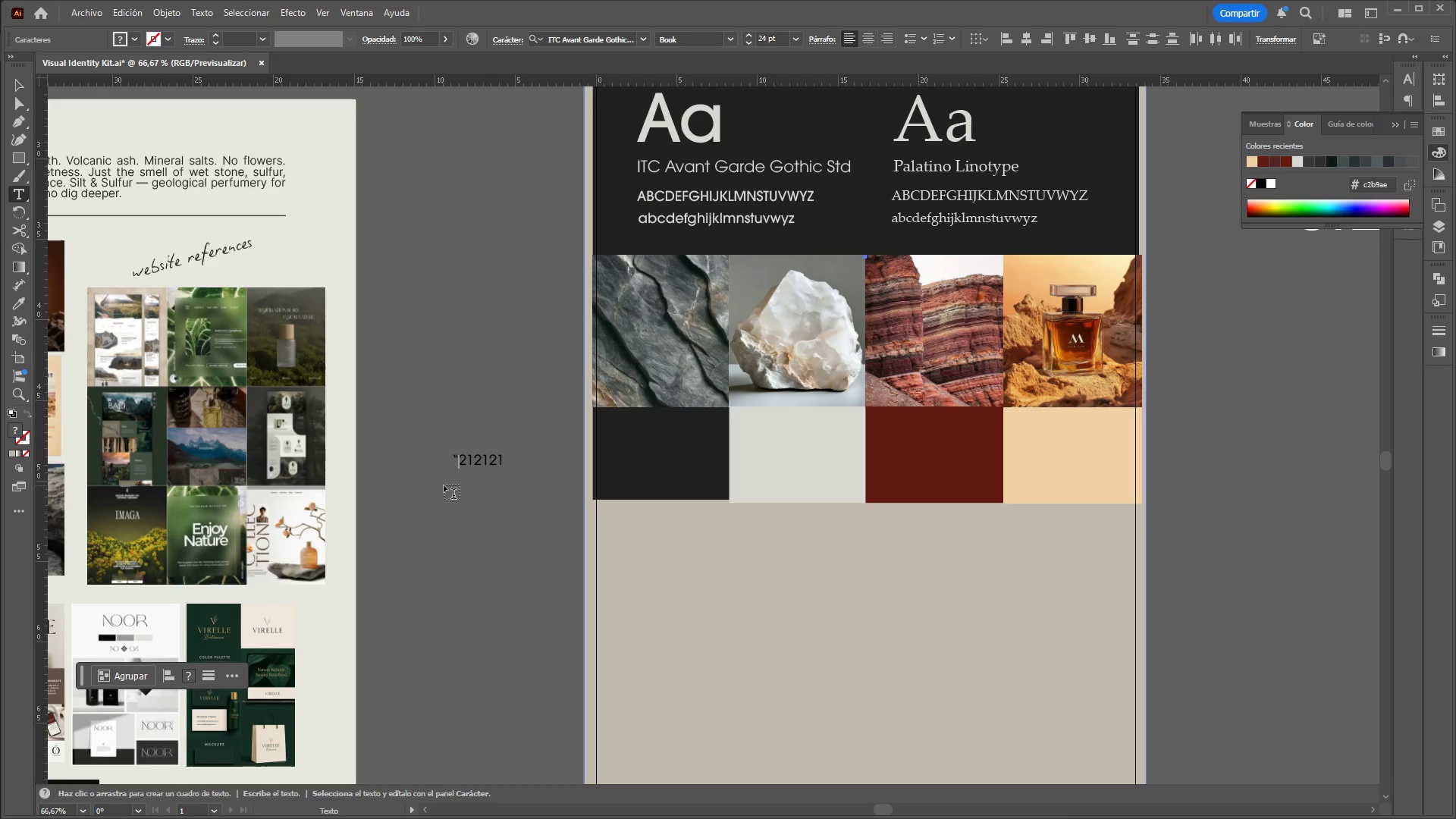 
key(Backspace)
 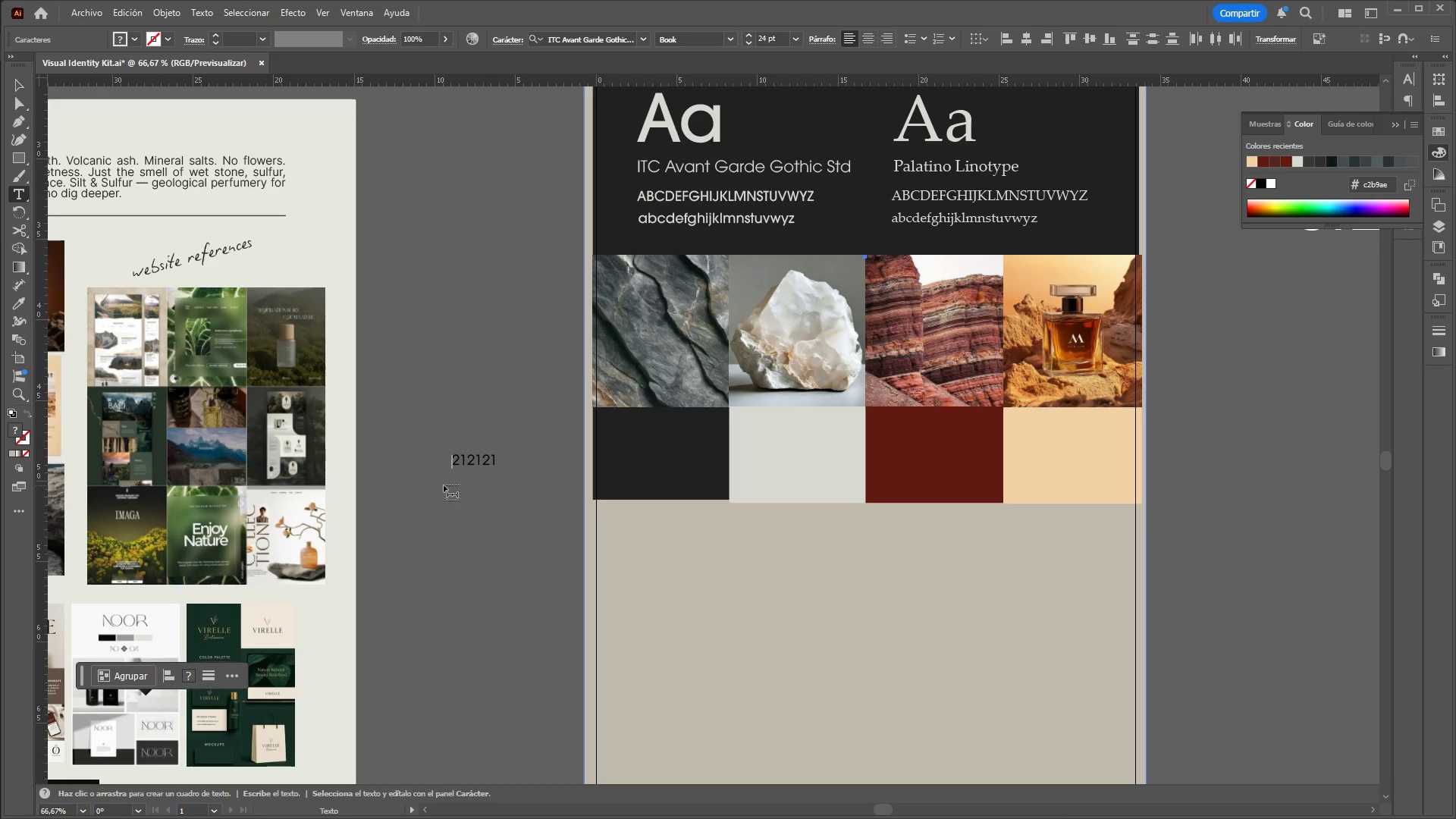 
key(Shift+1)
 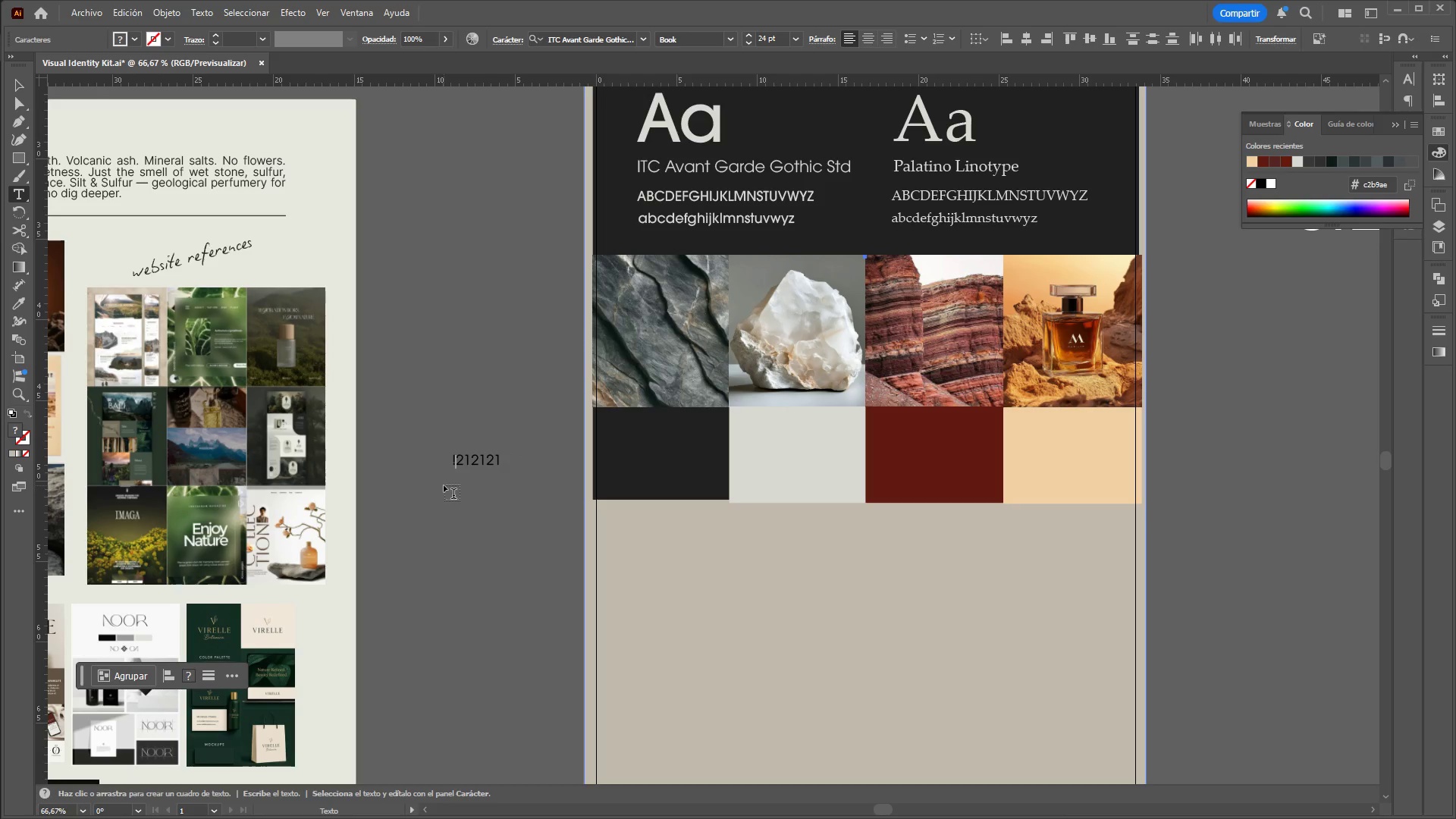 
key(Backspace)
 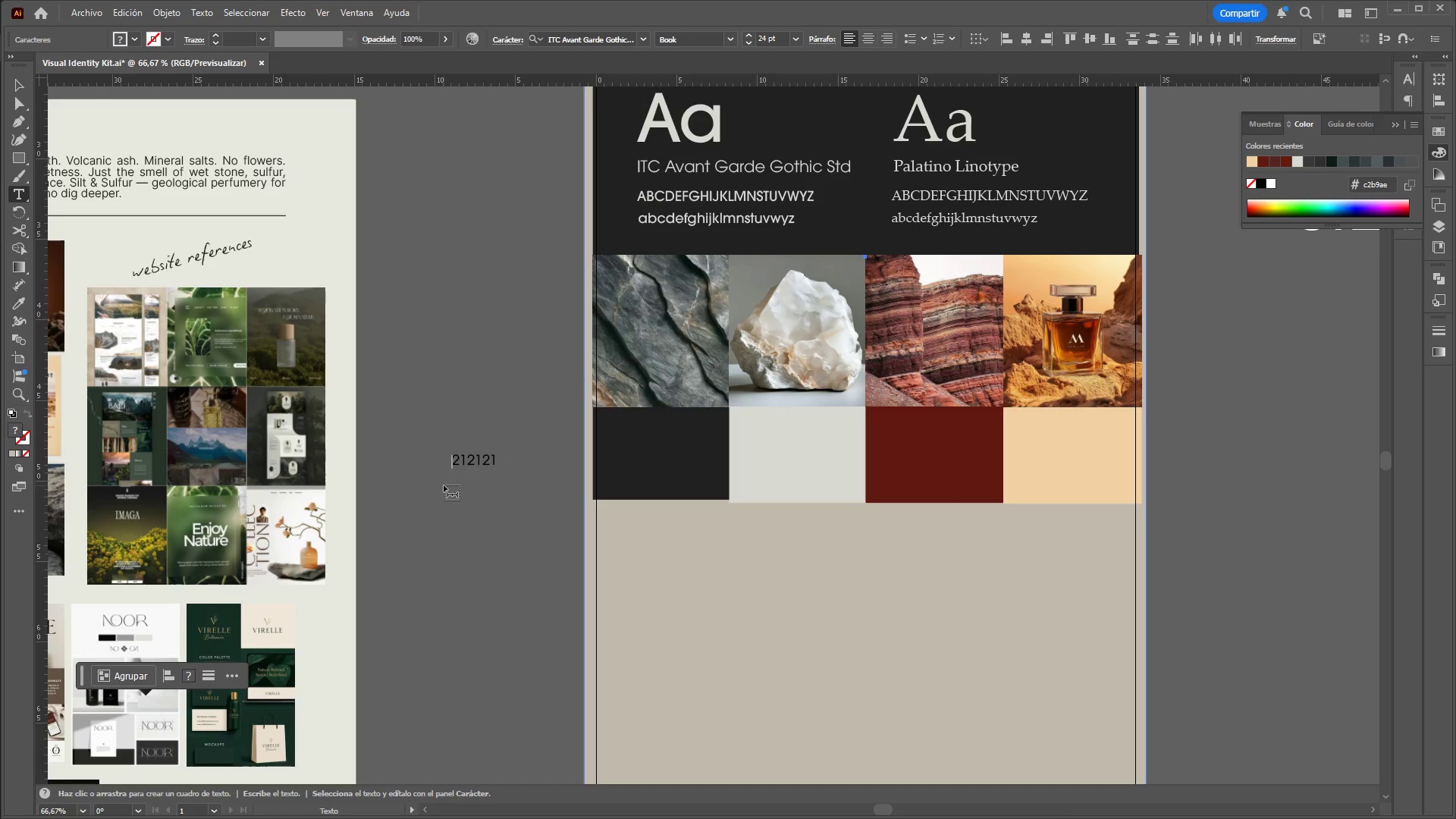 
key(Shift+9)
 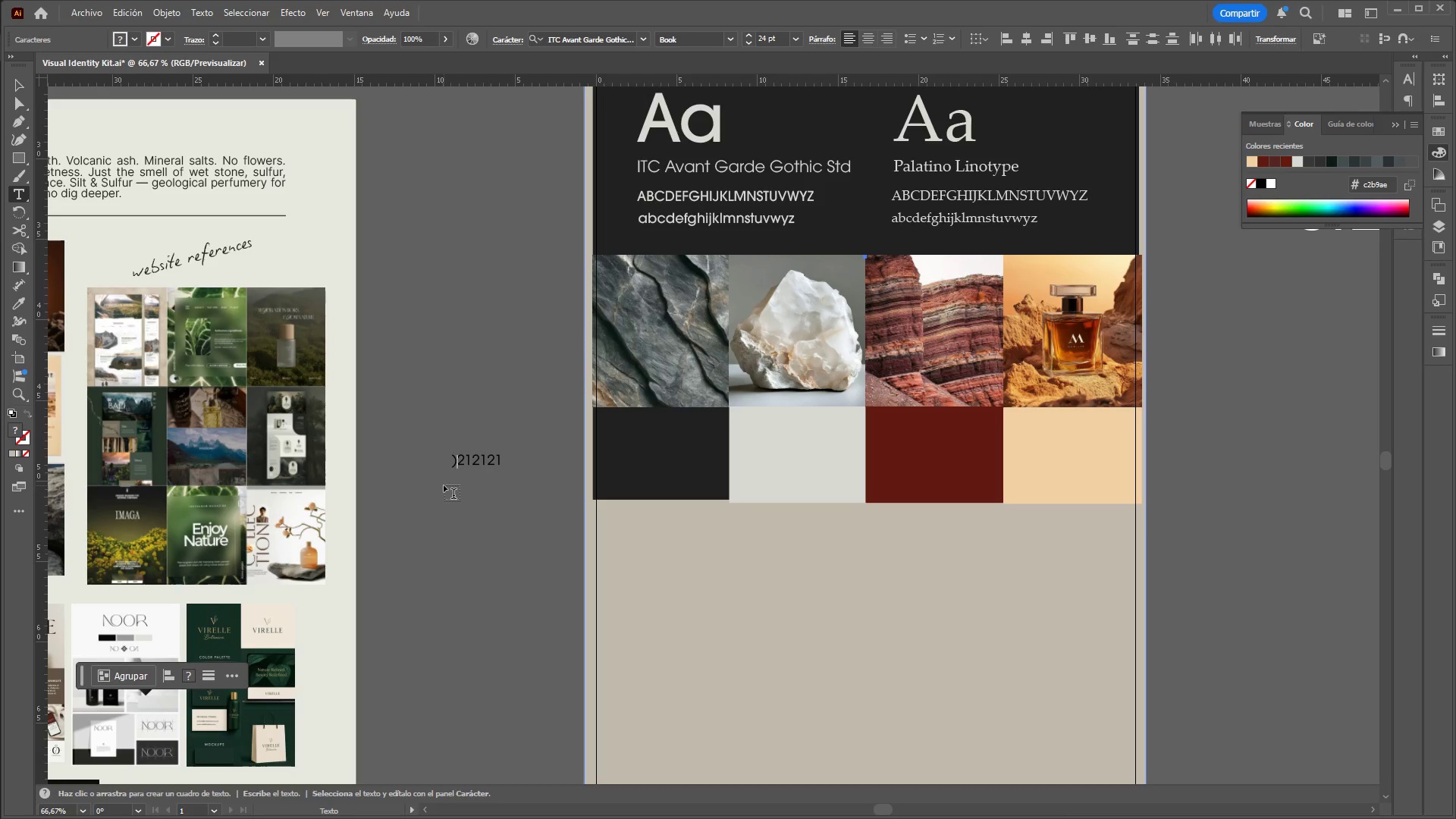 
key(Backspace)
 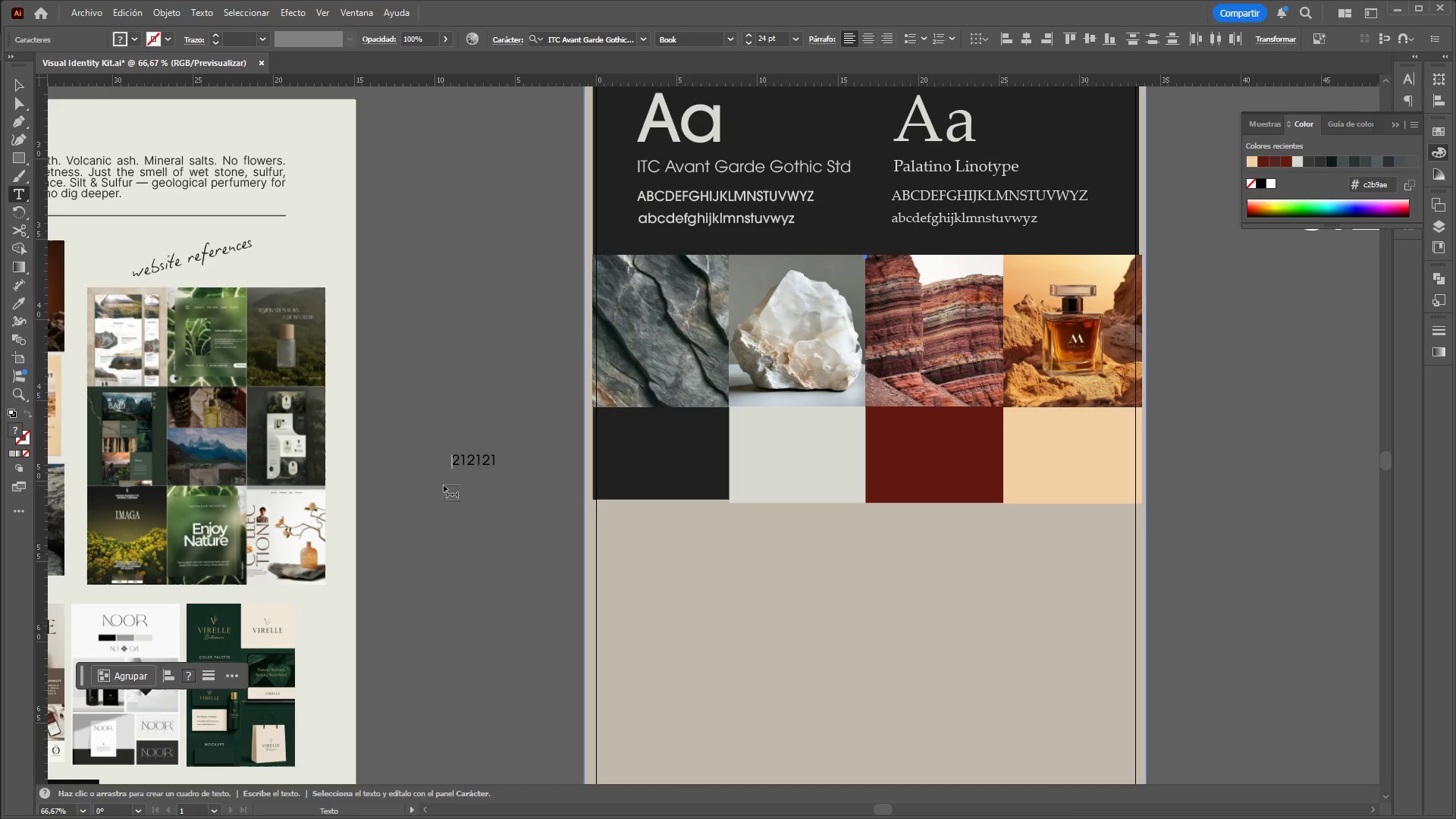 
key(Shift+BracketLeft)
 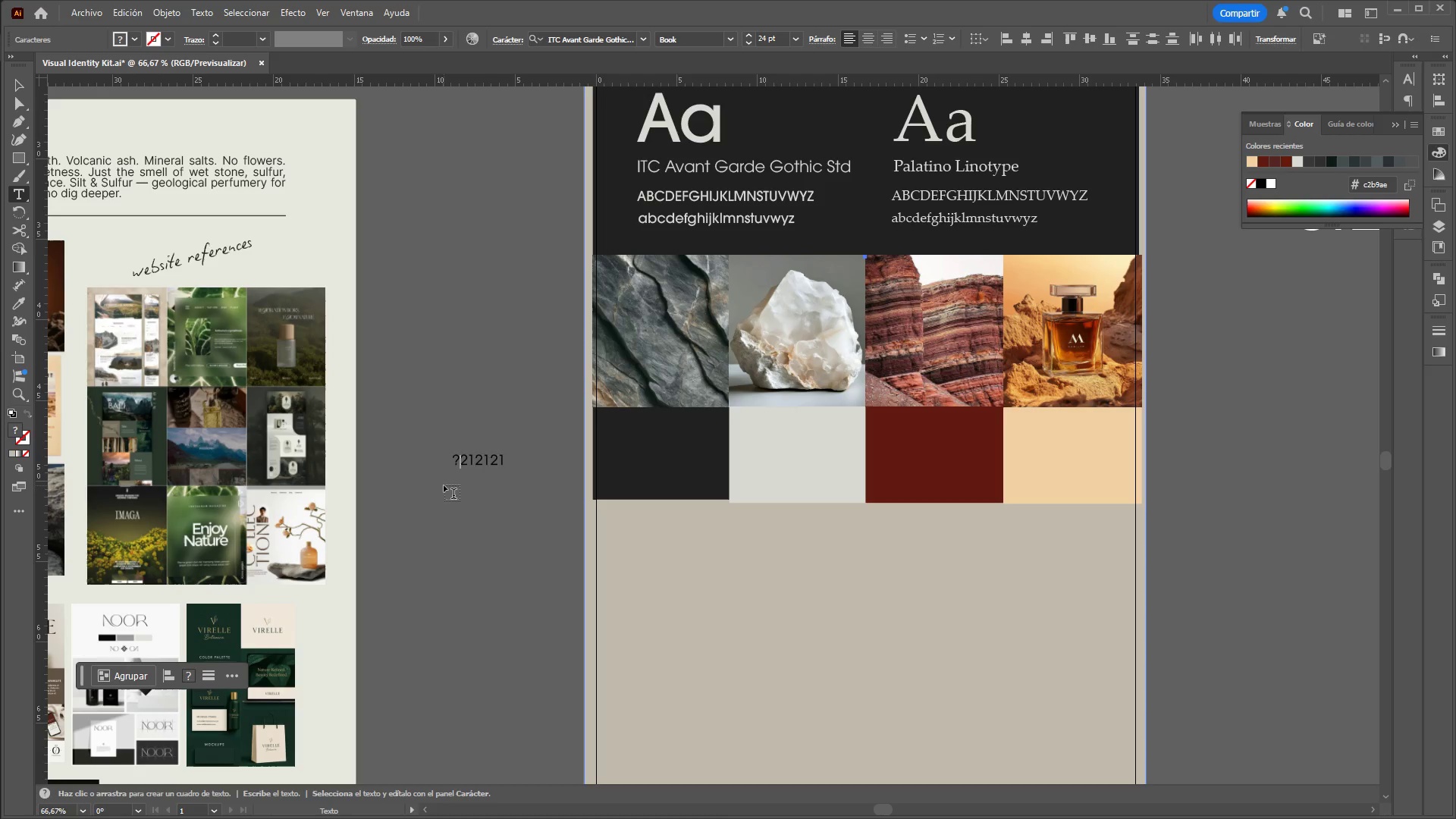 
key(Backspace)
 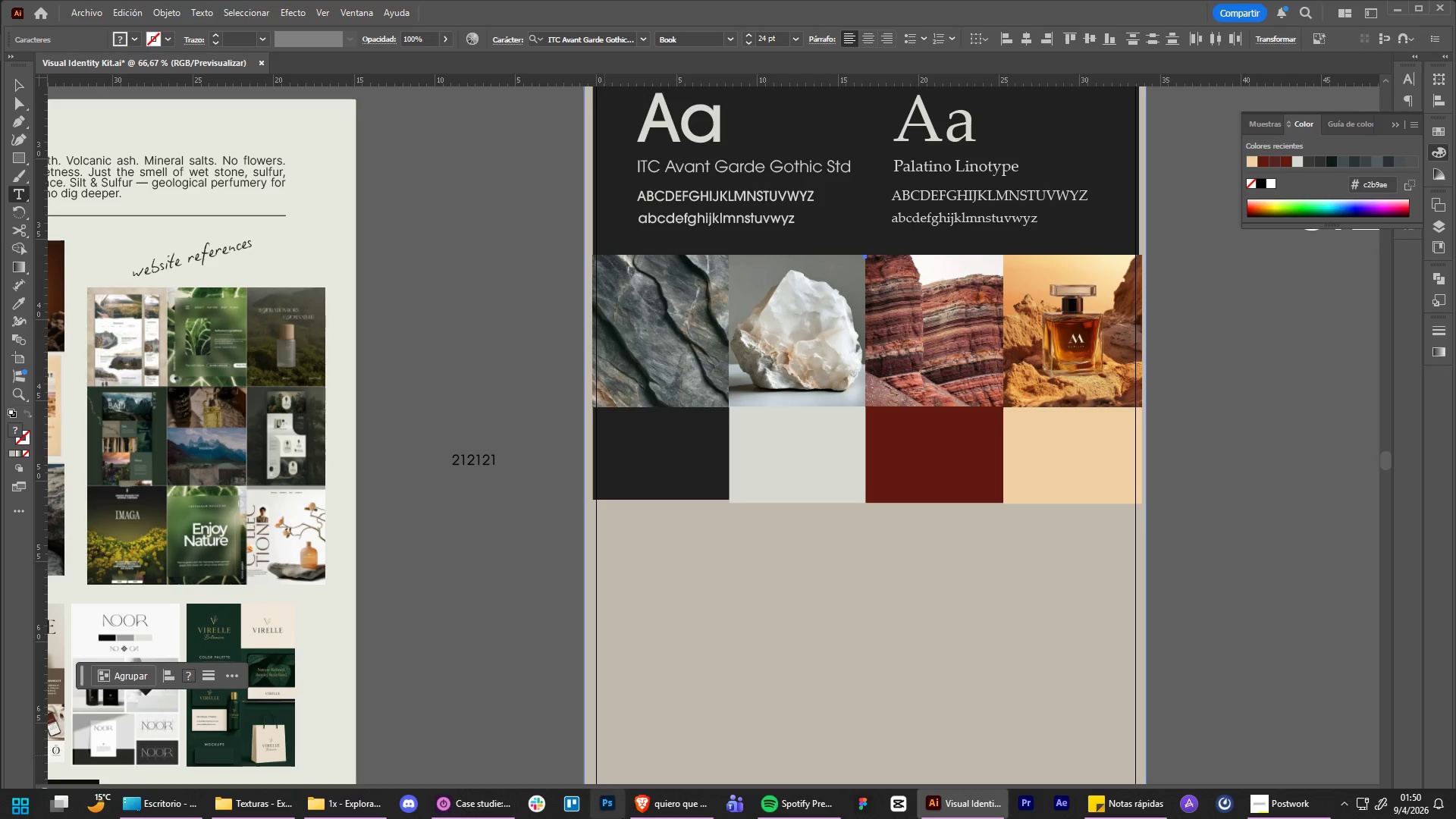 
left_click([666, 813])
 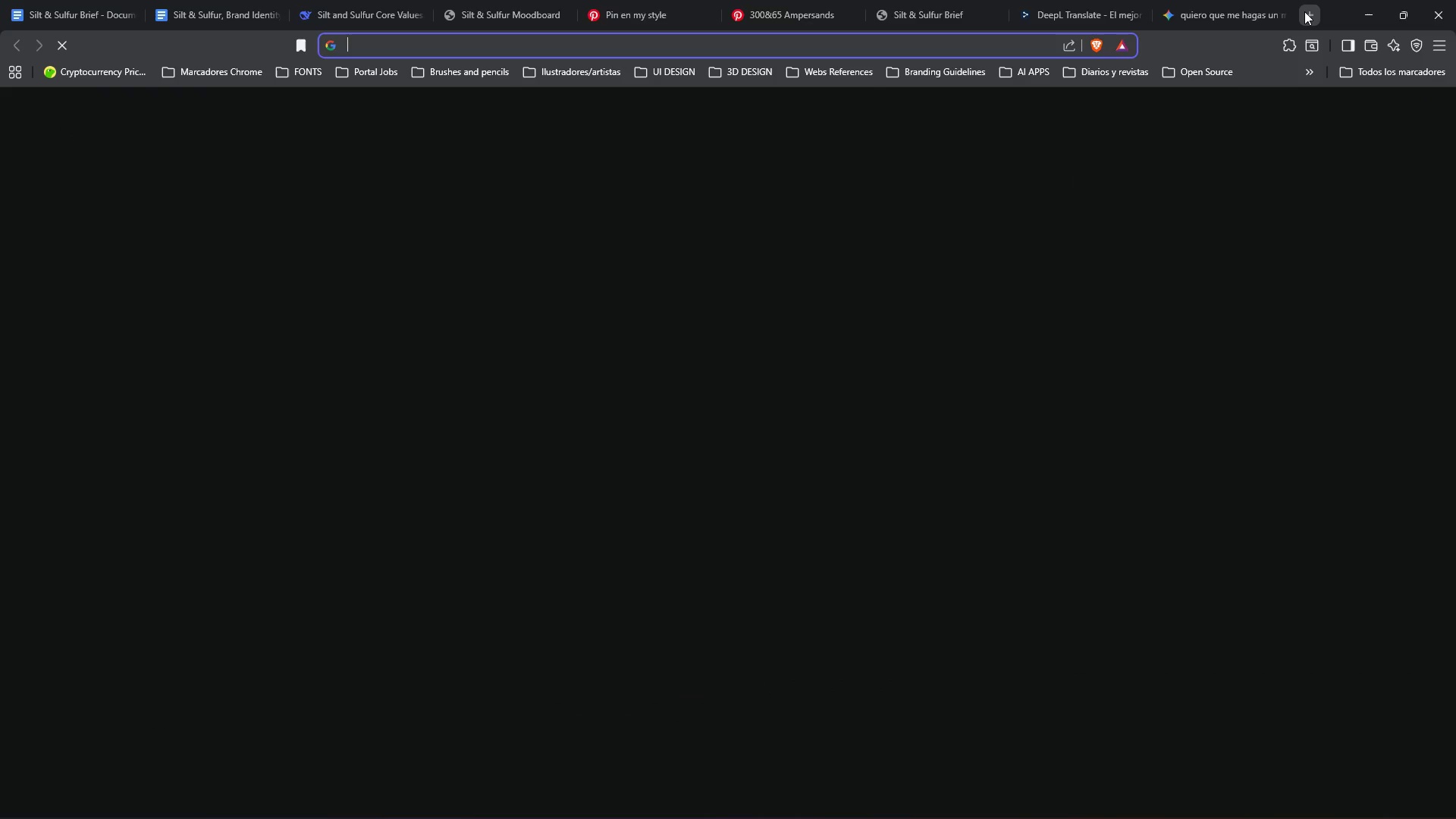 
type(numeral)
 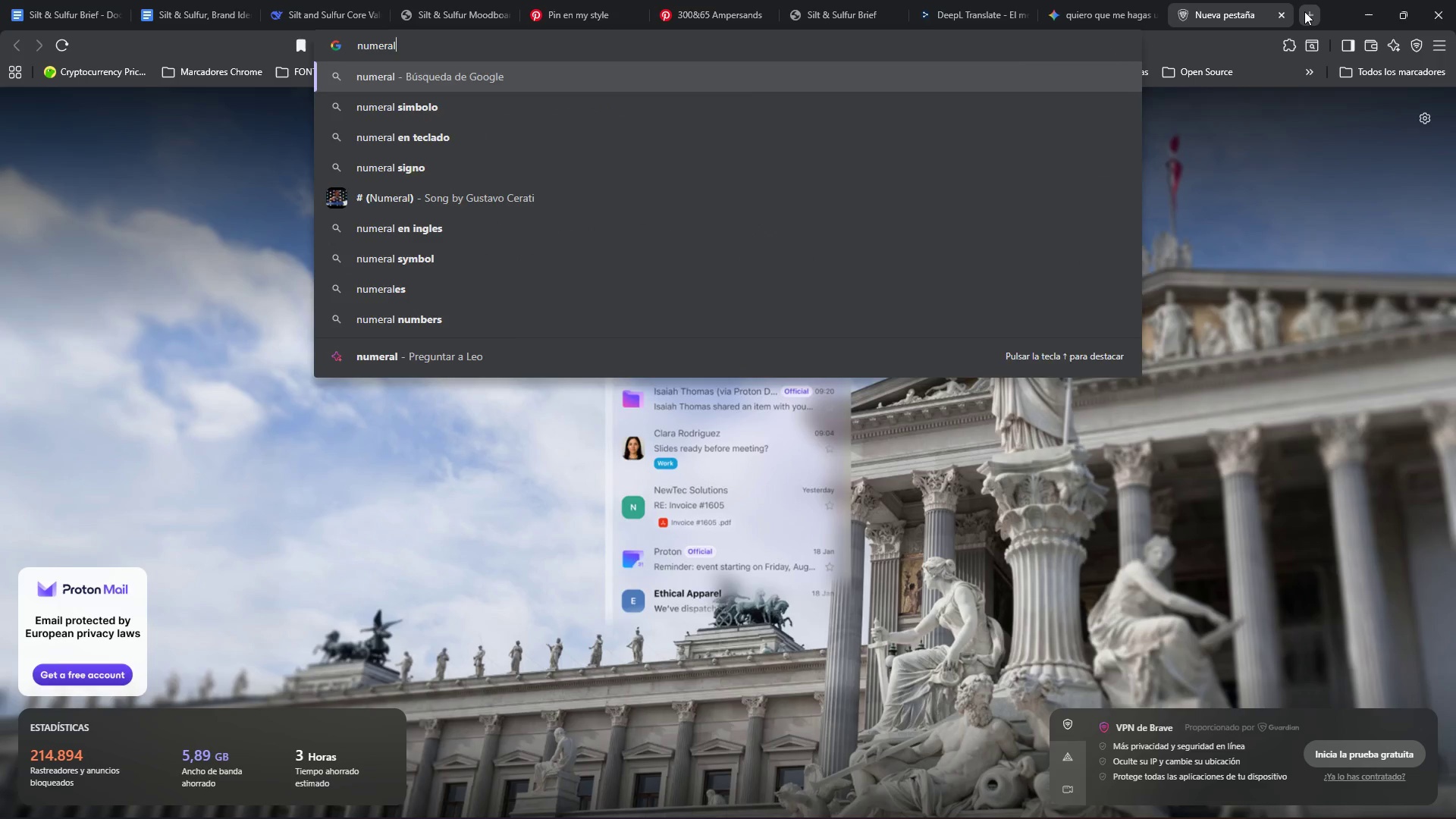 
key(Enter)
 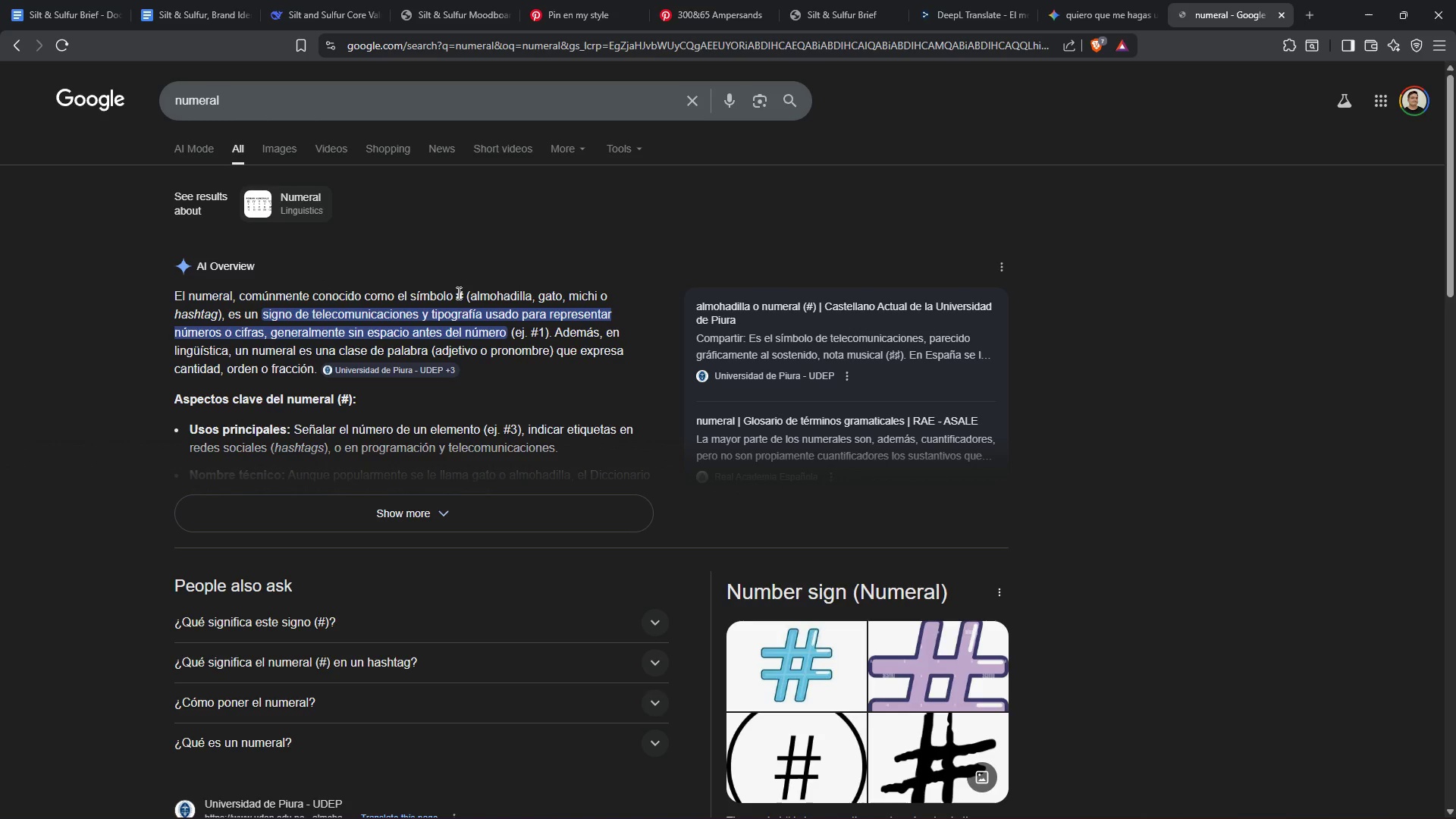 
wait(5.78)
 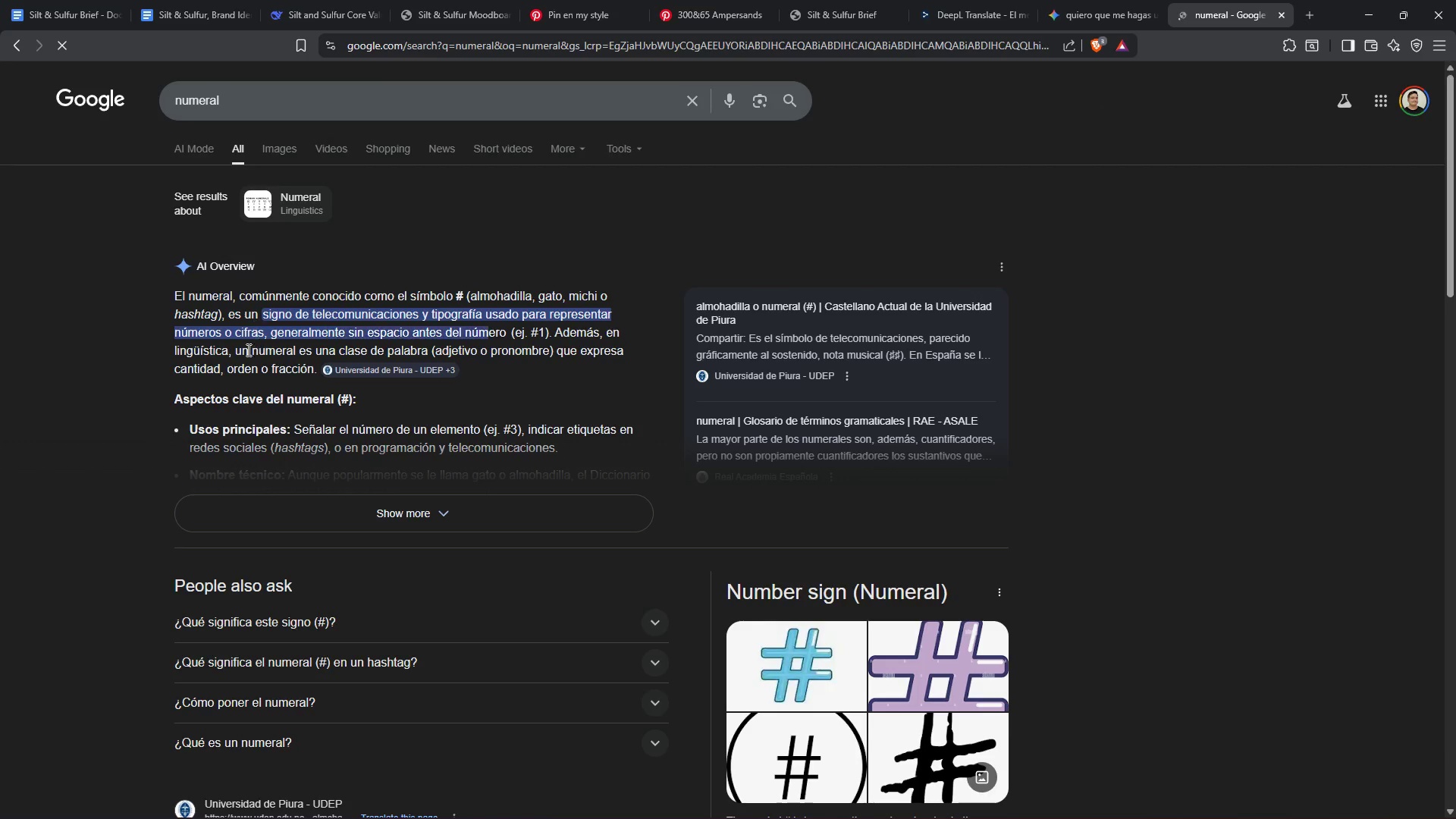 
key(Control+C)
 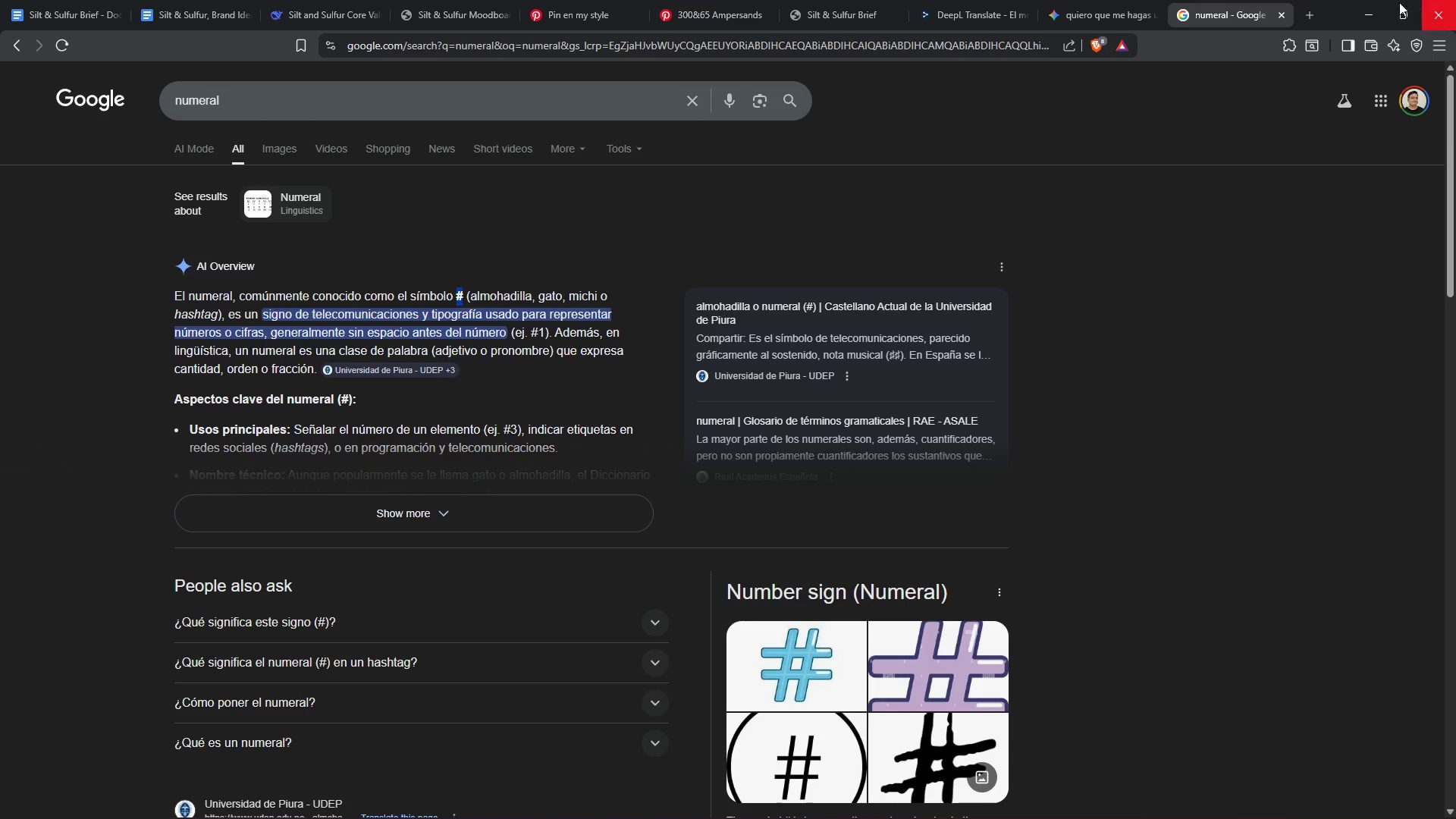 
left_click([1372, 11])
 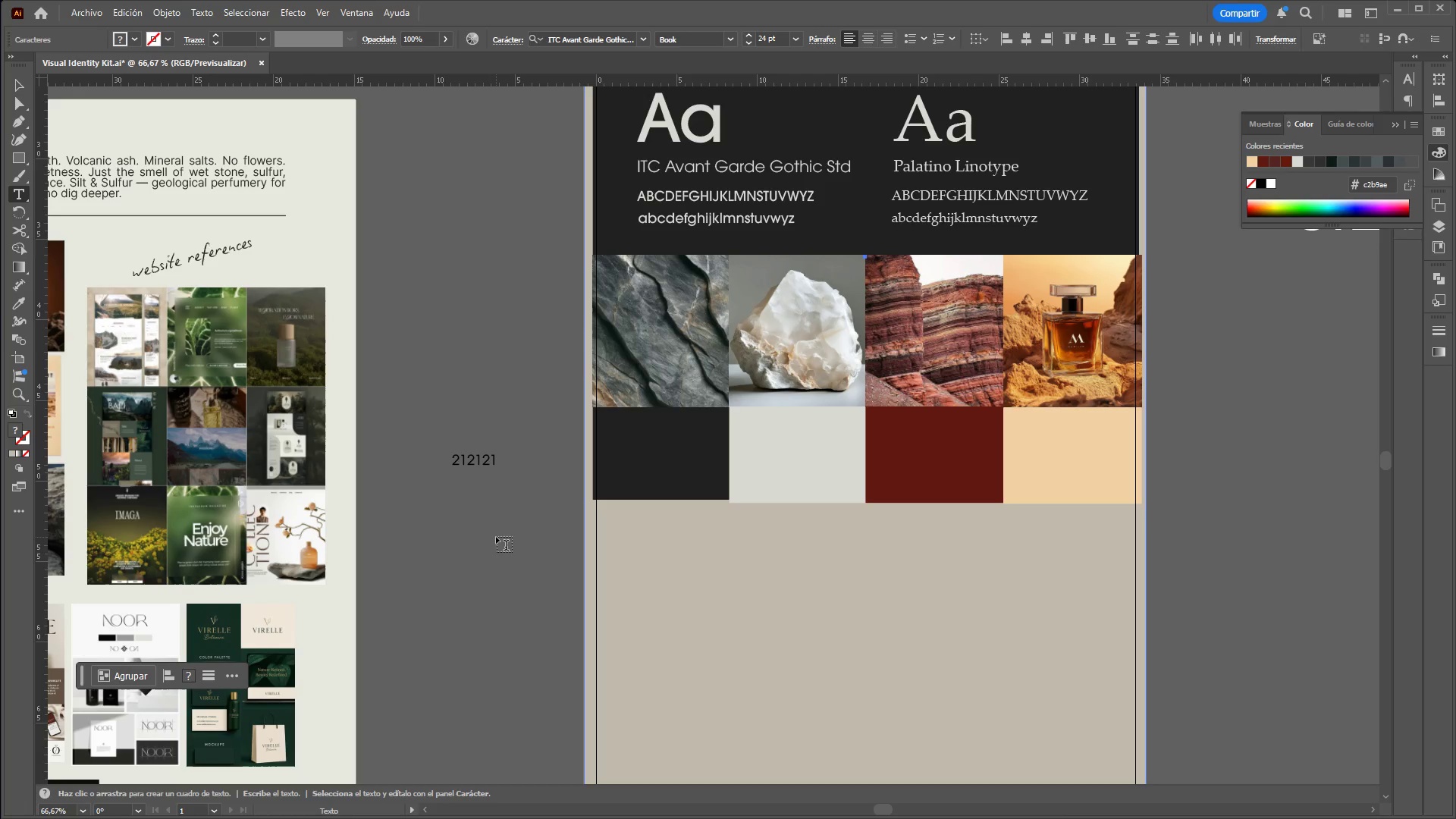 
key(ArrowLeft)
 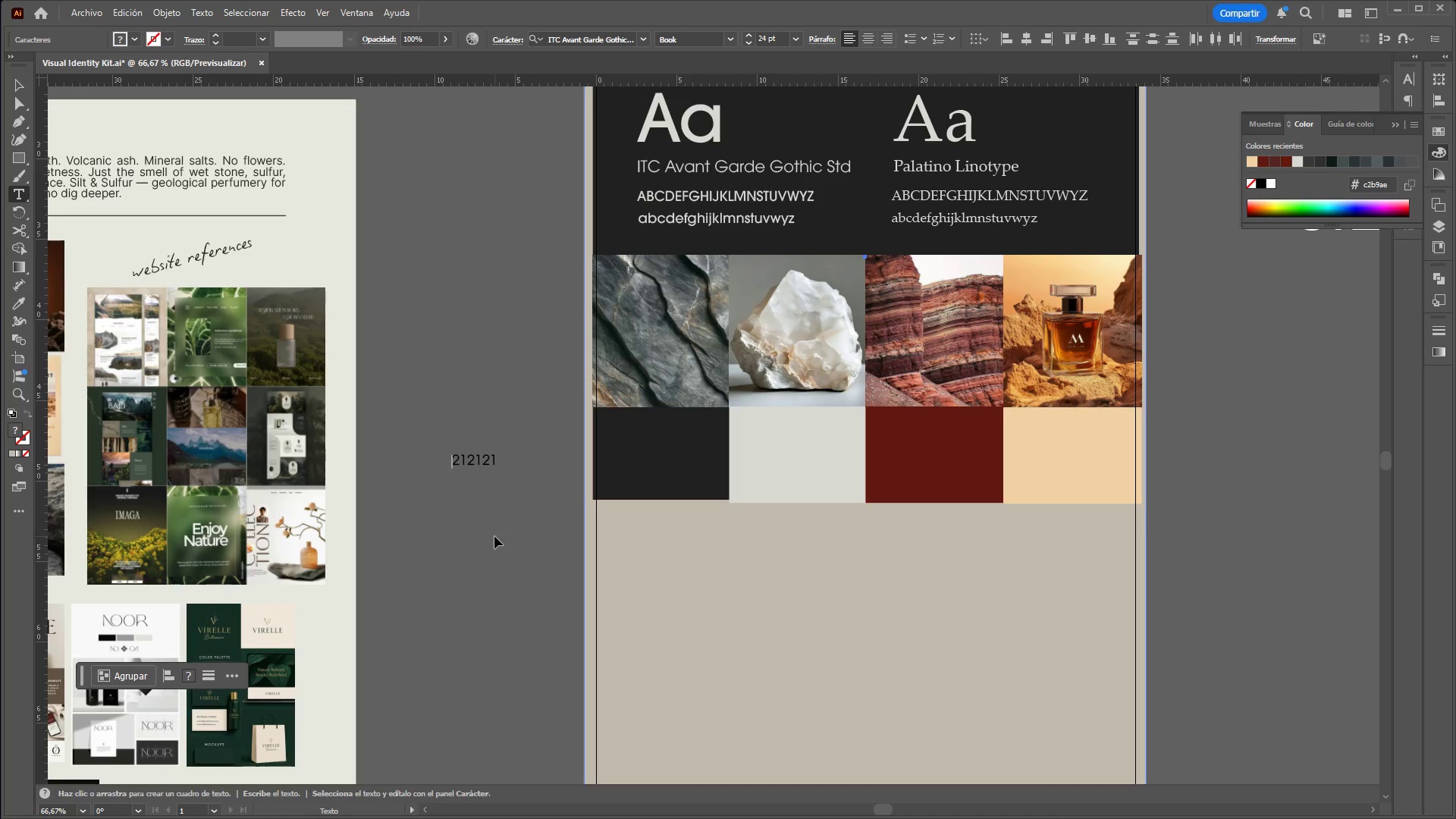 
key(Control+V)
 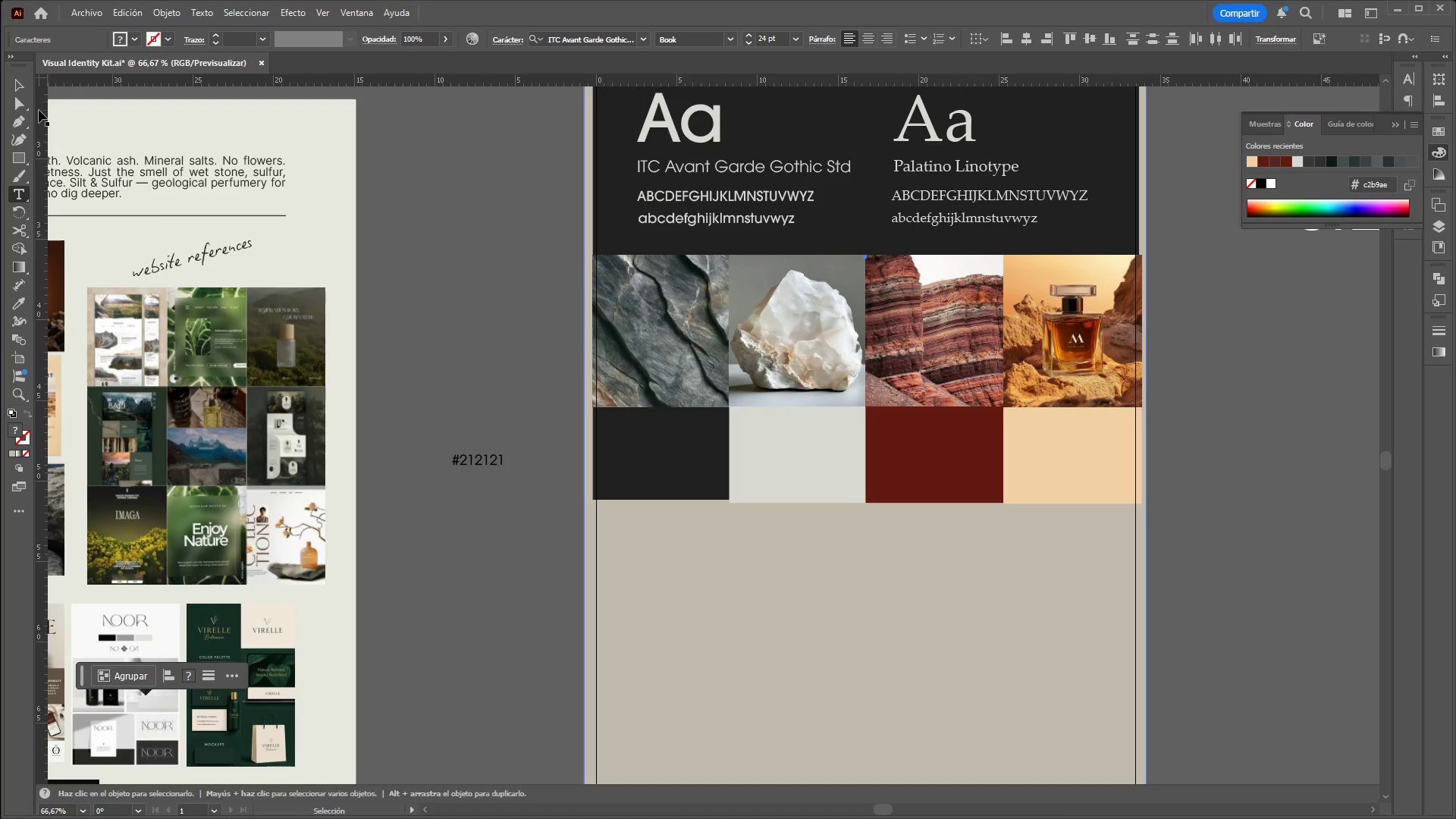 
left_click([24, 90])
 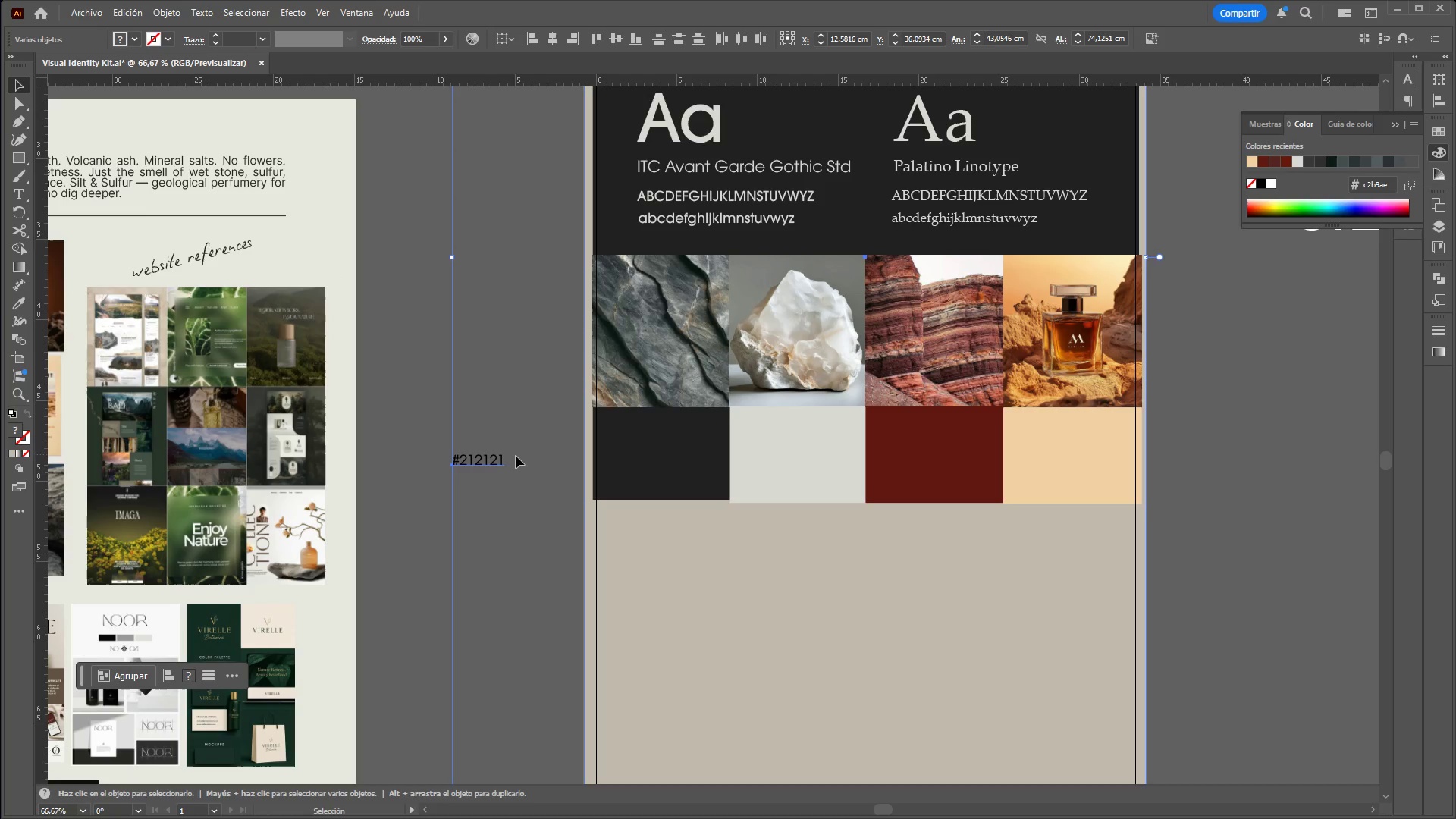 
left_click([522, 460])
 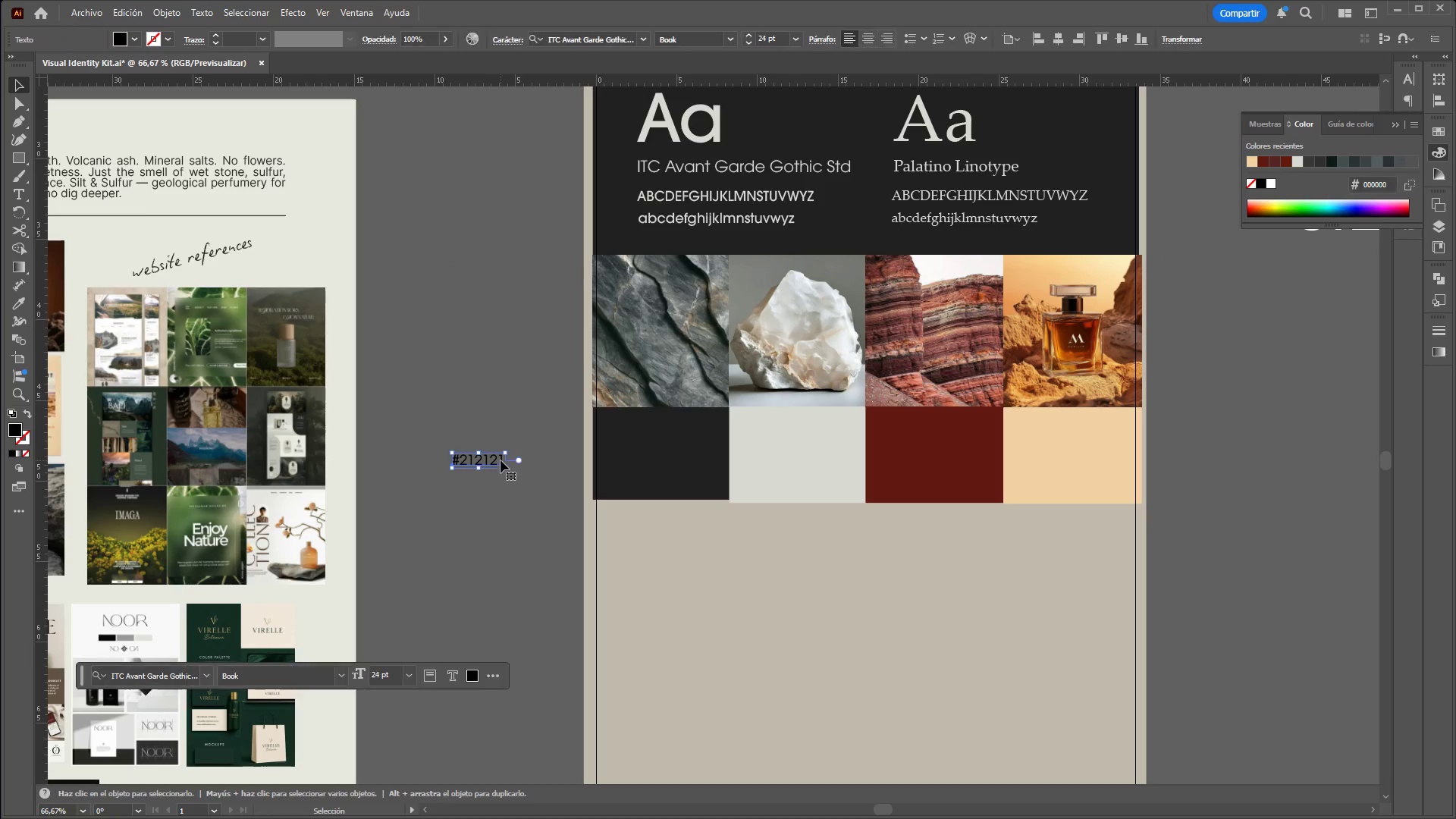 
hold_key(key=ShiftLeft, duration=1.33)
left_click_drag(start_coordinate=[506, 469], to_coordinate=[541, 489])
 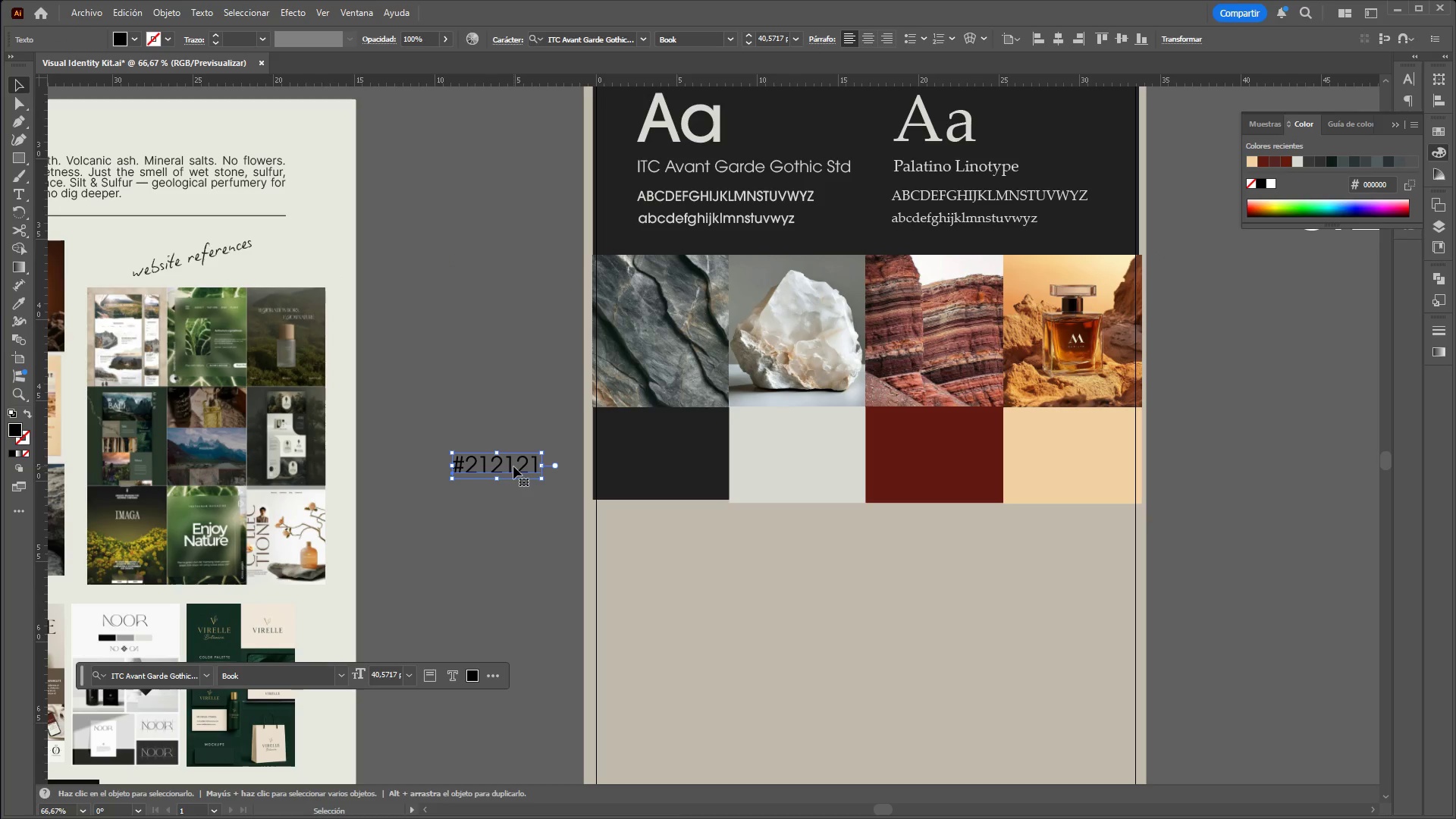 
left_click_drag(start_coordinate=[513, 466], to_coordinate=[675, 457])
 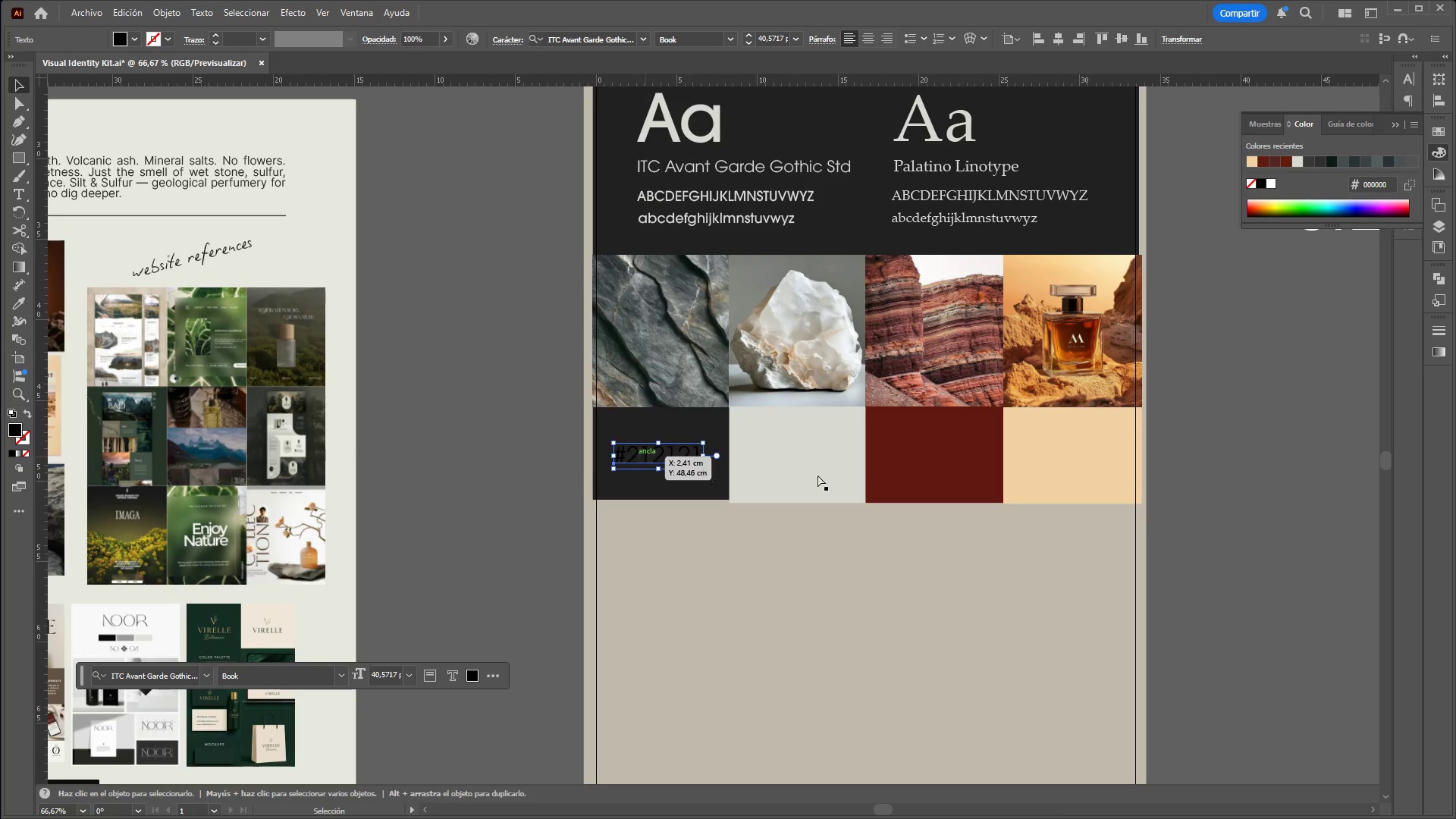 
hold_key(key=ControlLeft, duration=2.88)
hold_key(key=AltLeft, duration=1.5)
scroll: coordinate [855, 435], scroll_direction: down, amount: 4.0
 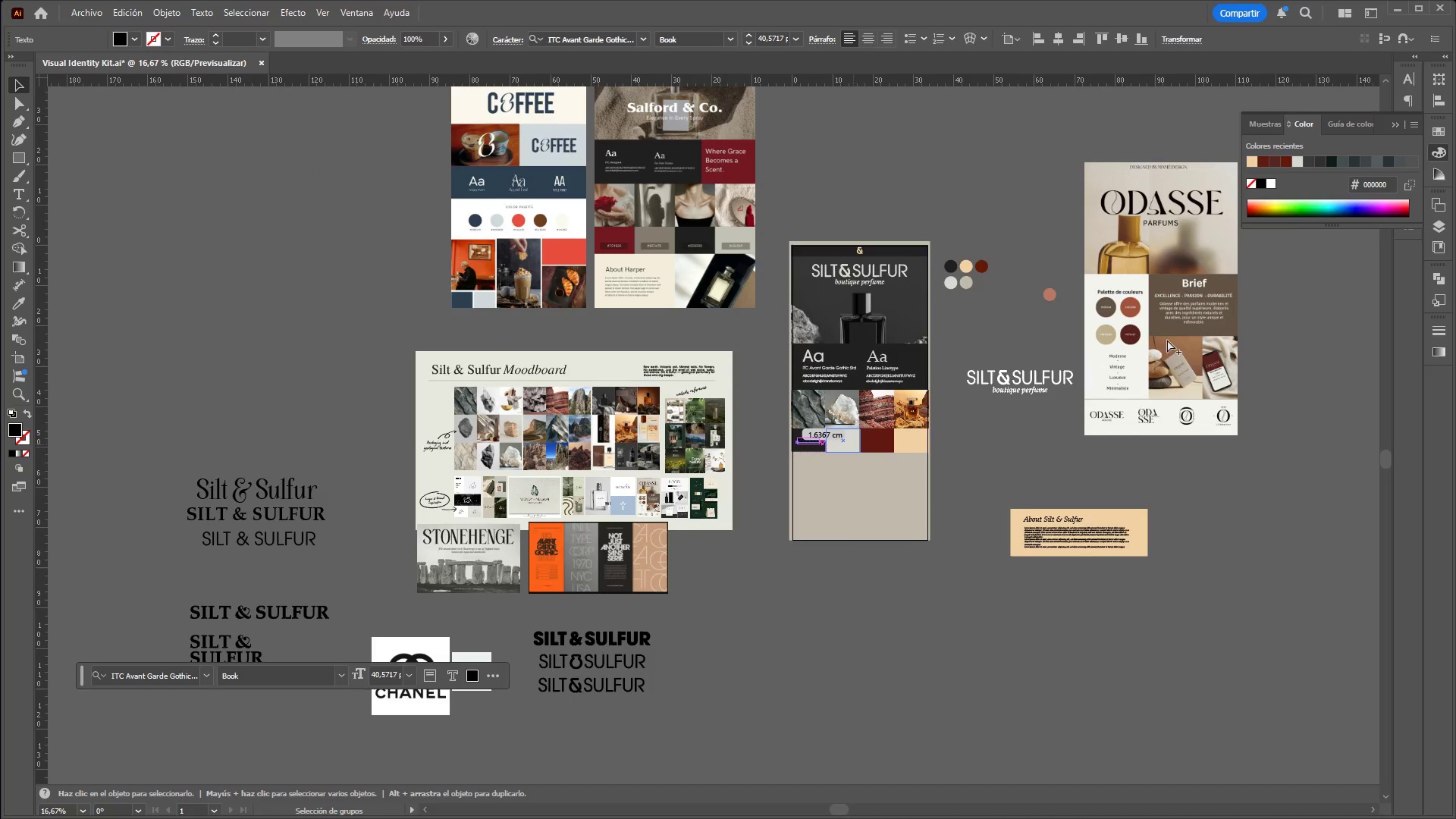 
hold_key(key=AltLeft, duration=1.33)
 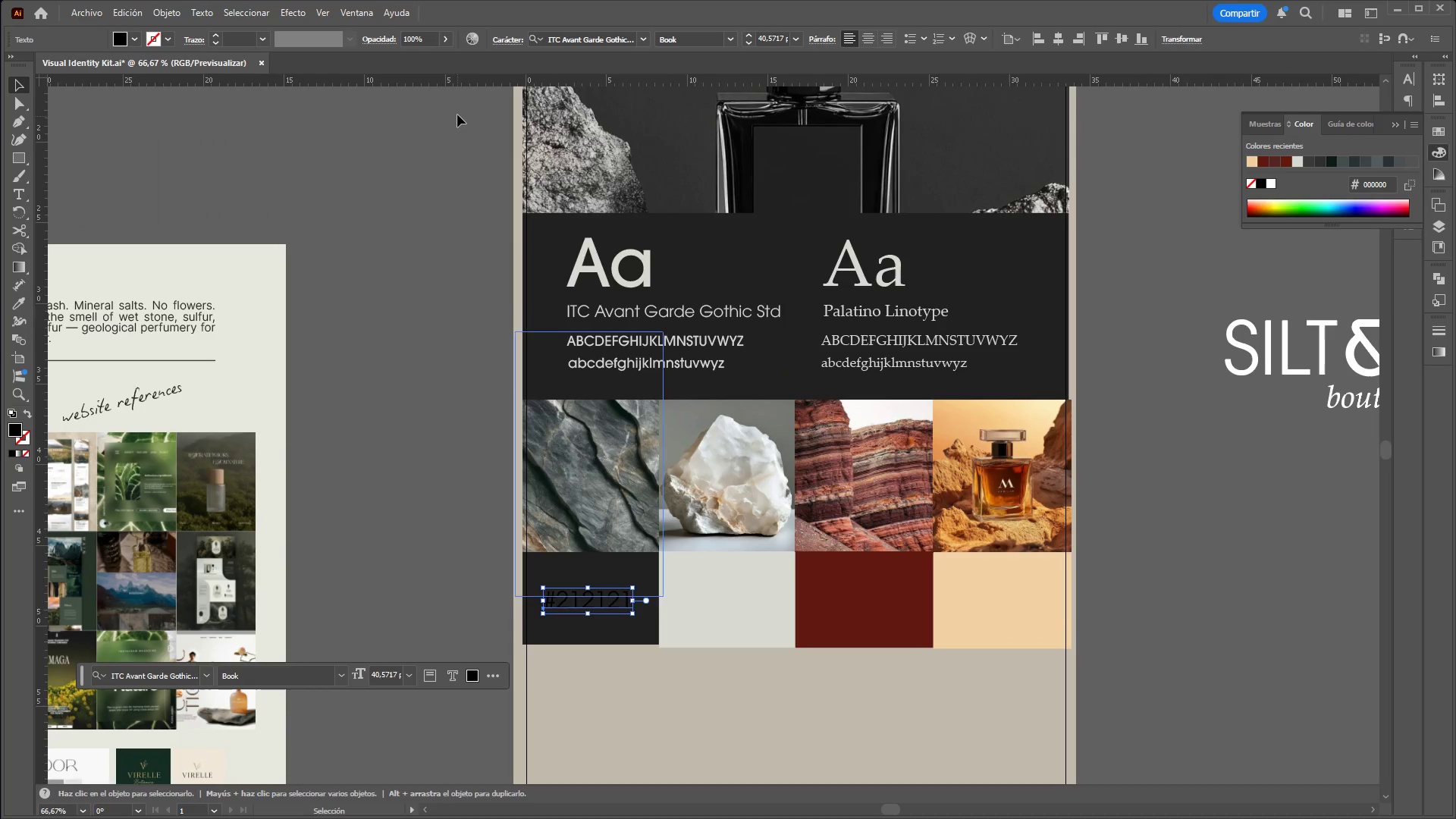 
scroll: coordinate [1147, 286], scroll_direction: up, amount: 4.0
 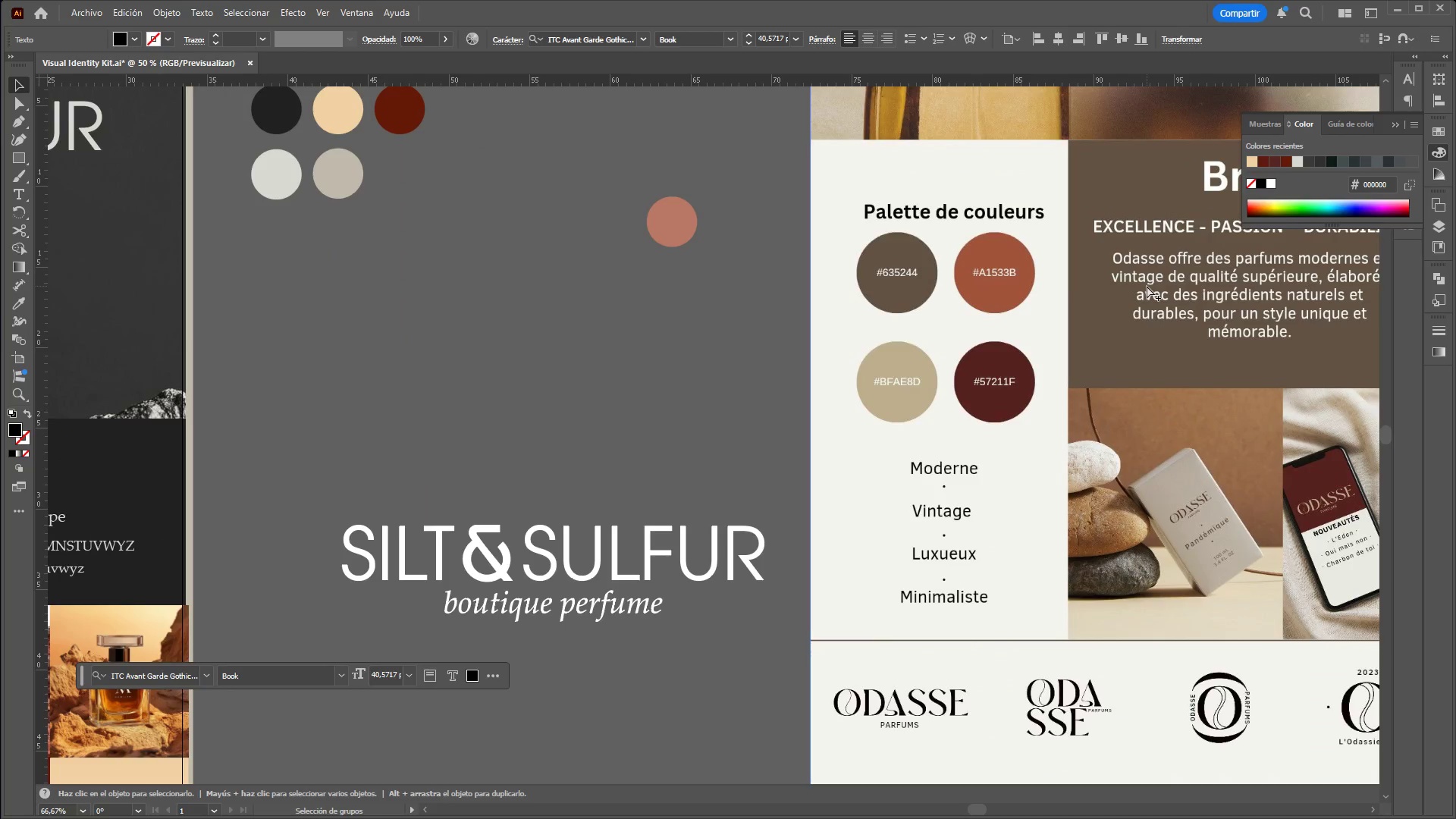 
scroll: coordinate [570, 417], scroll_direction: none, amount: 0.0
 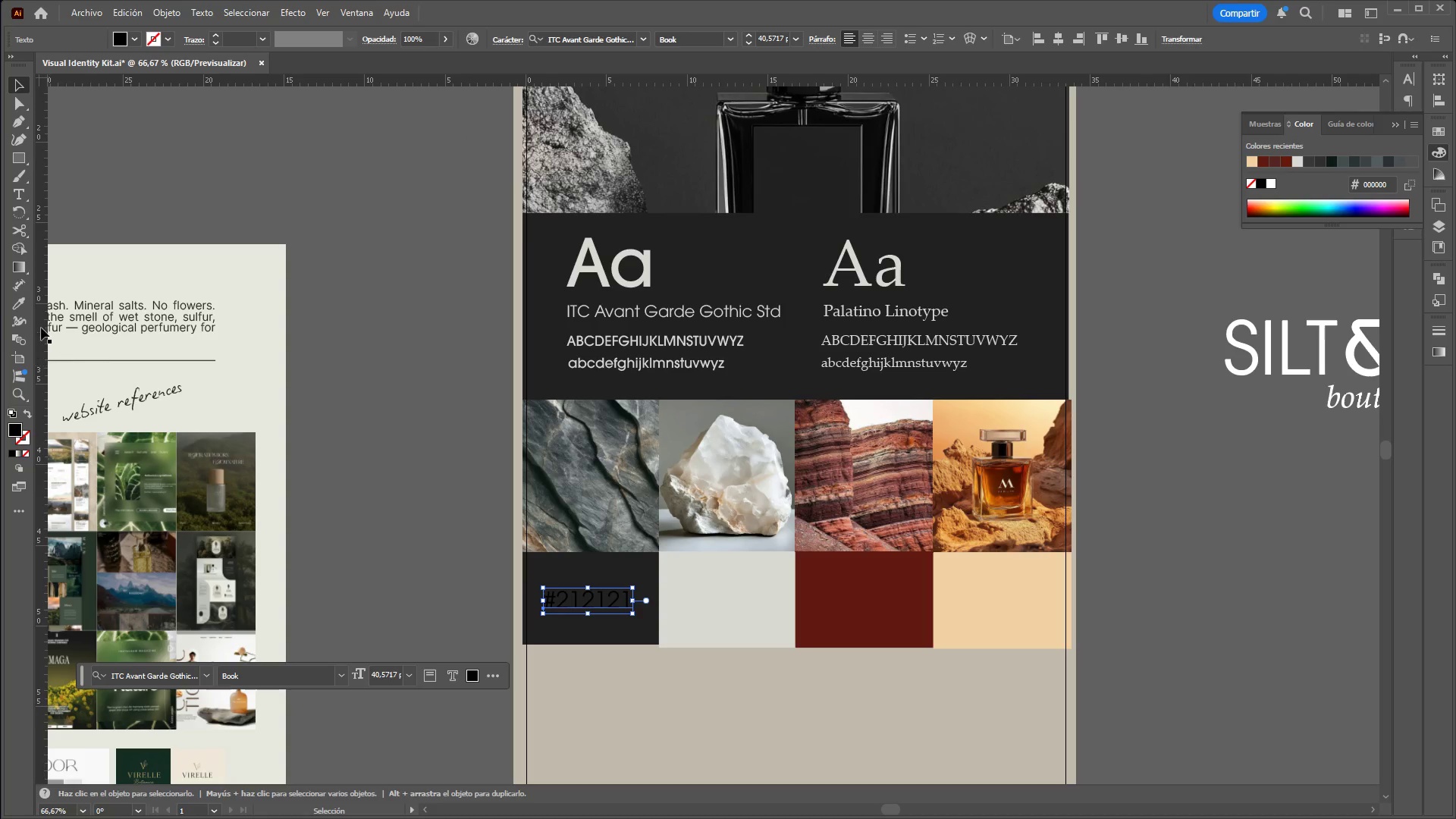 
left_click([23, 304])
 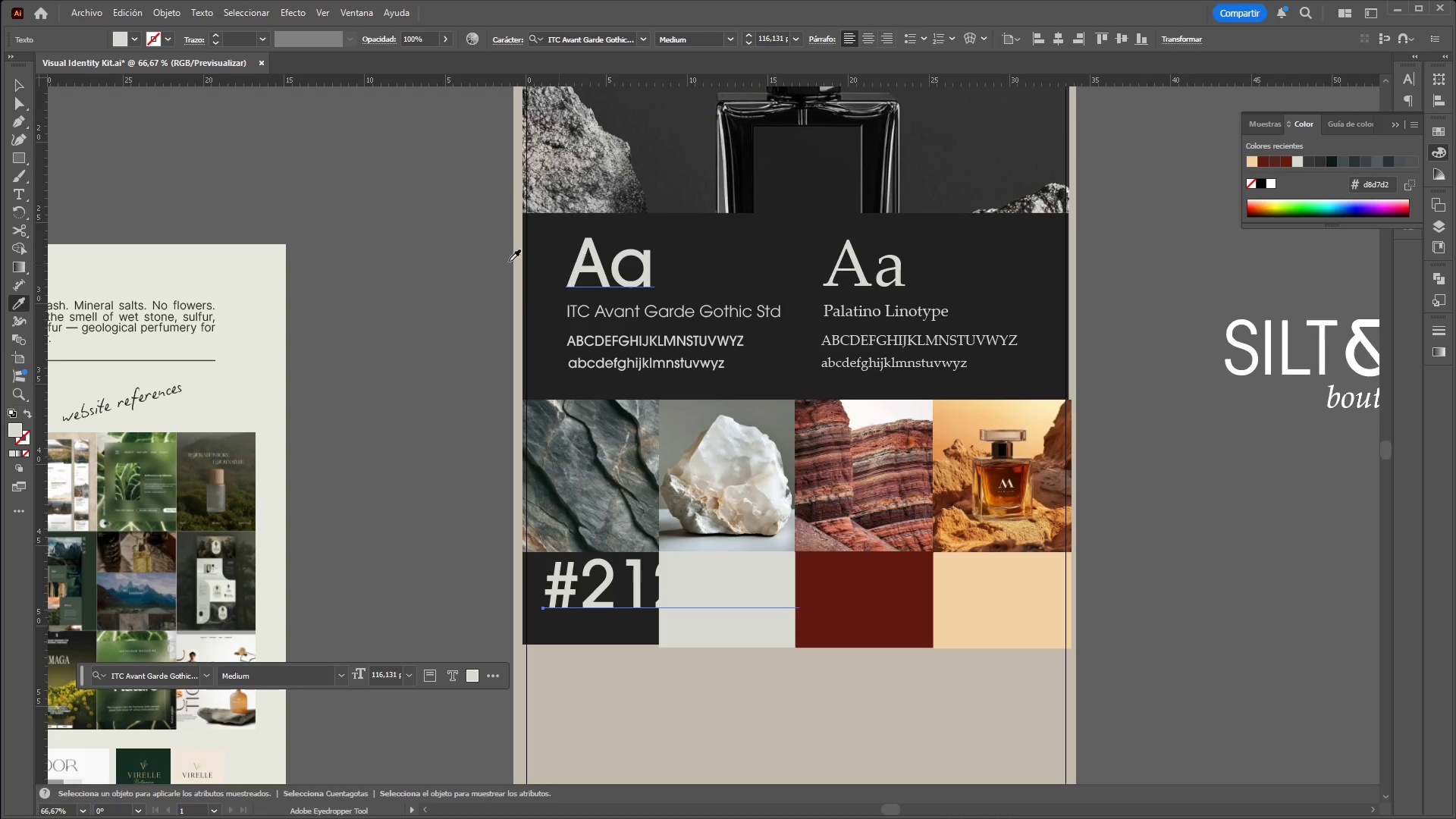 
key(Control+ControlLeft)
 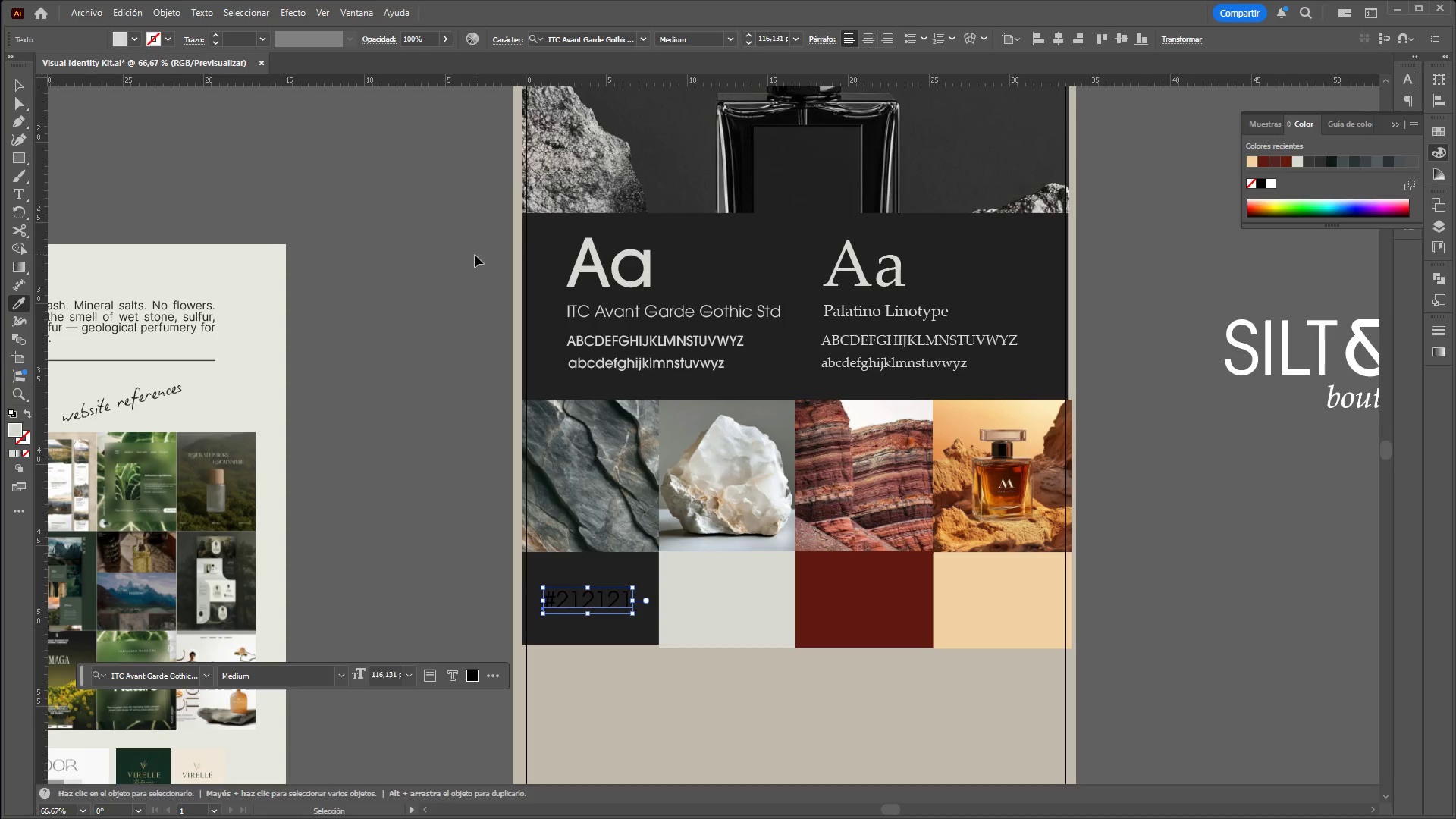 
key(Control+Z)
 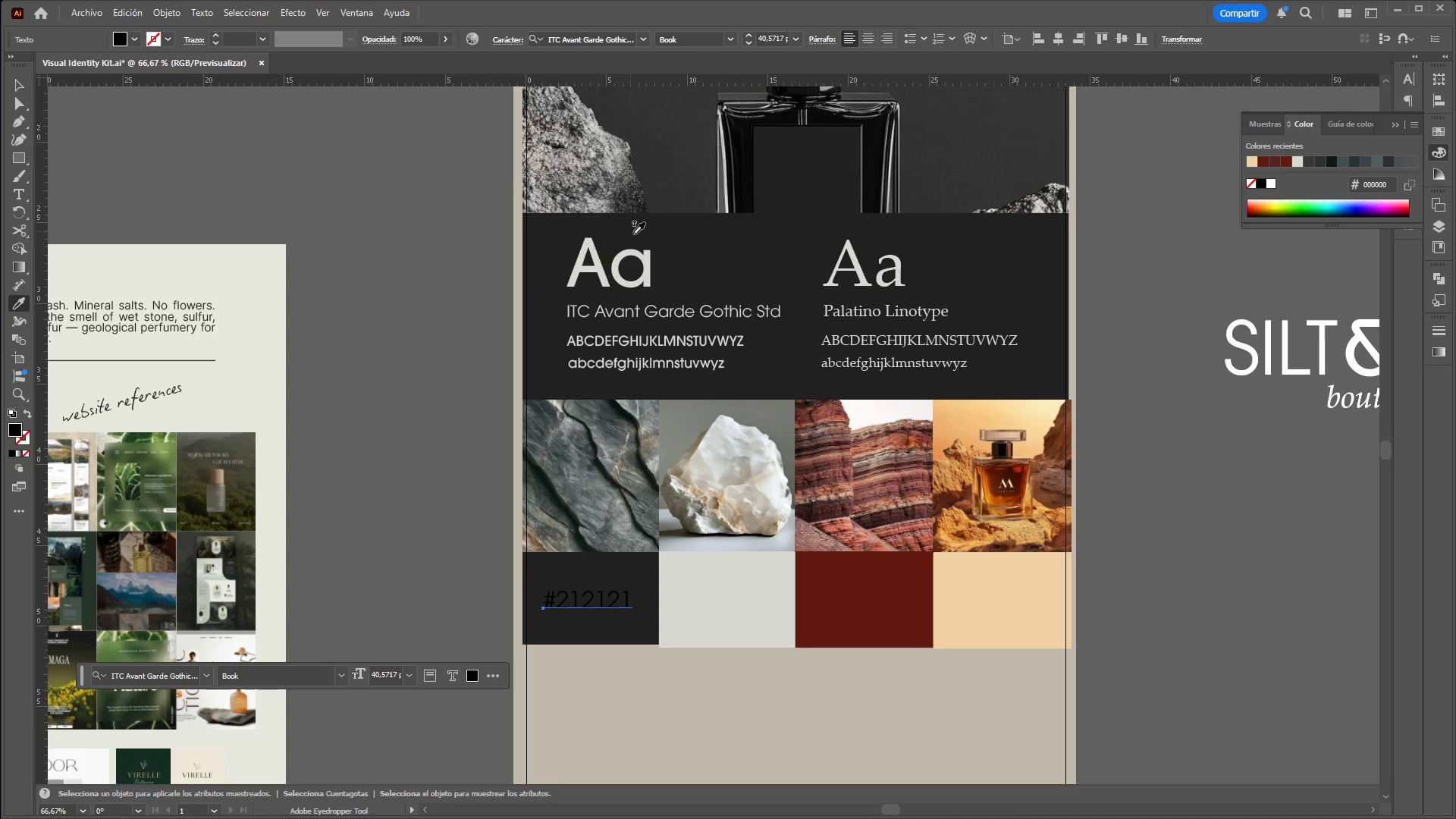 
scroll: coordinate [858, 304], scroll_direction: up, amount: 11.0
 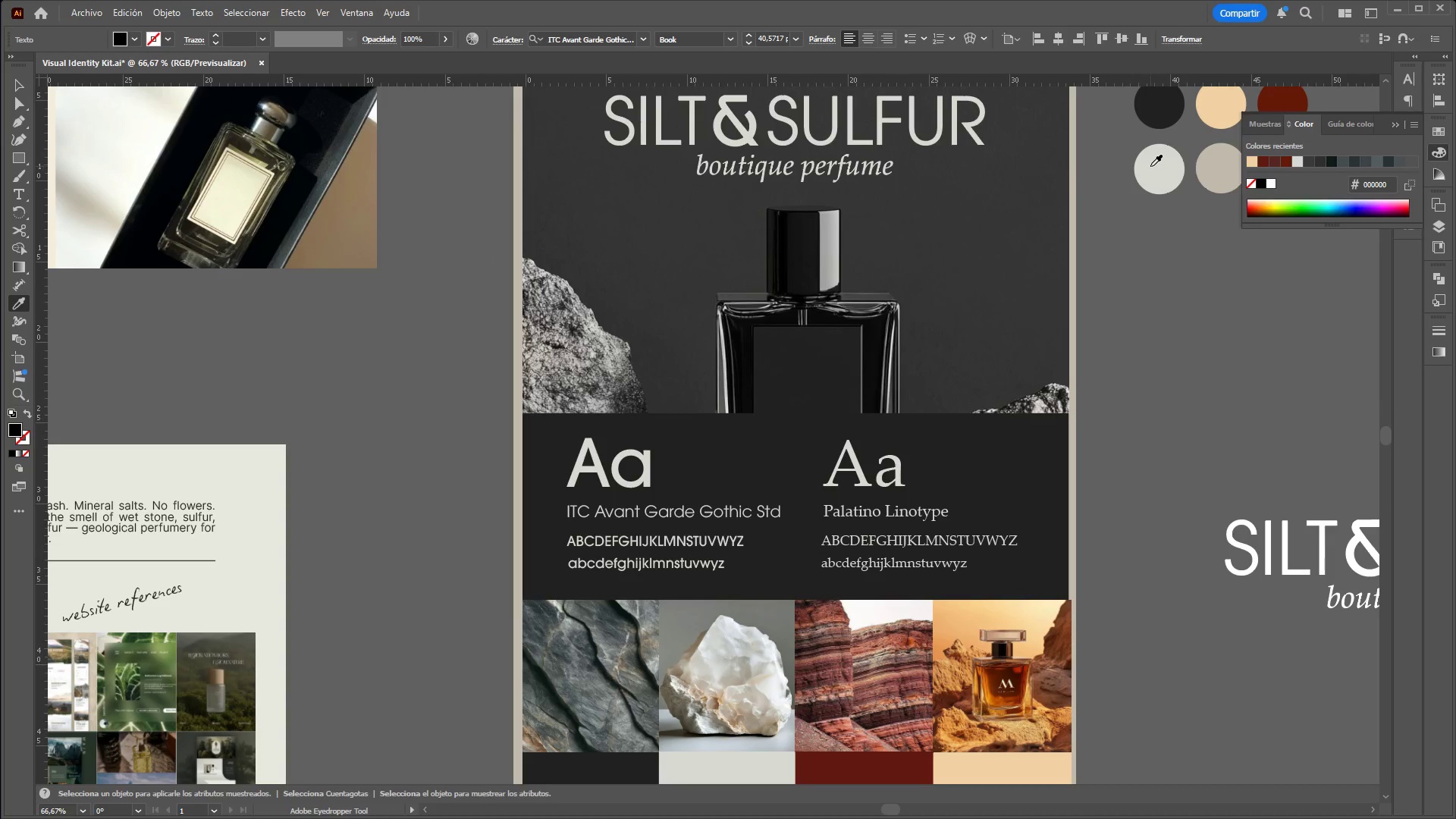 
left_click([1153, 165])
 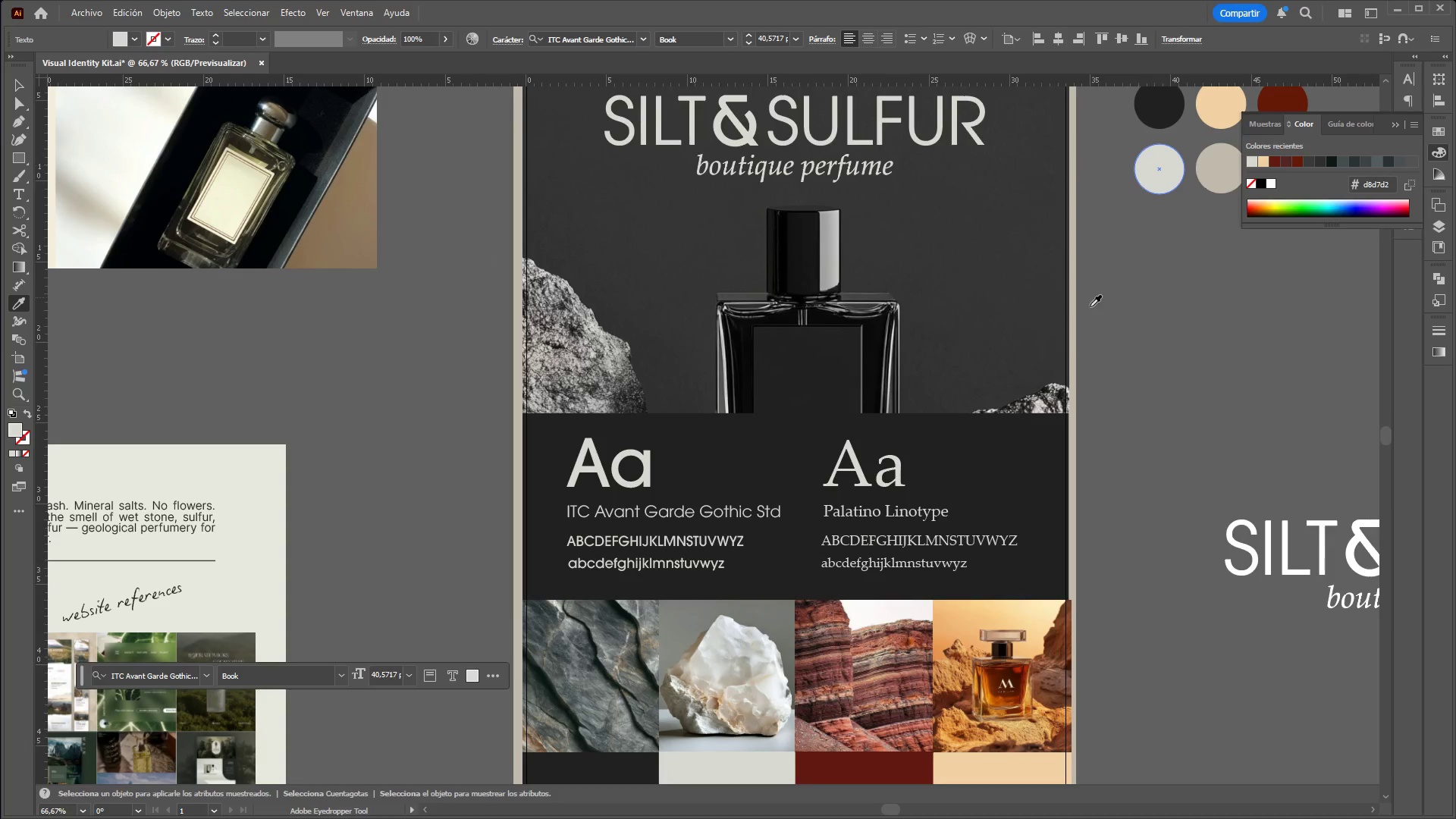 
scroll: coordinate [723, 484], scroll_direction: down, amount: 13.0
 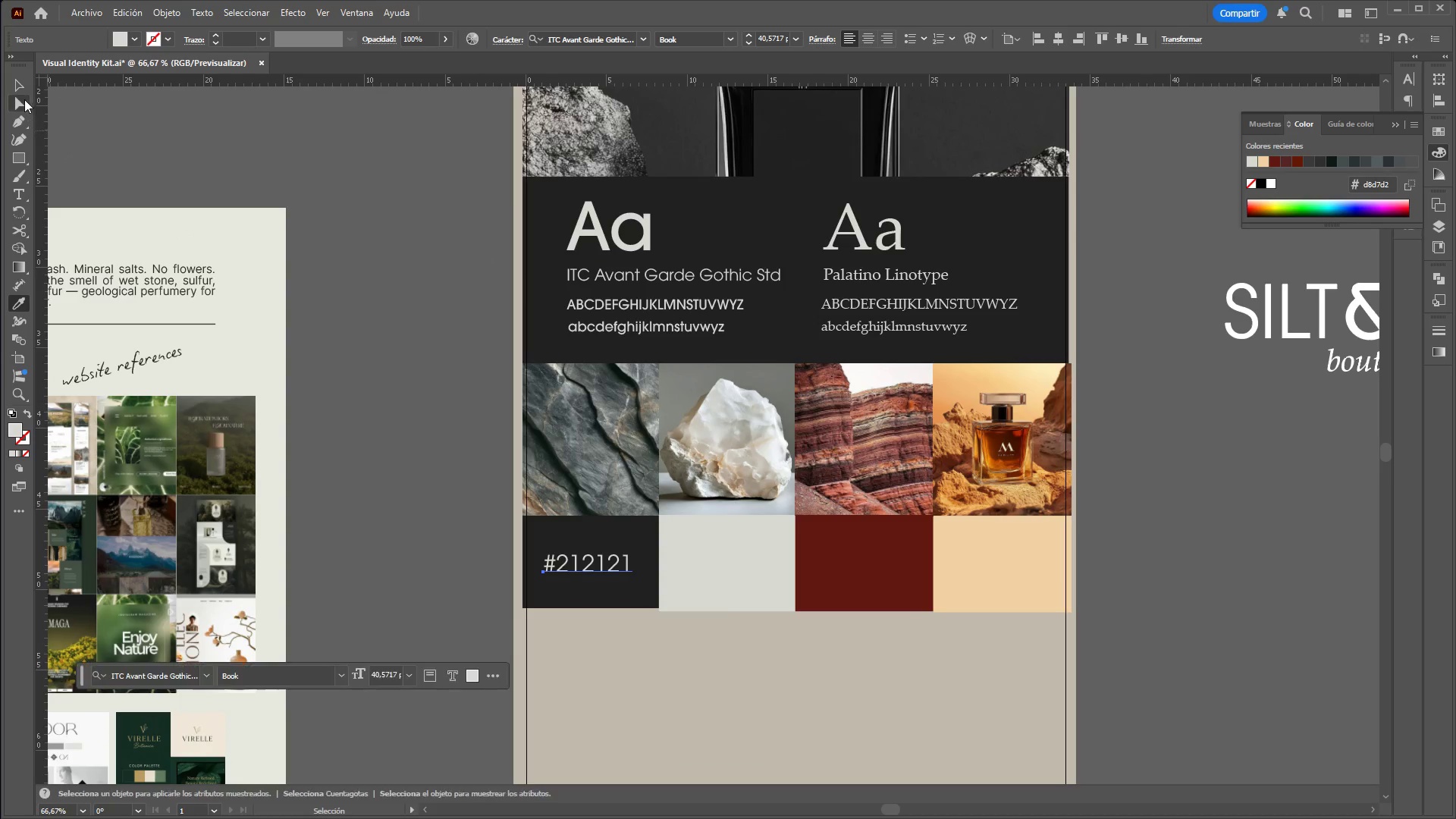 
left_click([17, 87])
 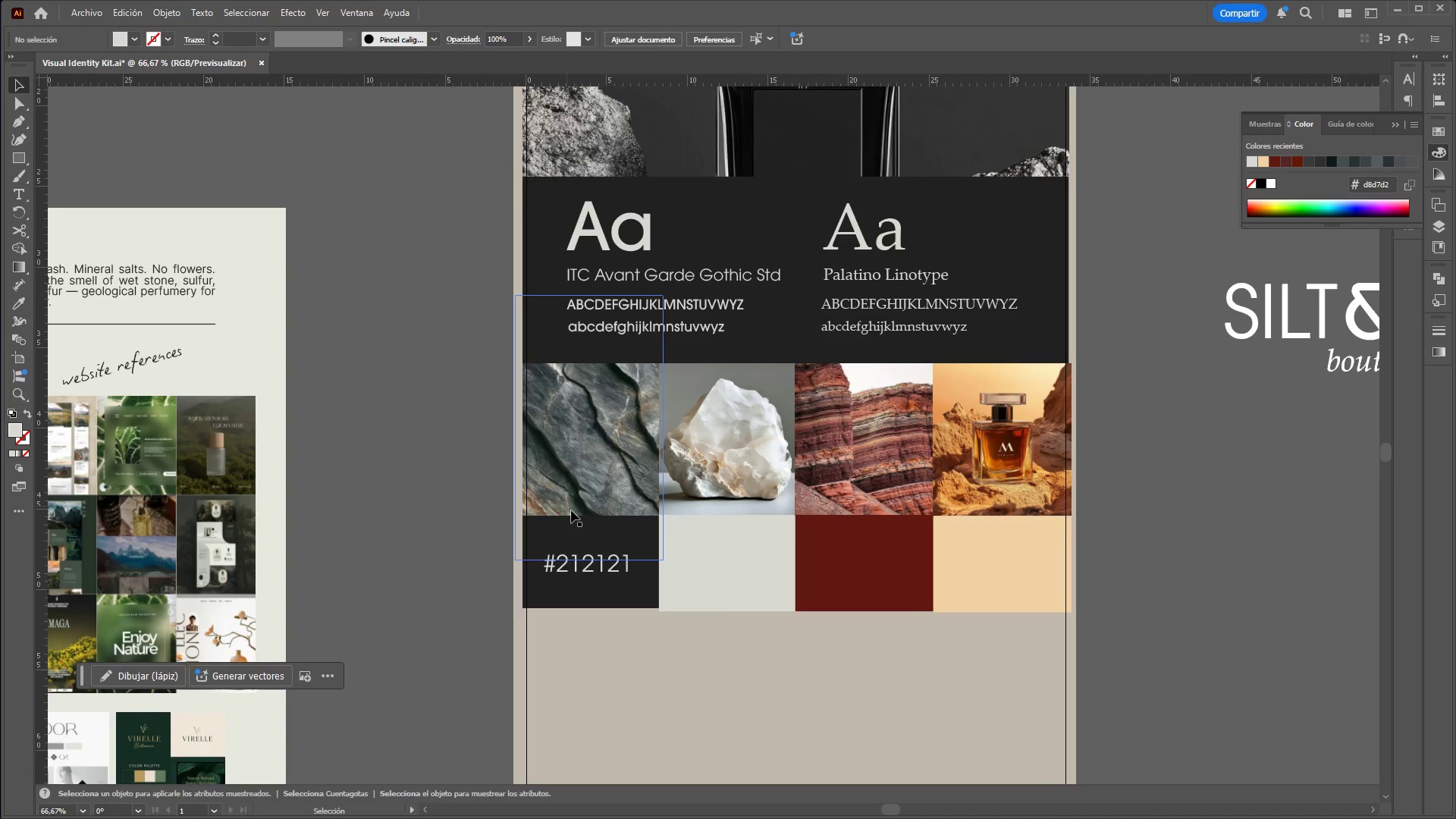 
left_click([587, 555])
 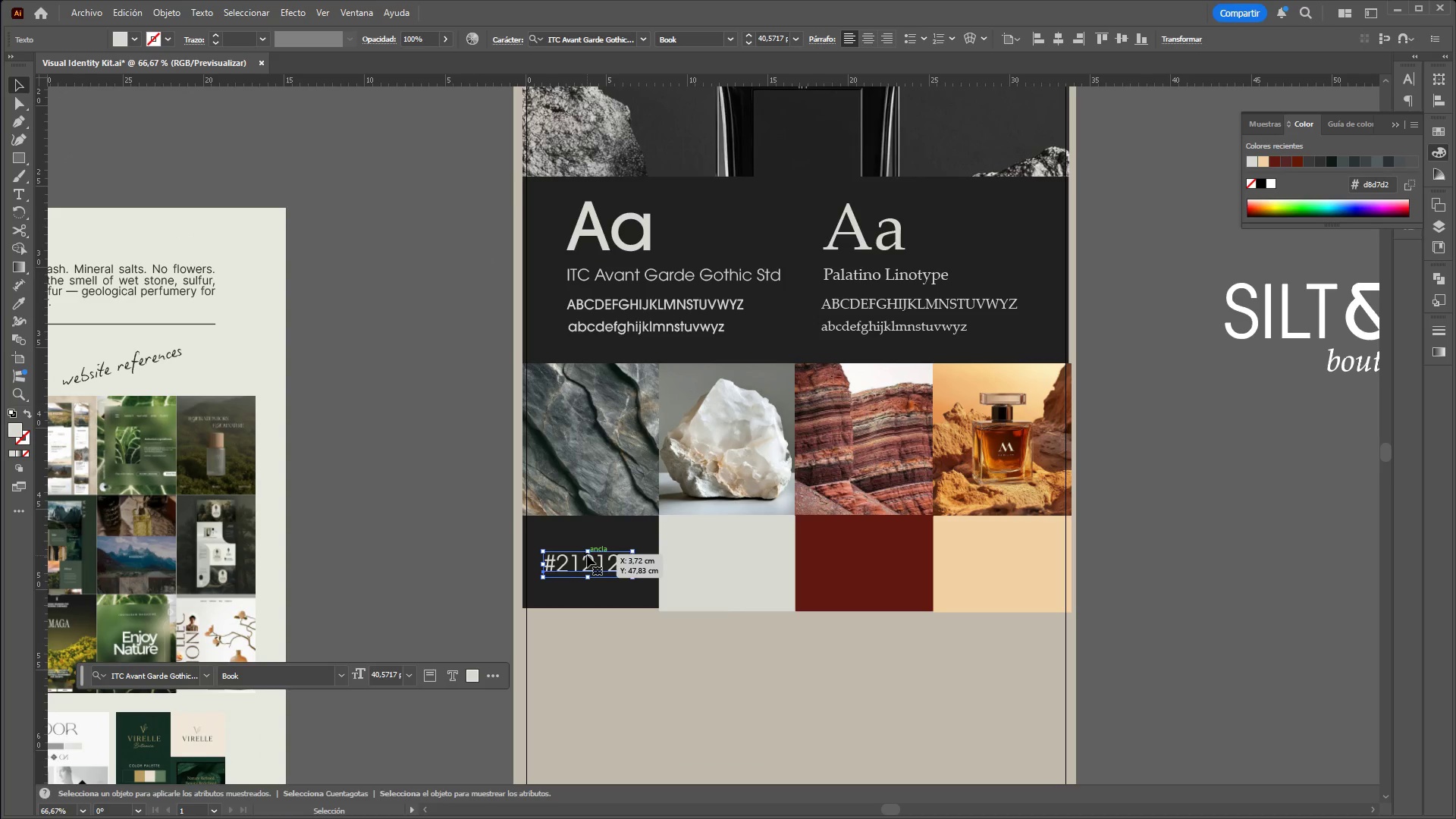 
key(Control+C)
 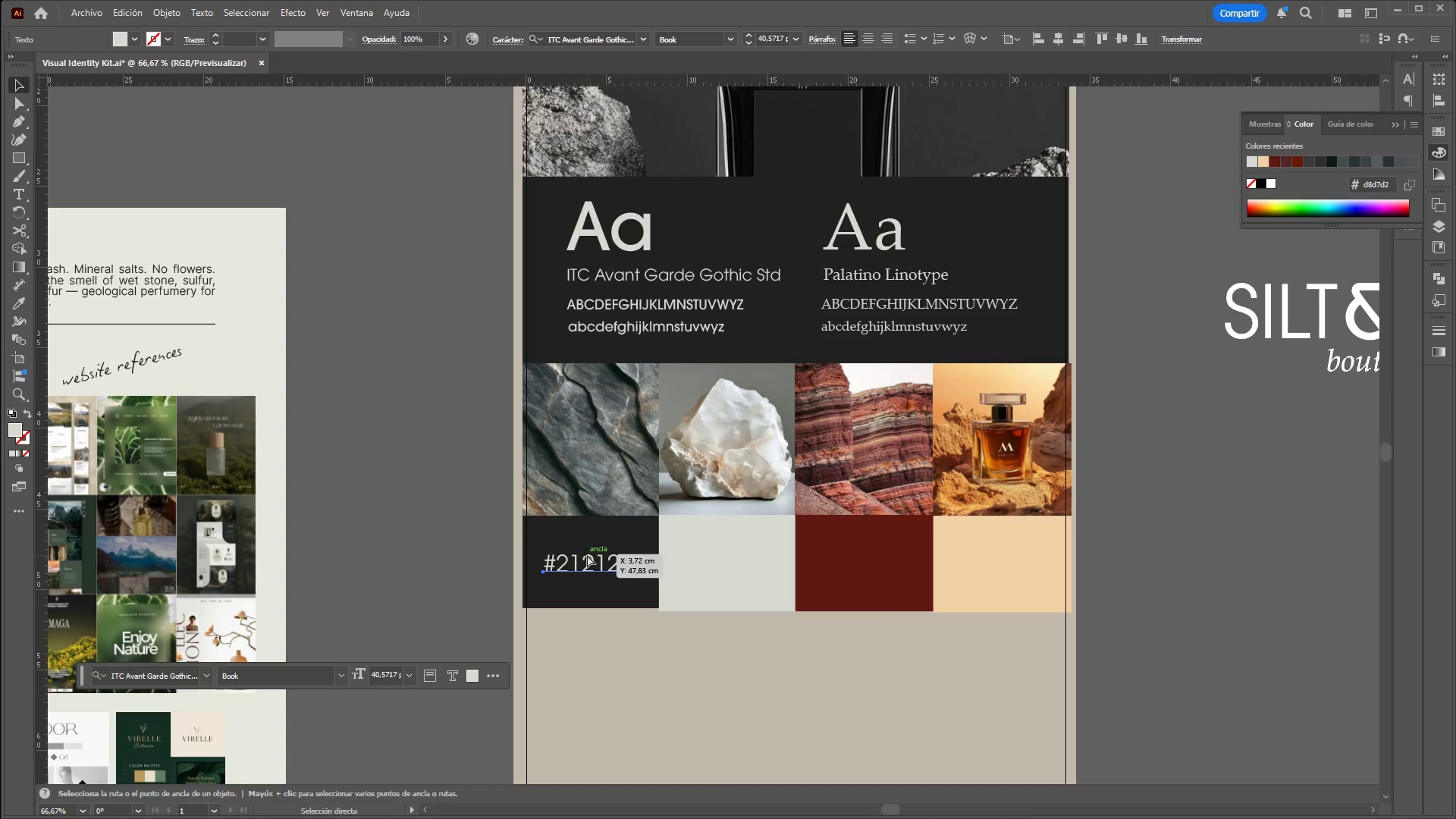 
key(Control+V)
 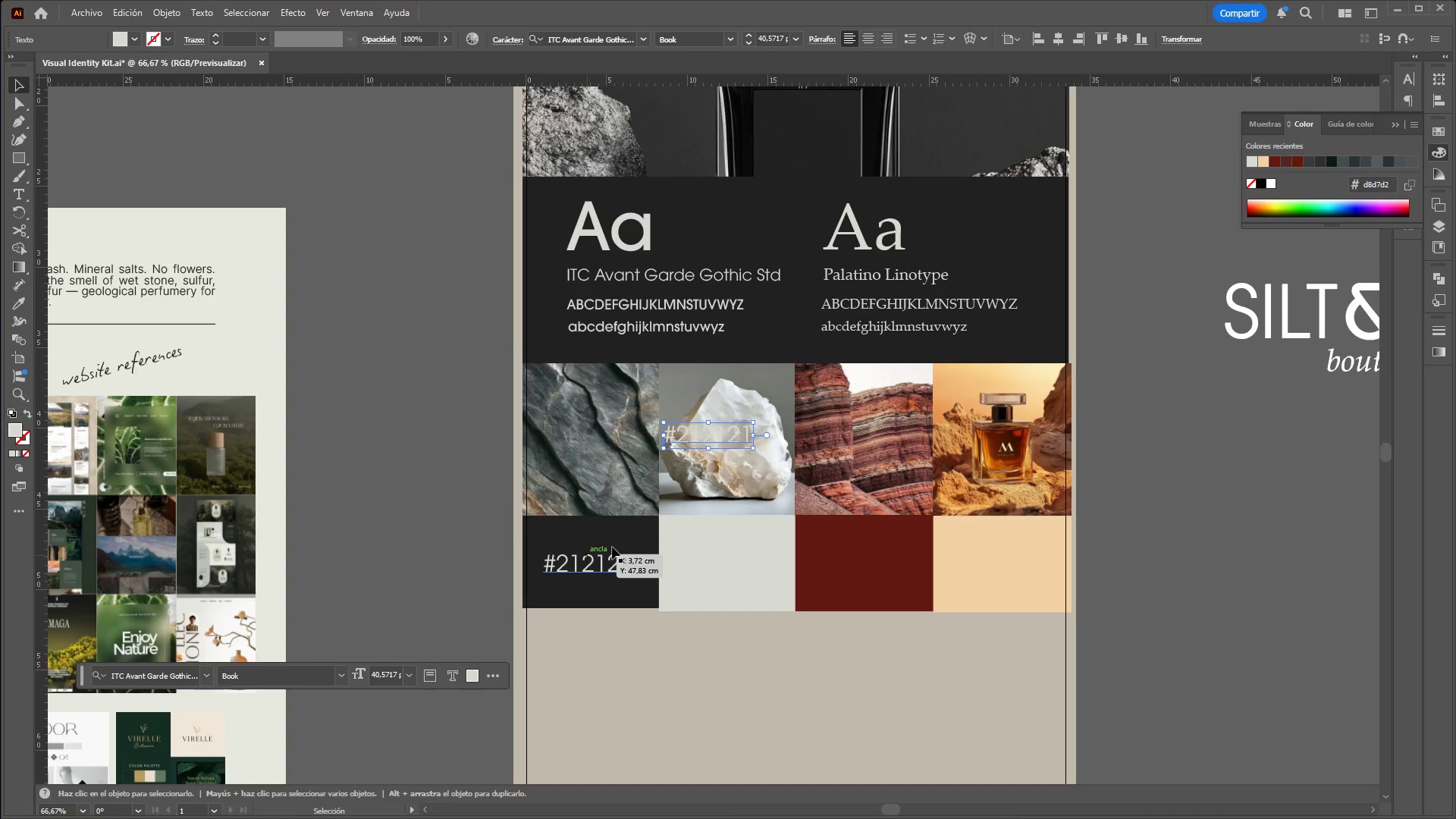 
scroll: coordinate [669, 509], scroll_direction: down, amount: 1.0
 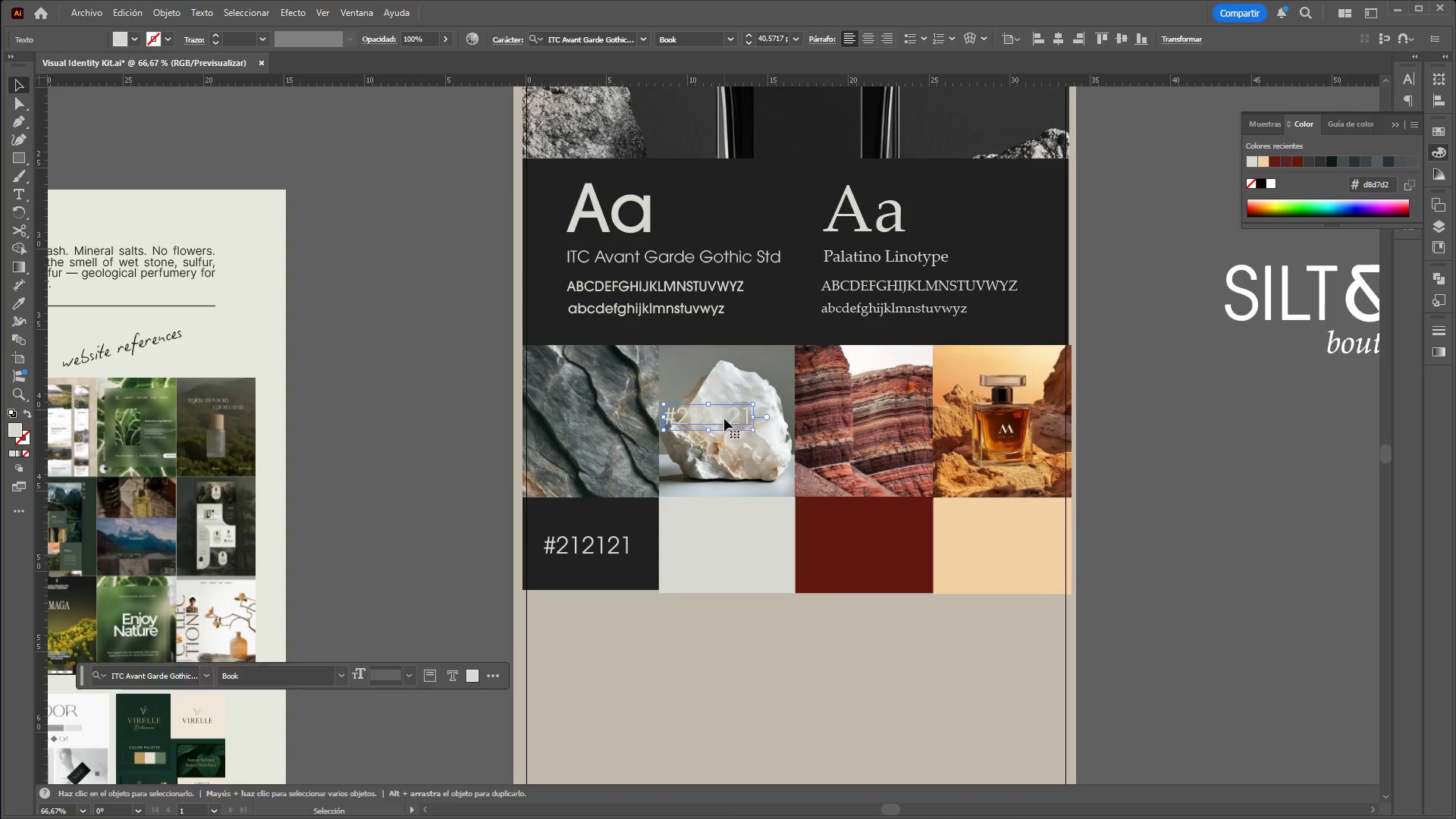 
left_click_drag(start_coordinate=[724, 418], to_coordinate=[739, 543])
 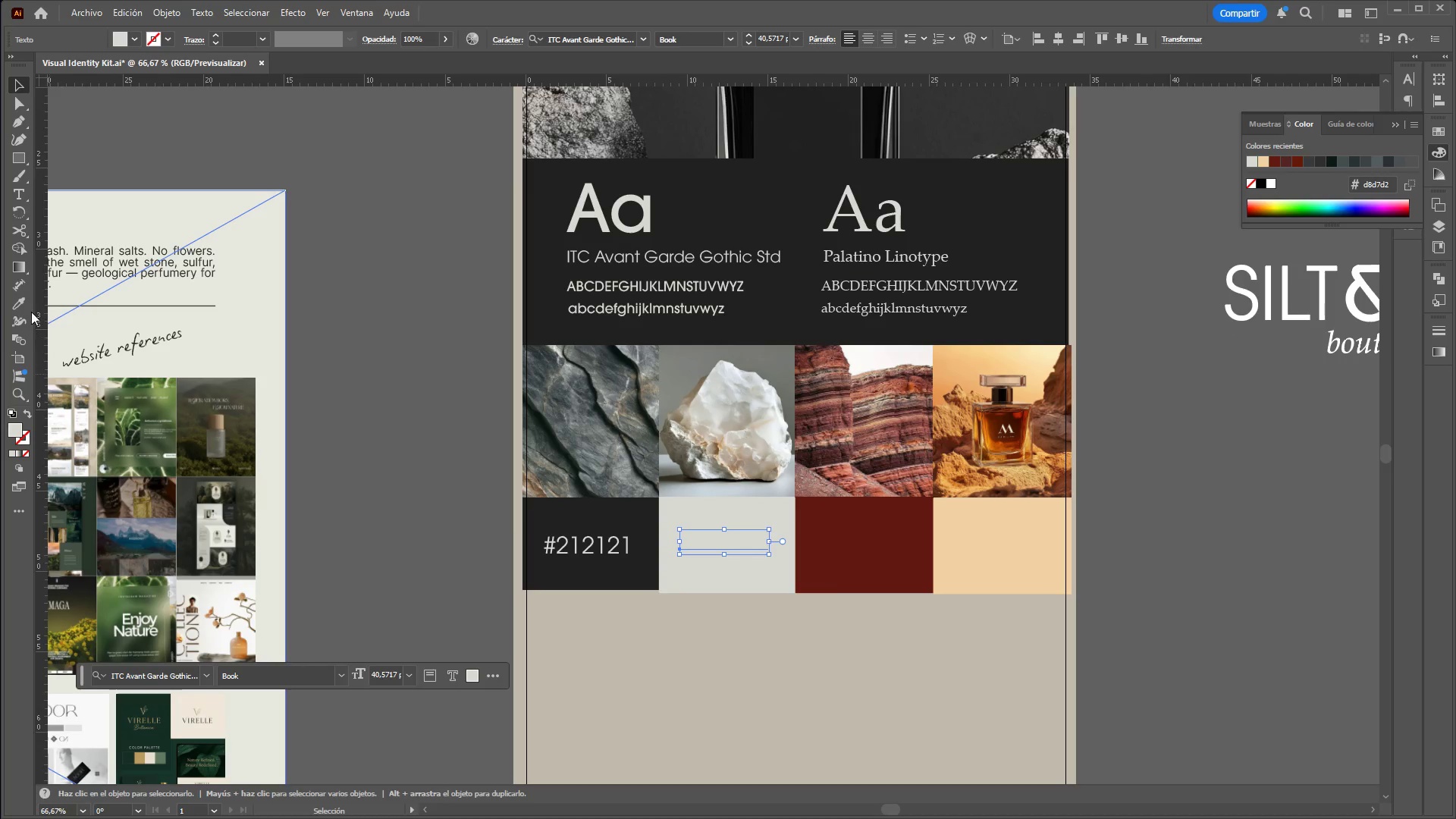 
left_click([16, 306])
 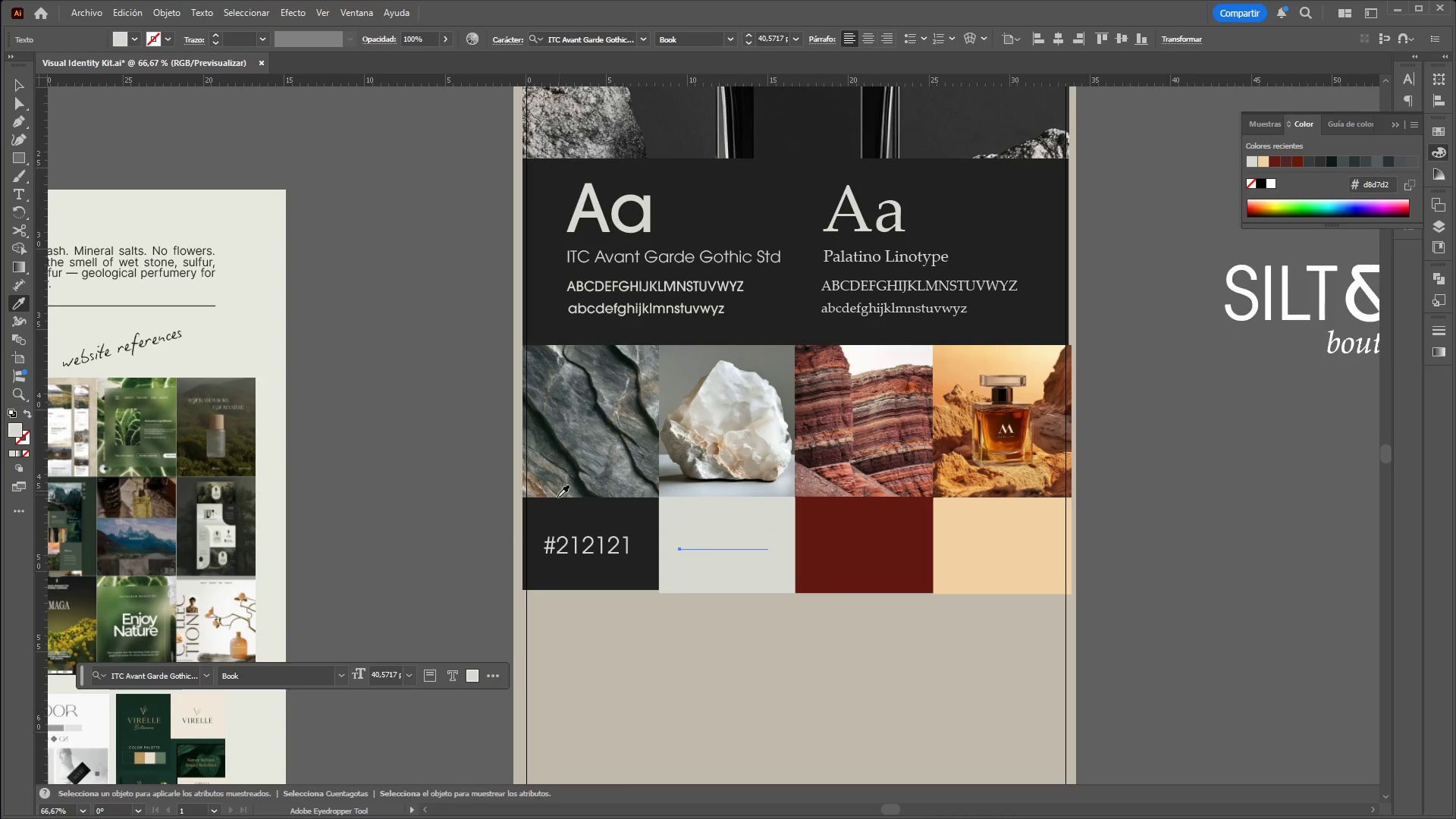 
left_click([551, 506])
 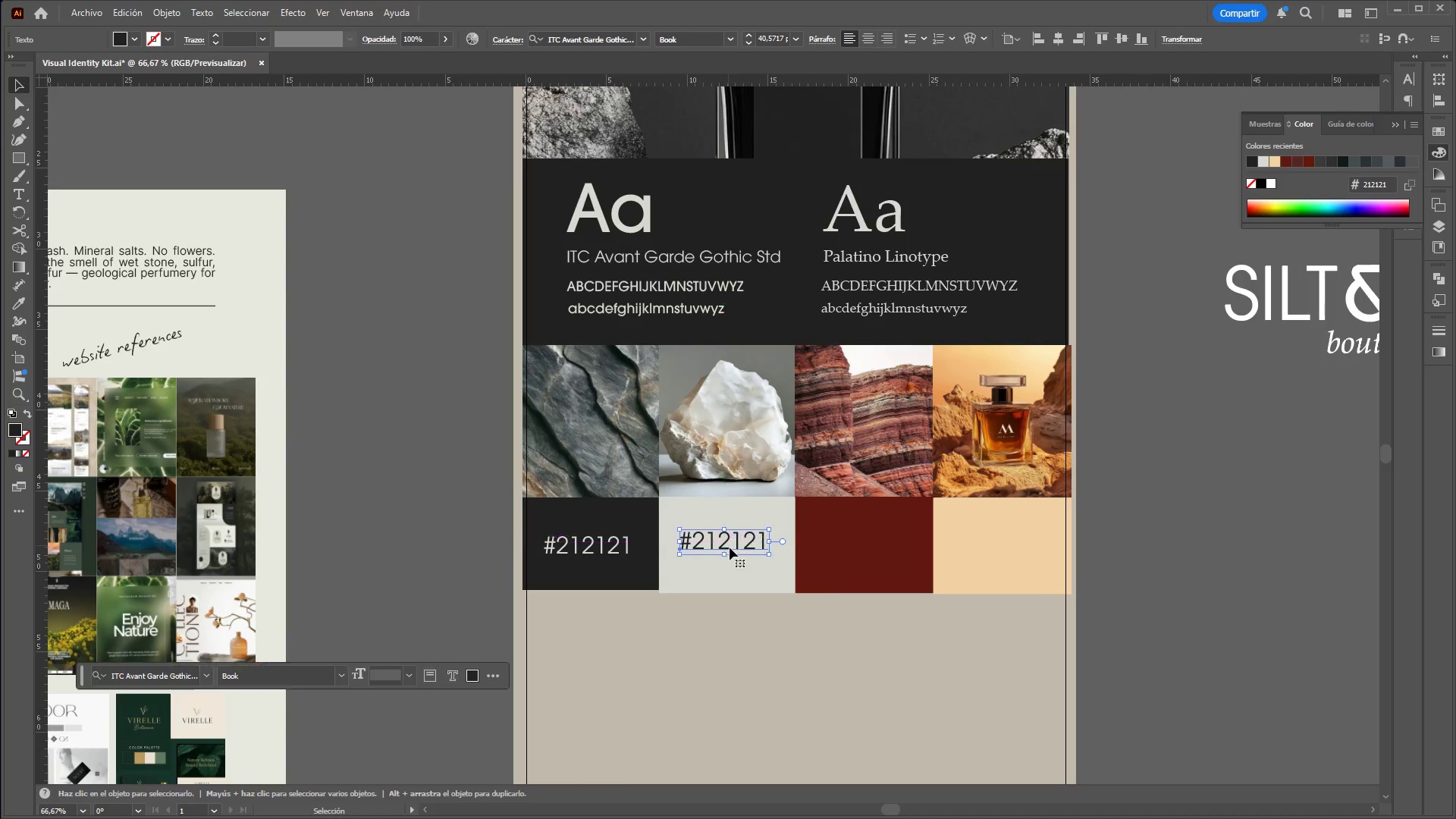 
left_click_drag(start_coordinate=[723, 540], to_coordinate=[721, 548])
 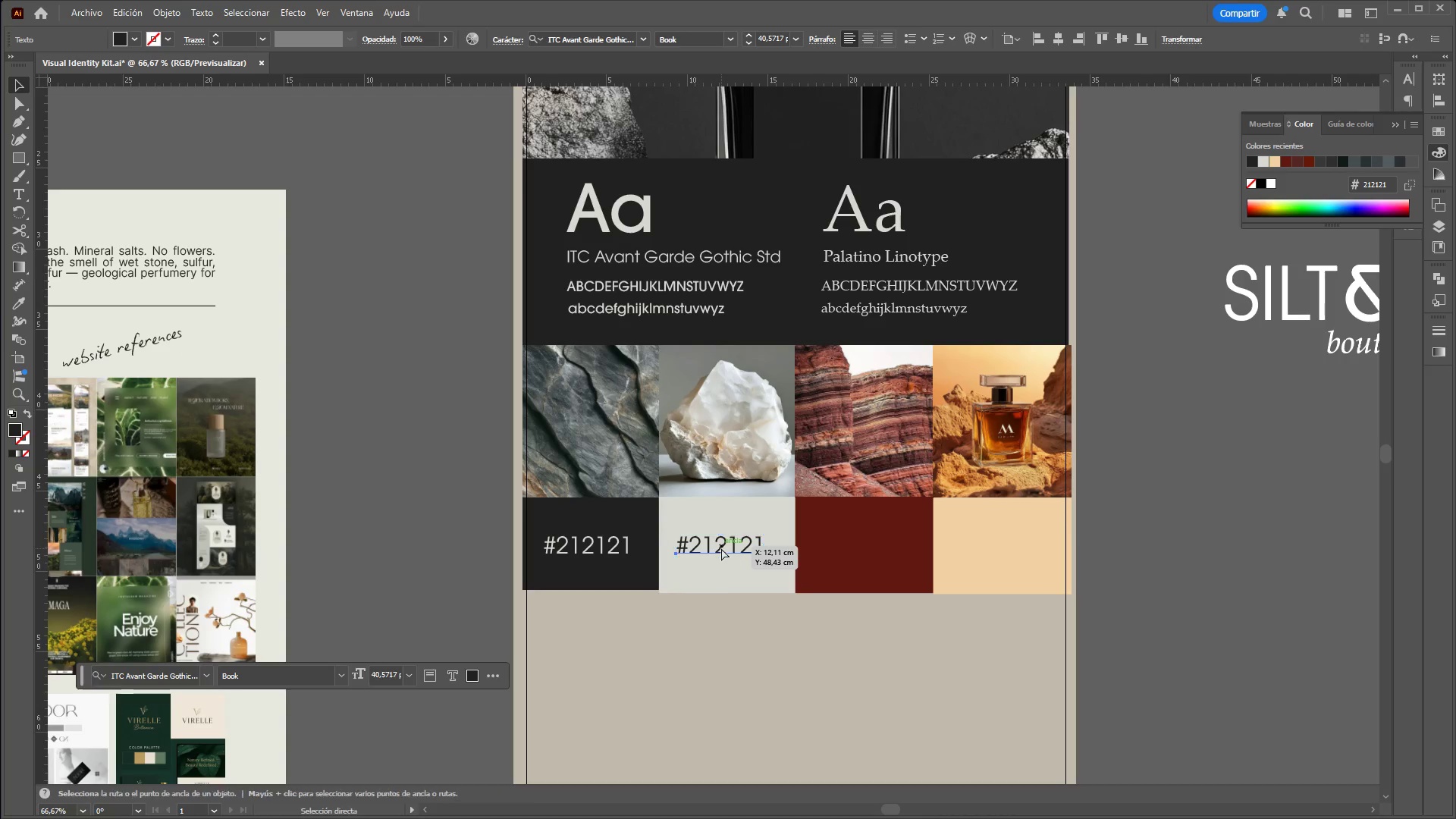 
key(Control+V)
 